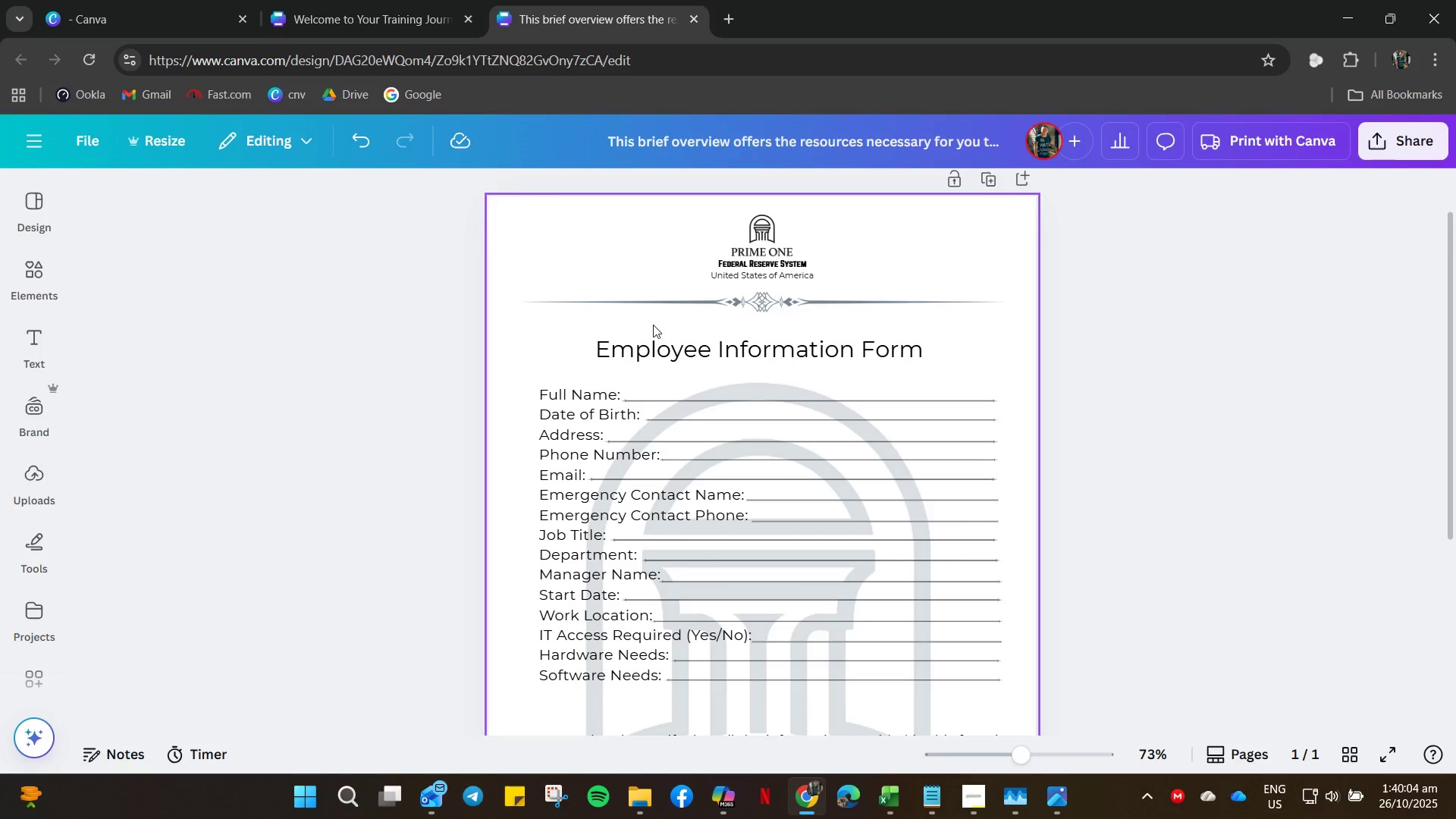 
left_click([677, 355])
 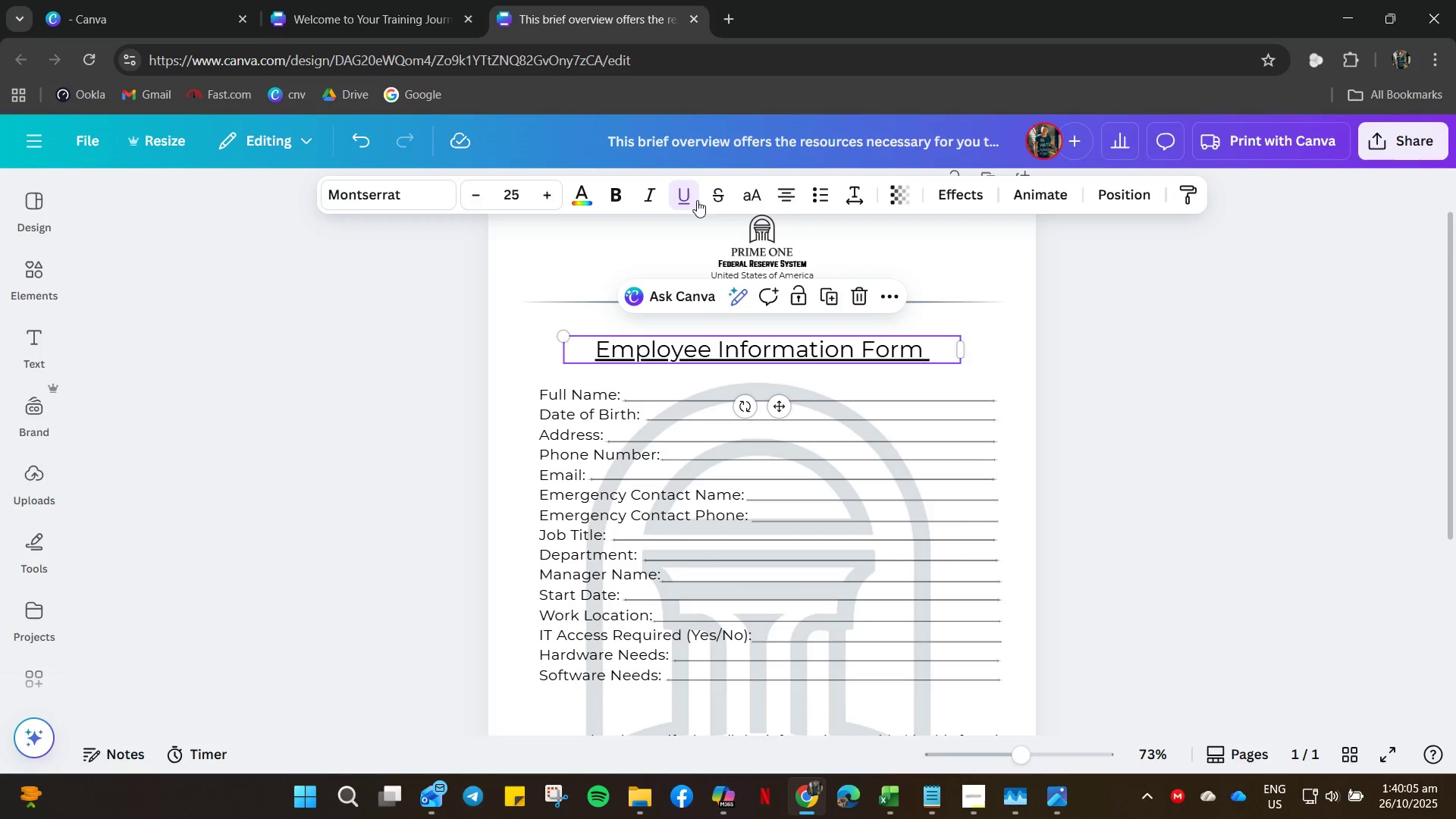 
left_click([1068, 366])
 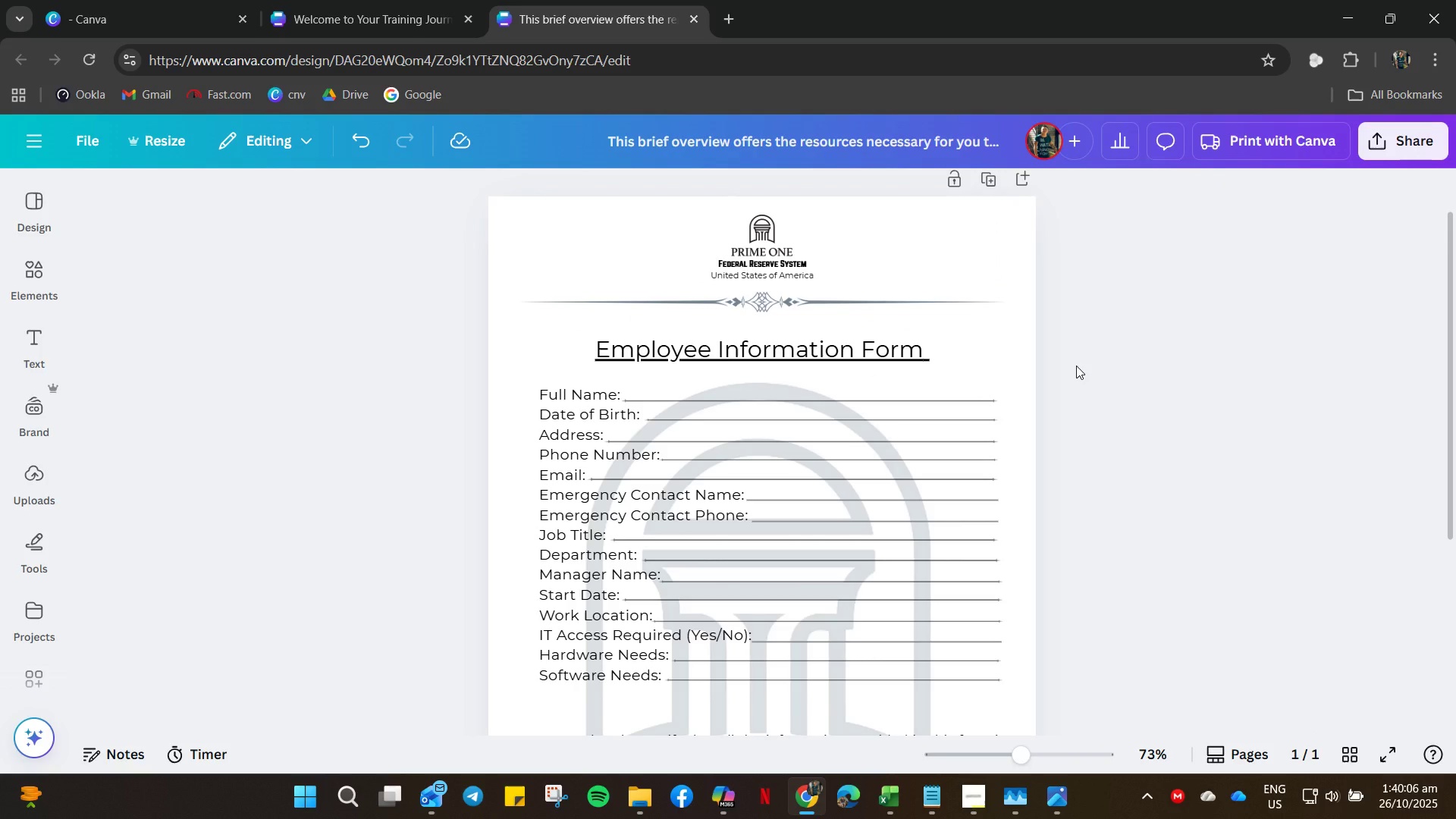 
key(Control+Z)
 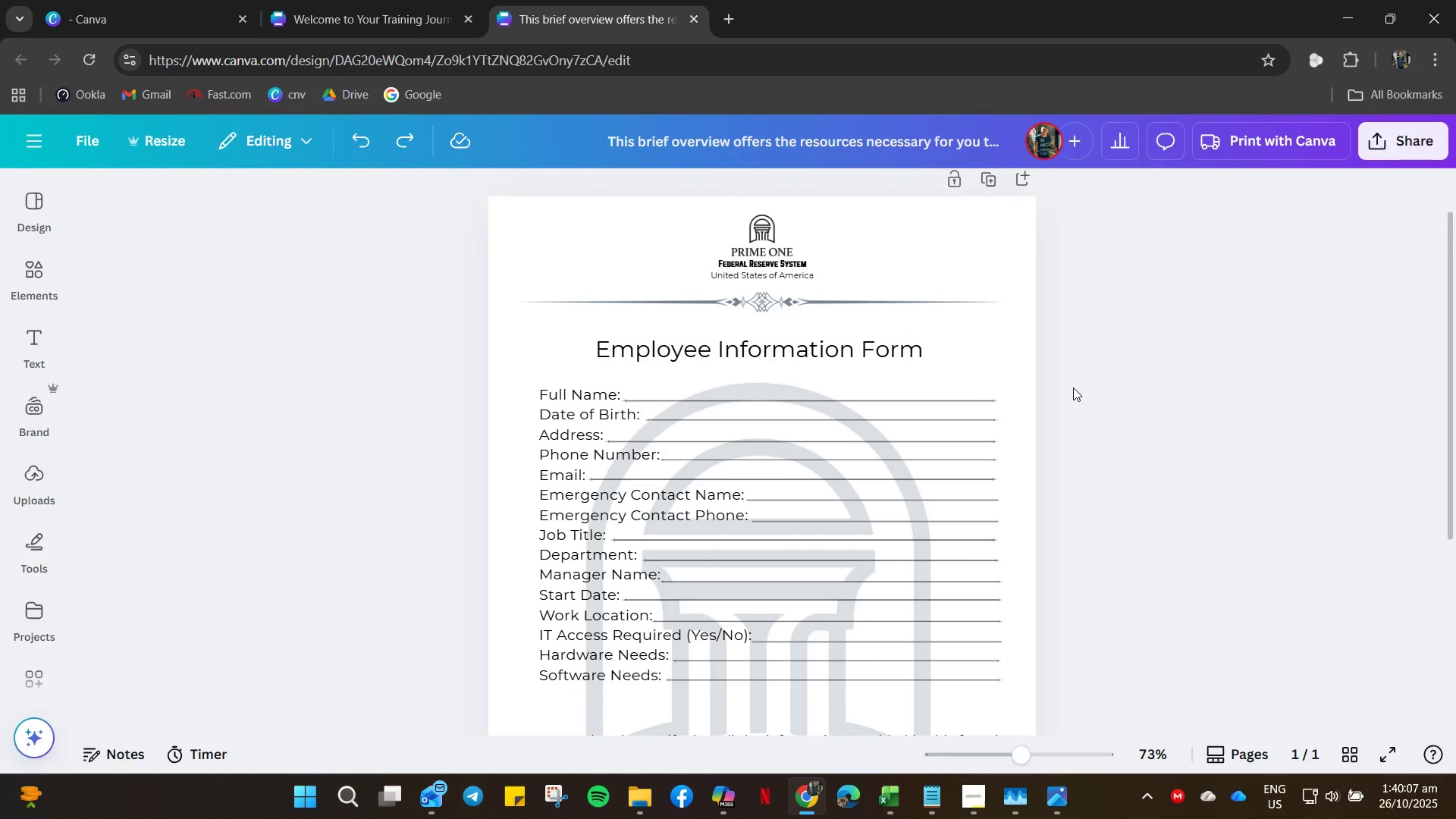 
left_click([1073, 388])
 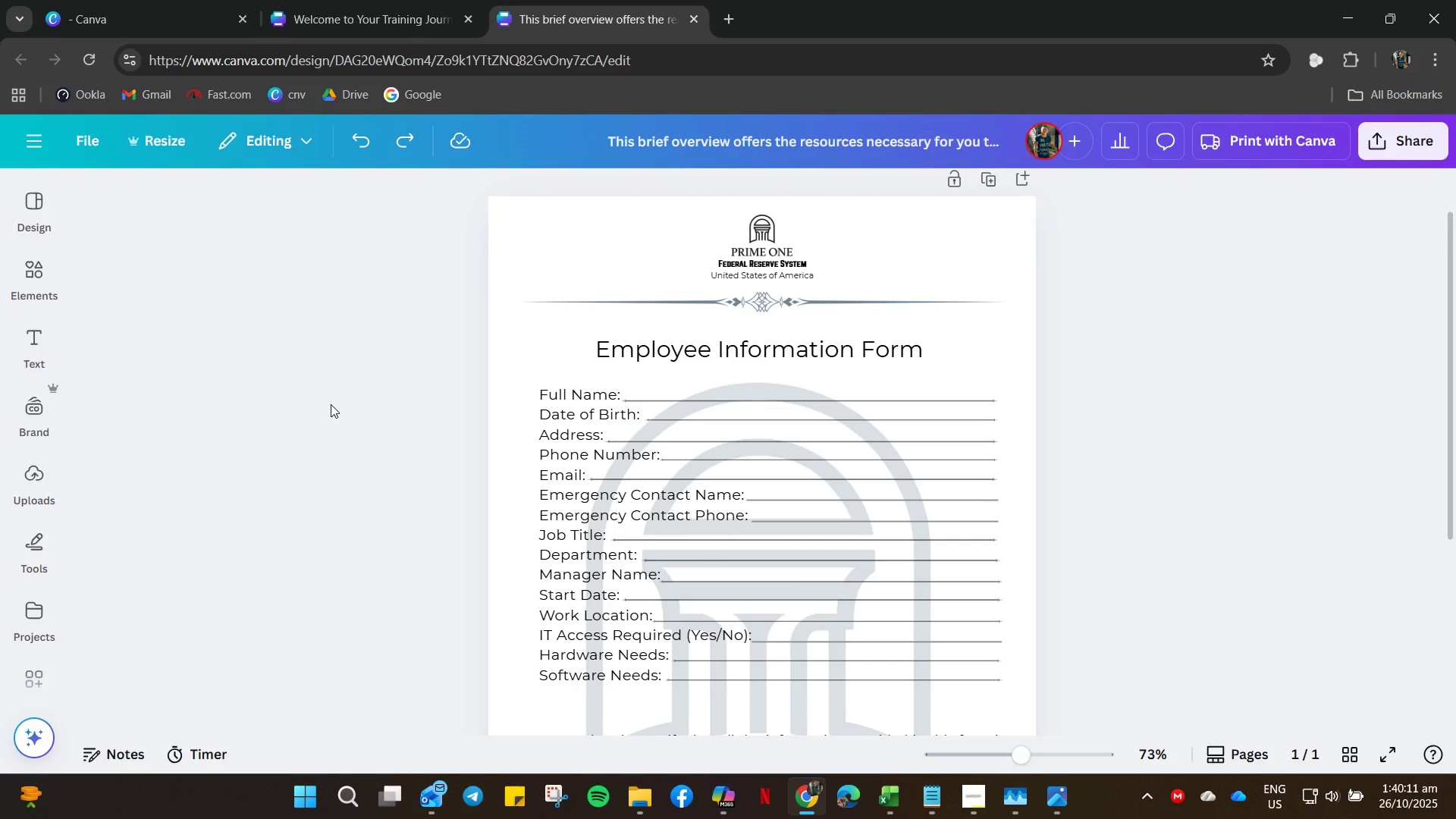 
wait(5.55)
 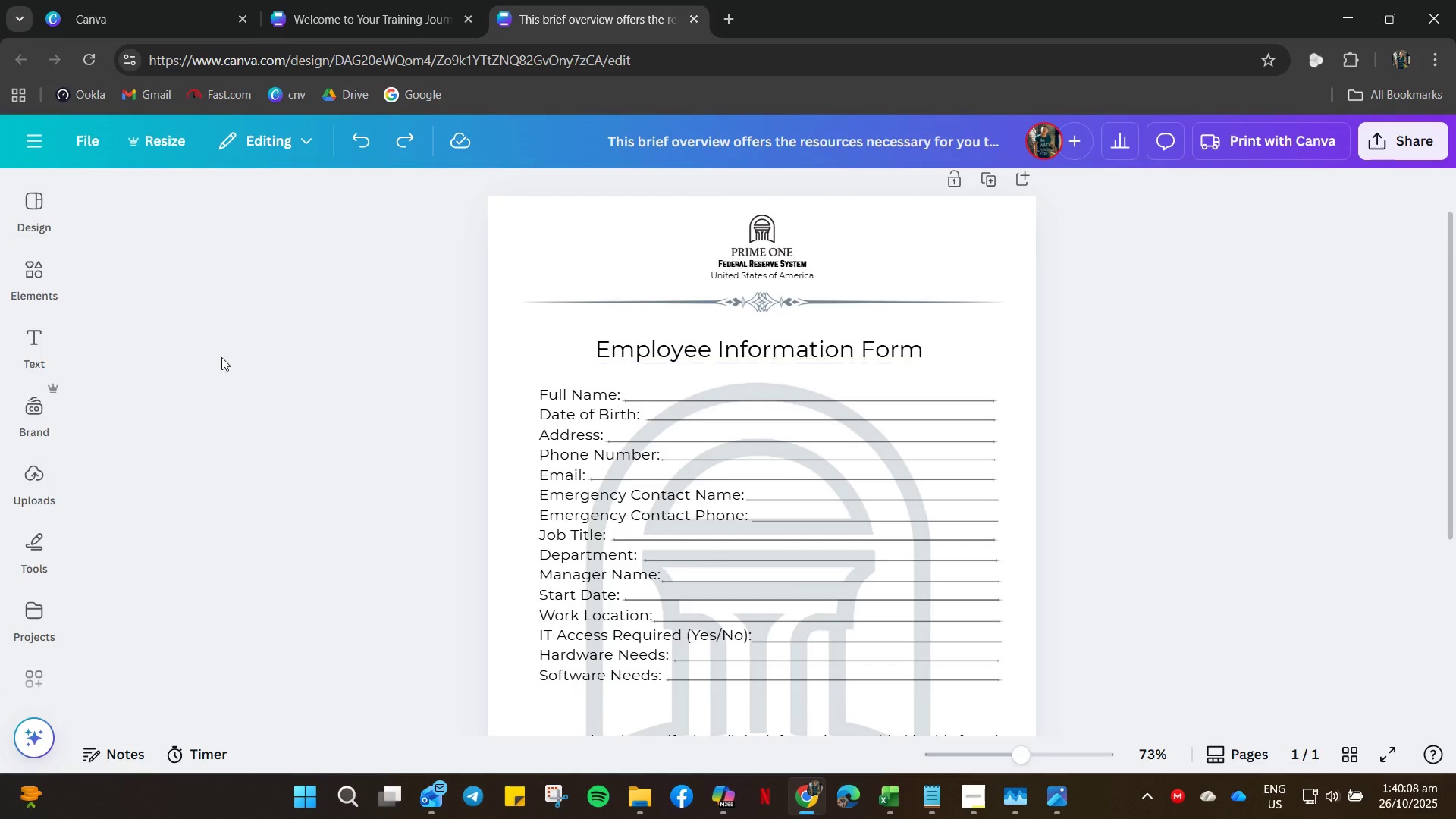 
left_click([695, 344])
 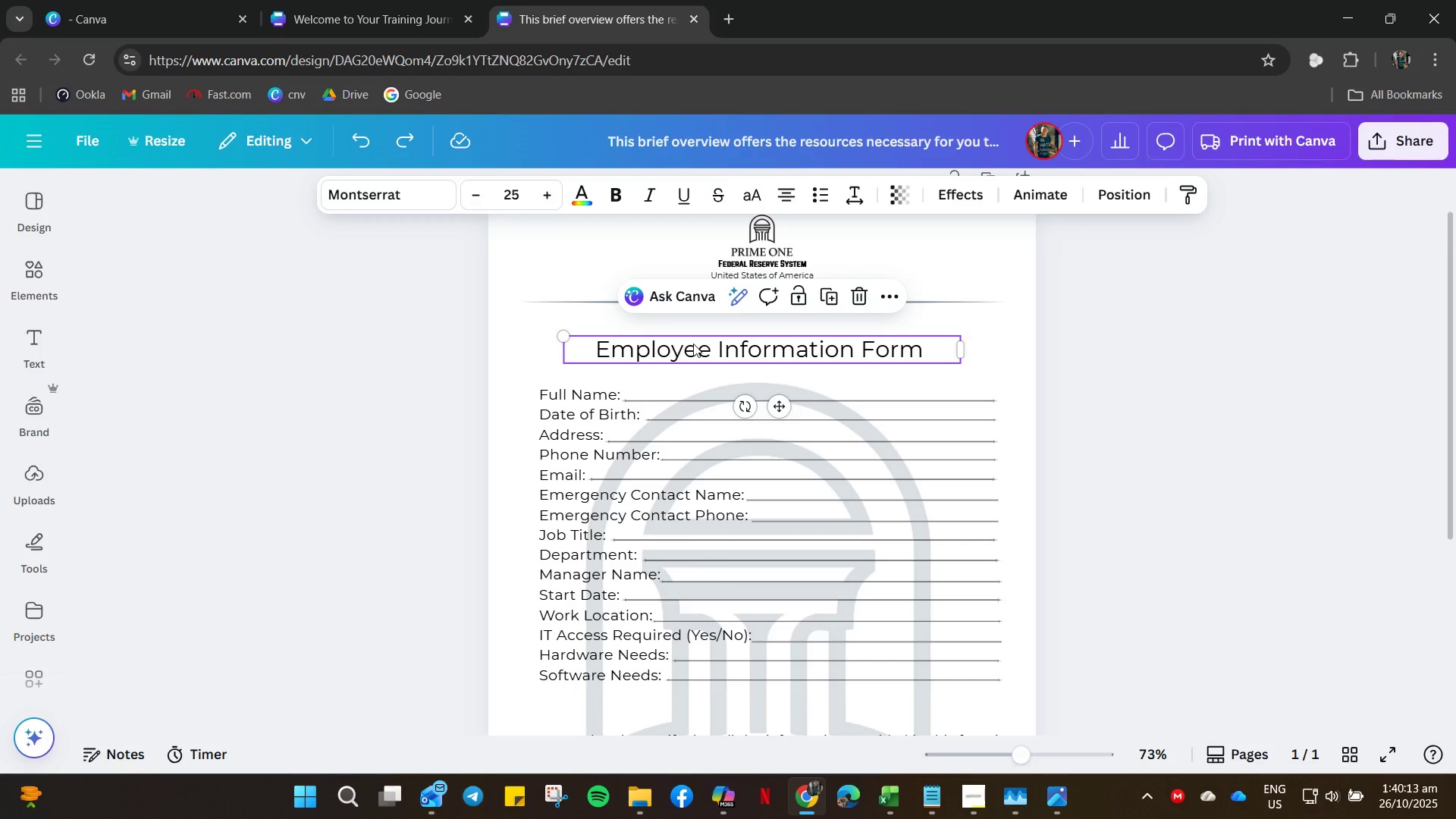 
key(Control+A)
 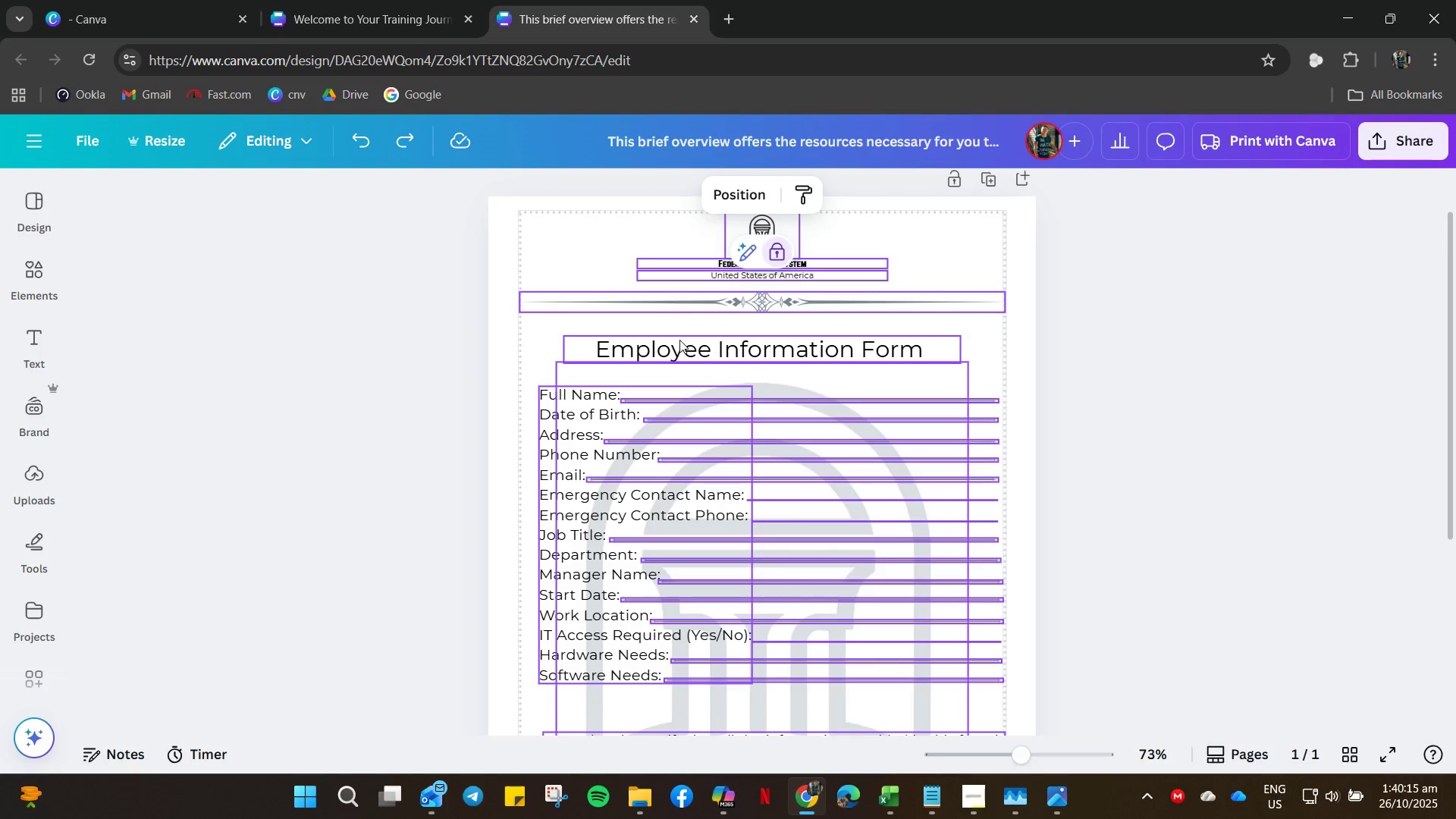 
left_click([674, 344])
 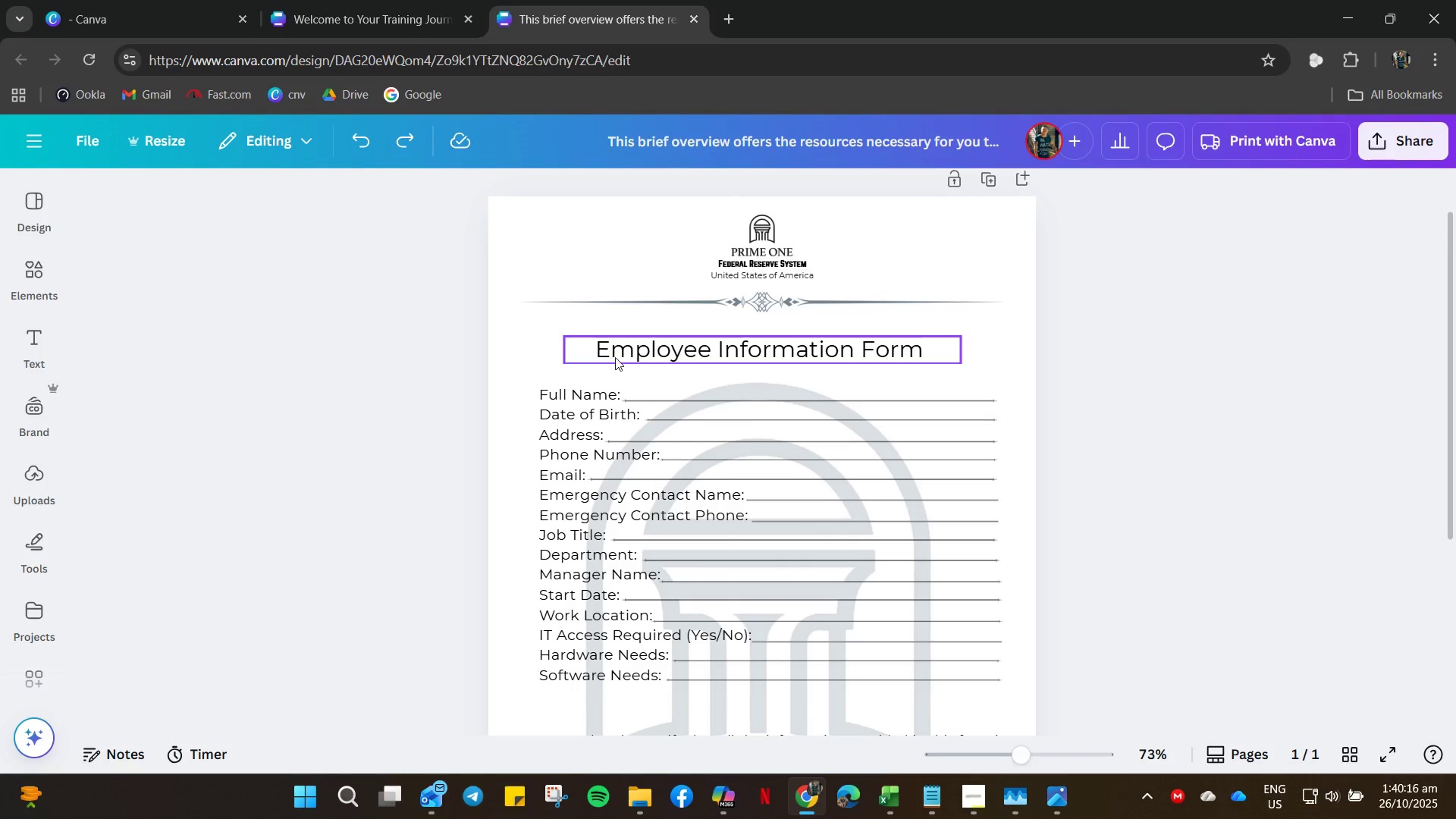 
double_click([615, 357])
 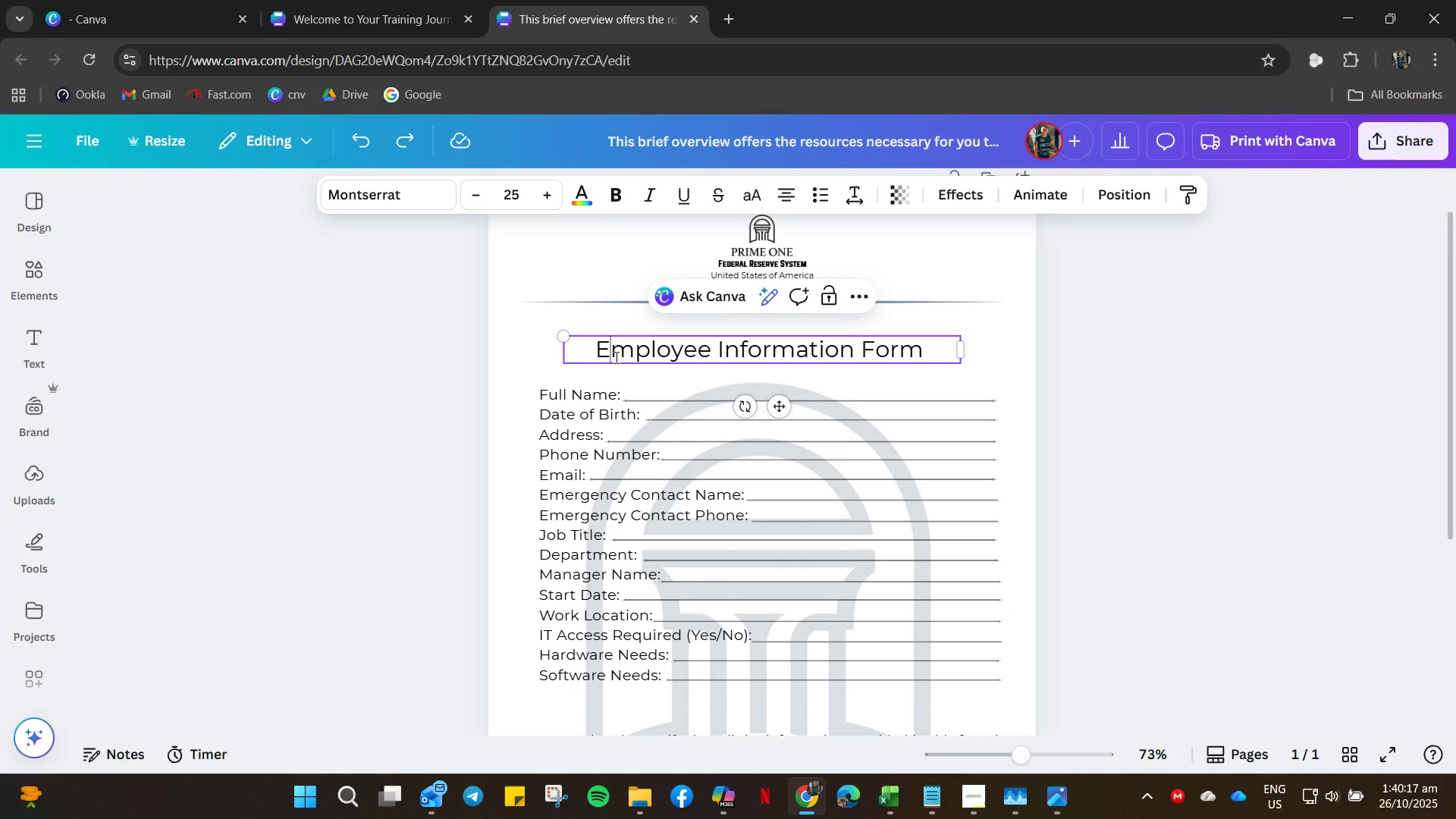 
key(Control+A)
 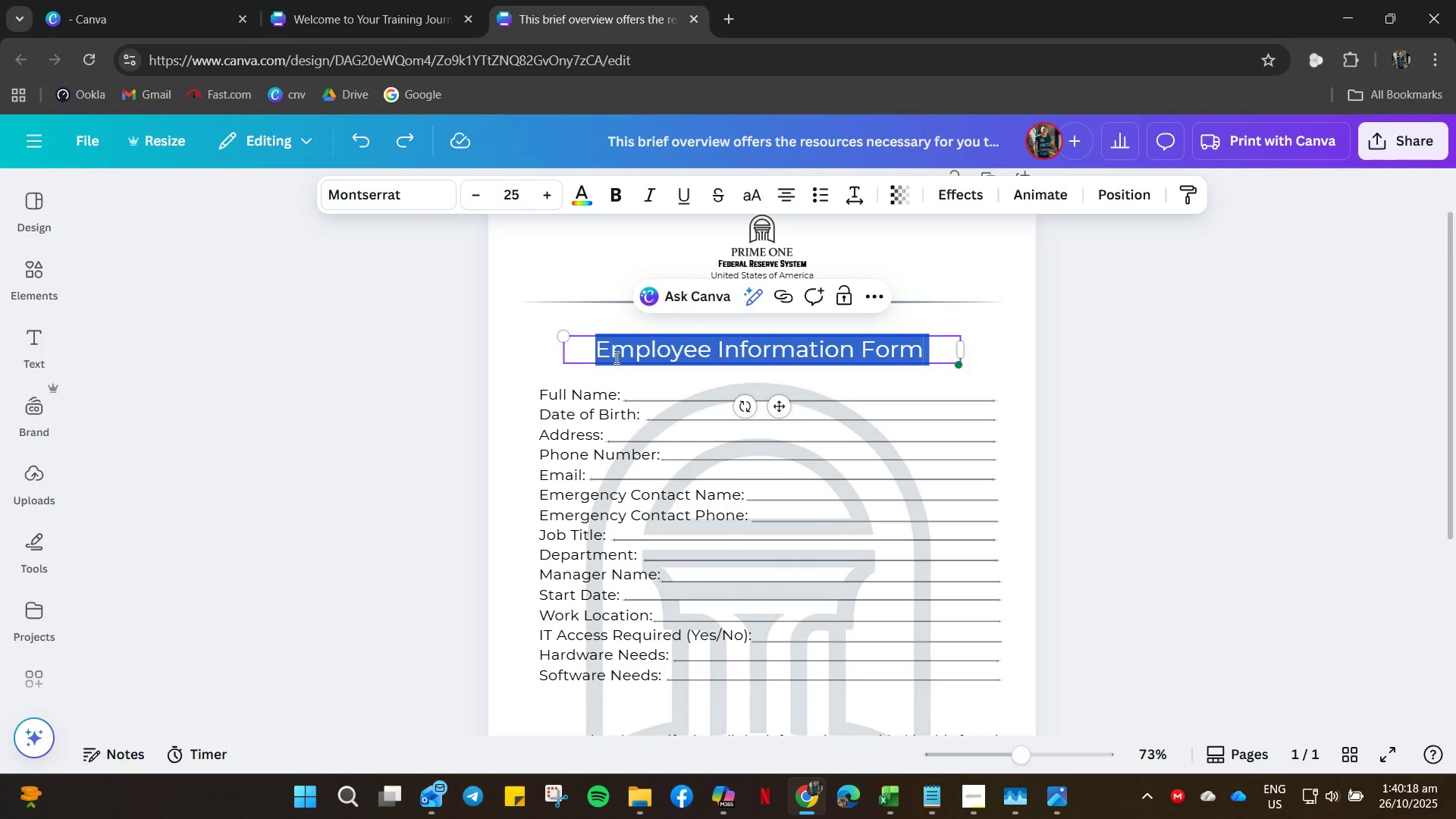 
key(Control+C)
 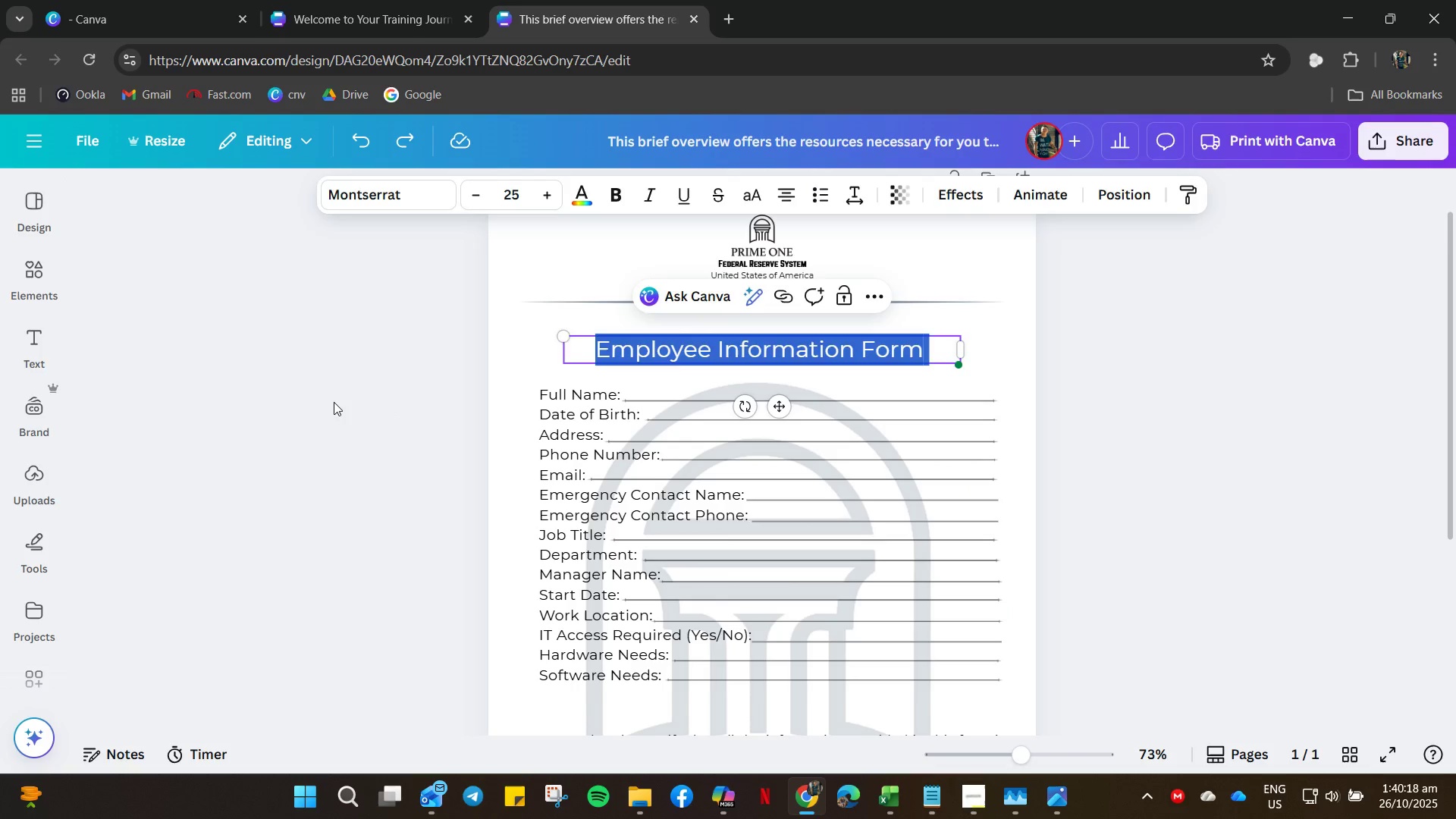 
left_click([334, 402])
 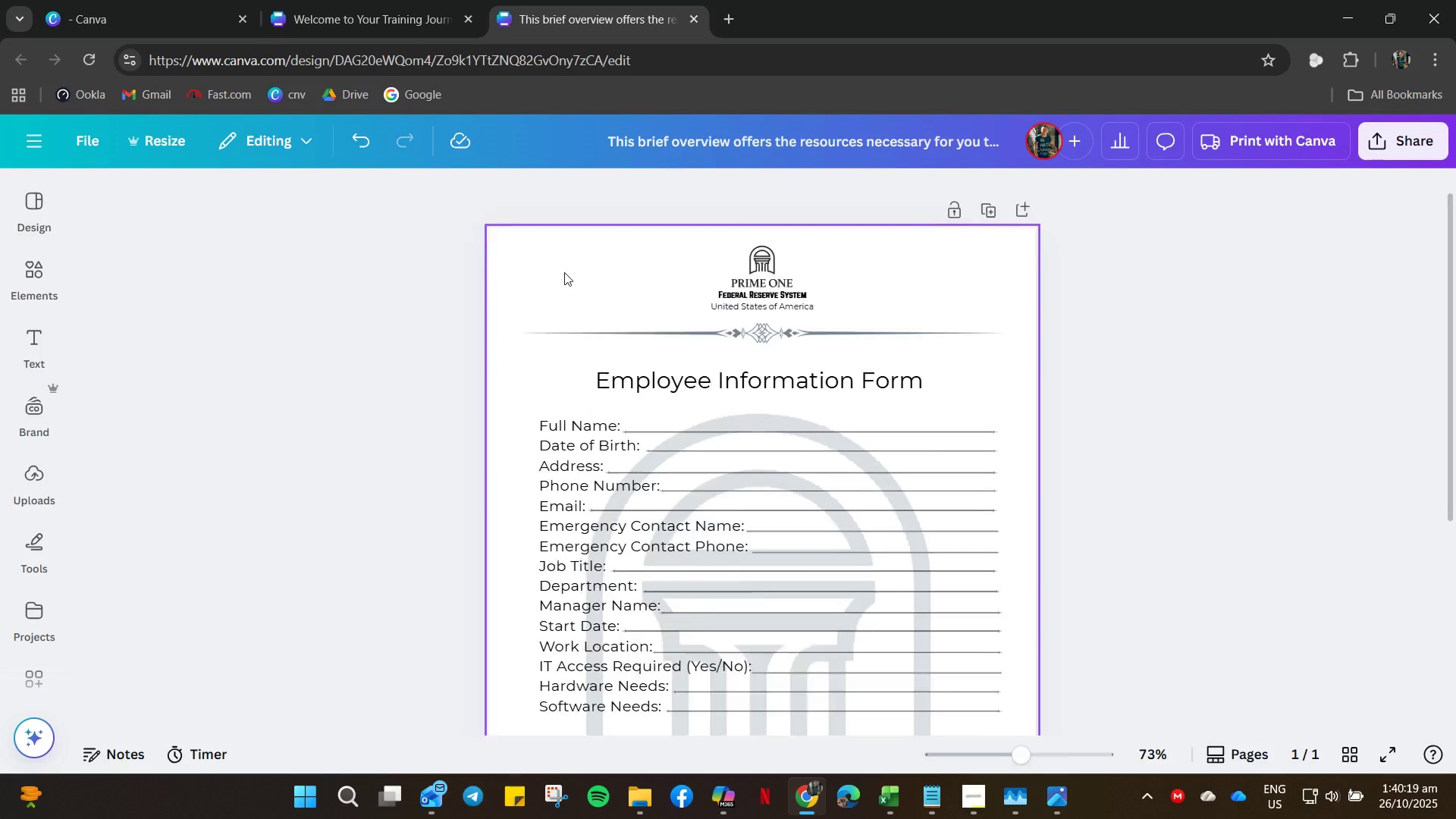 
scroll: coordinate [573, 246], scroll_direction: up, amount: 4.0
 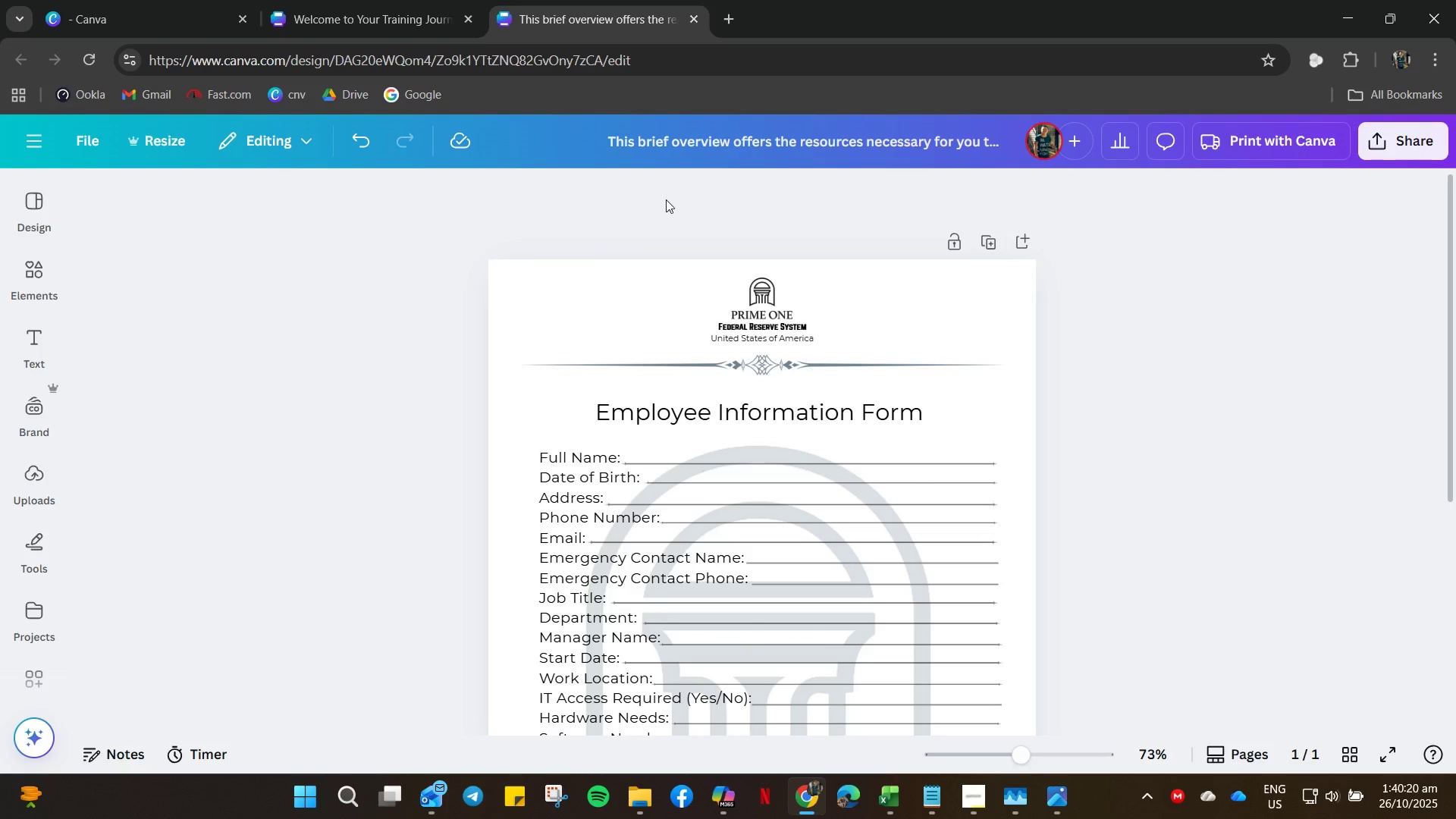 
left_click([666, 199])
 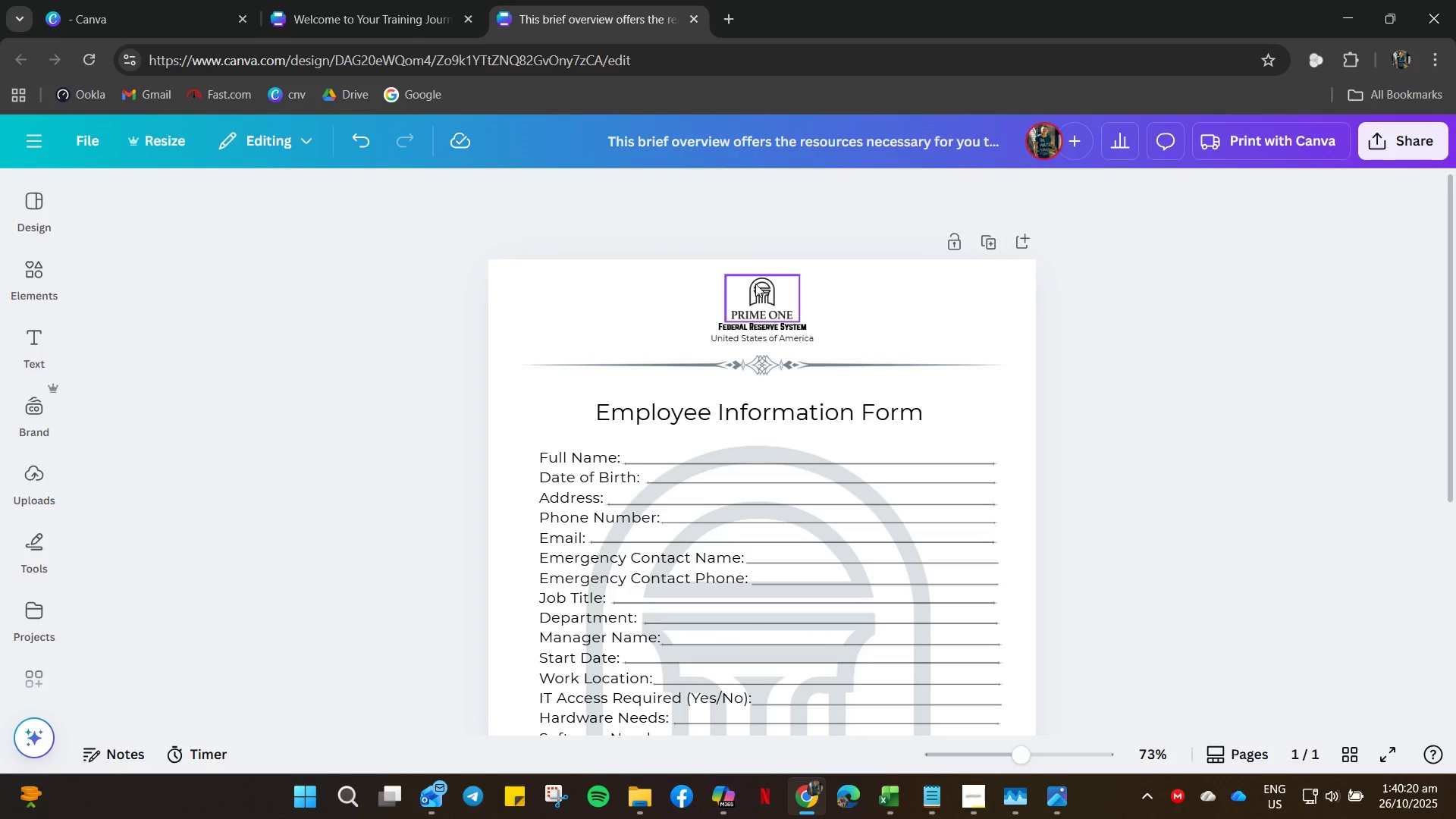 
scroll: coordinate [1041, 733], scroll_direction: down, amount: 19.0
 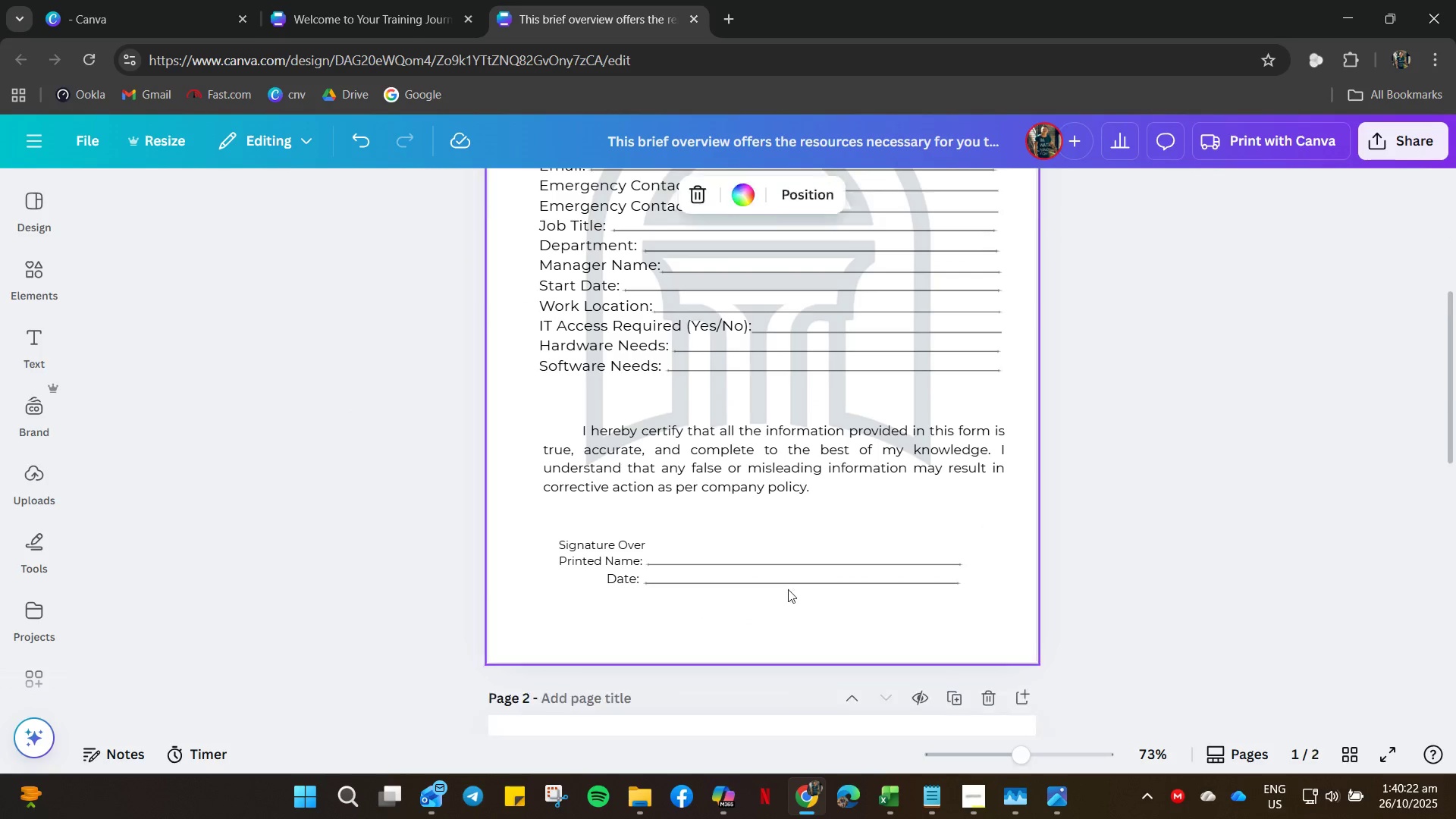 
scroll: coordinate [808, 519], scroll_direction: up, amount: 1.0
 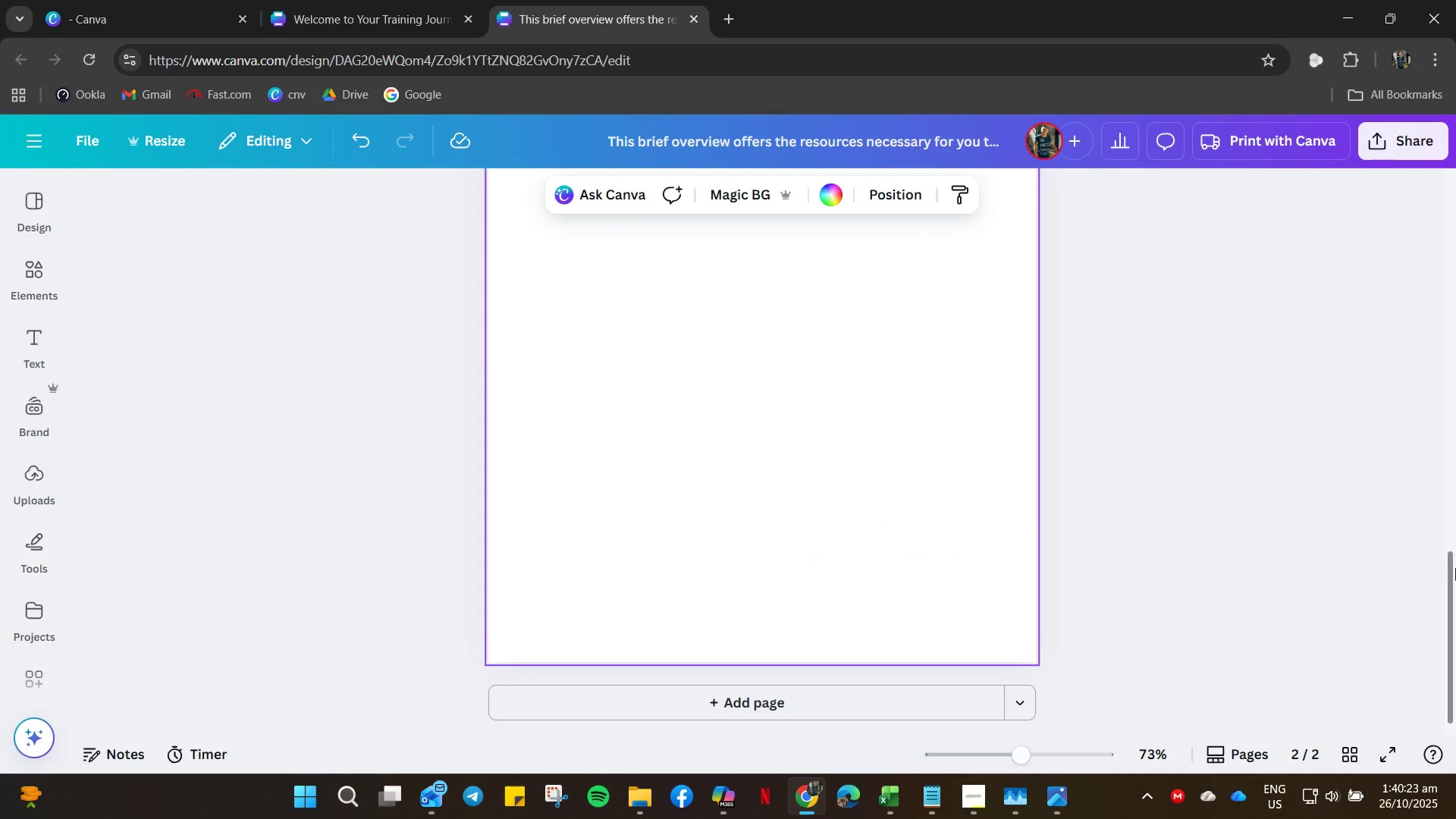 
left_click_drag(start_coordinate=[1455, 568], to_coordinate=[1429, 104])
 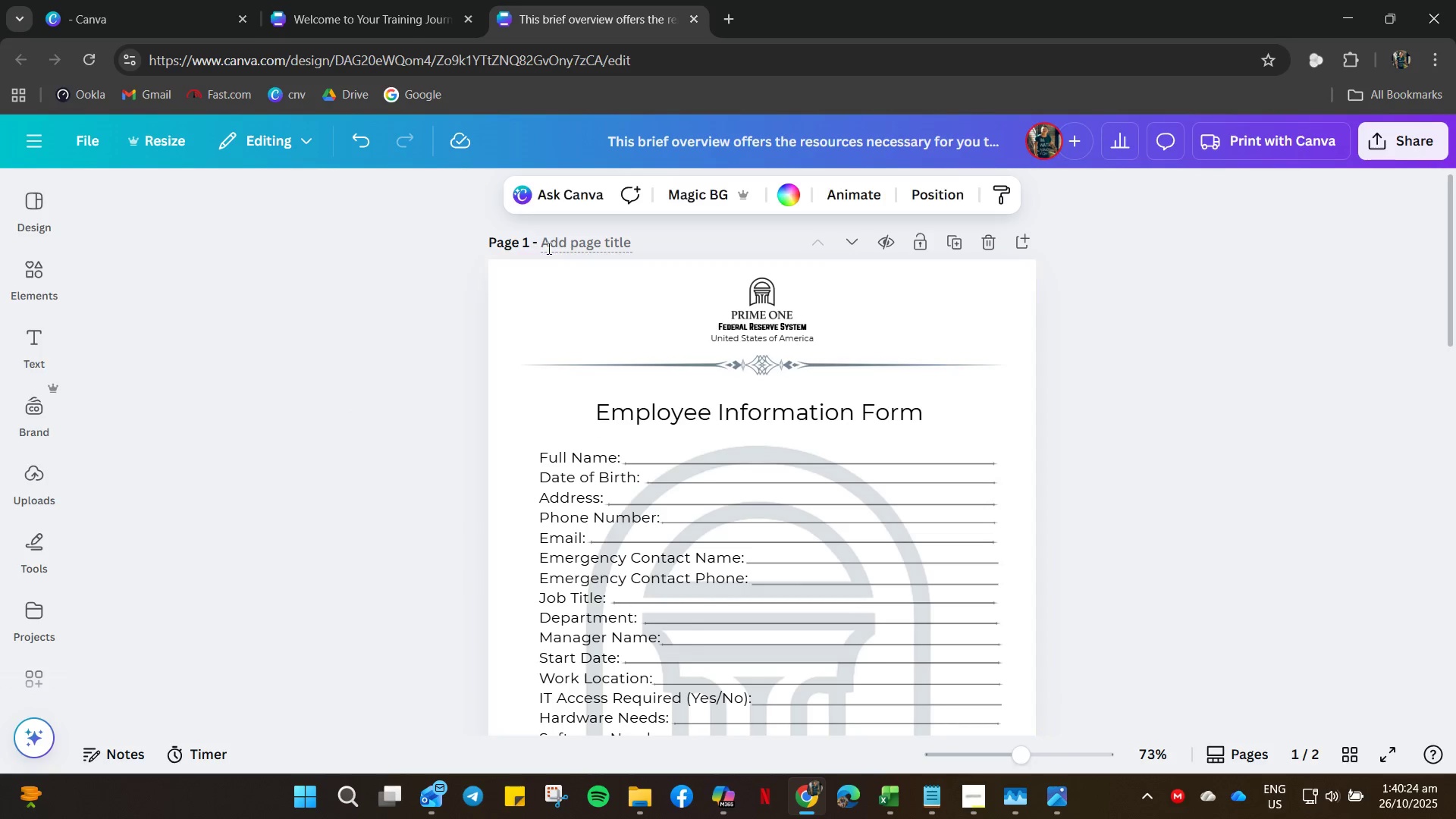 
left_click([552, 244])
 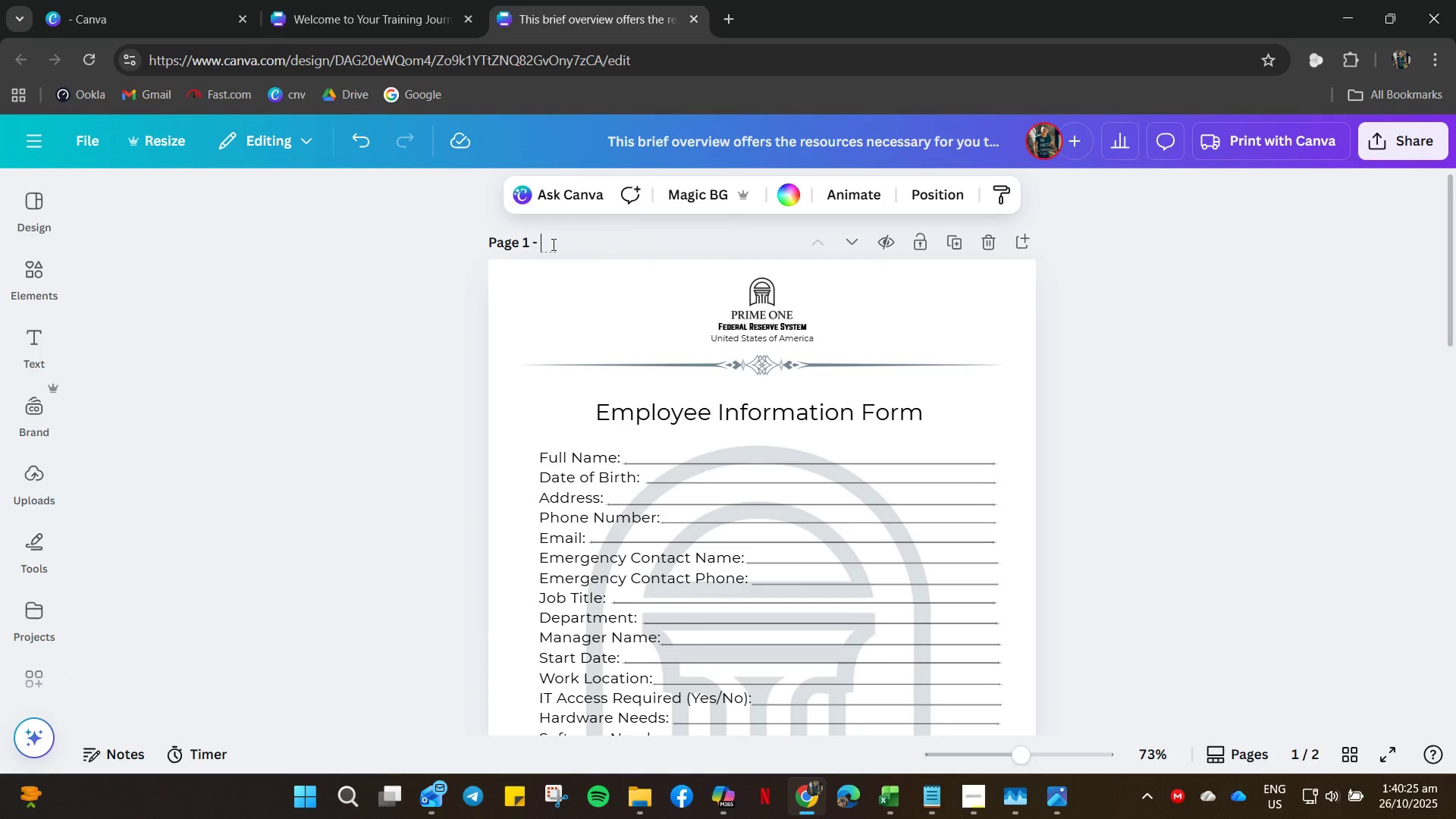 
key(Control+V)
 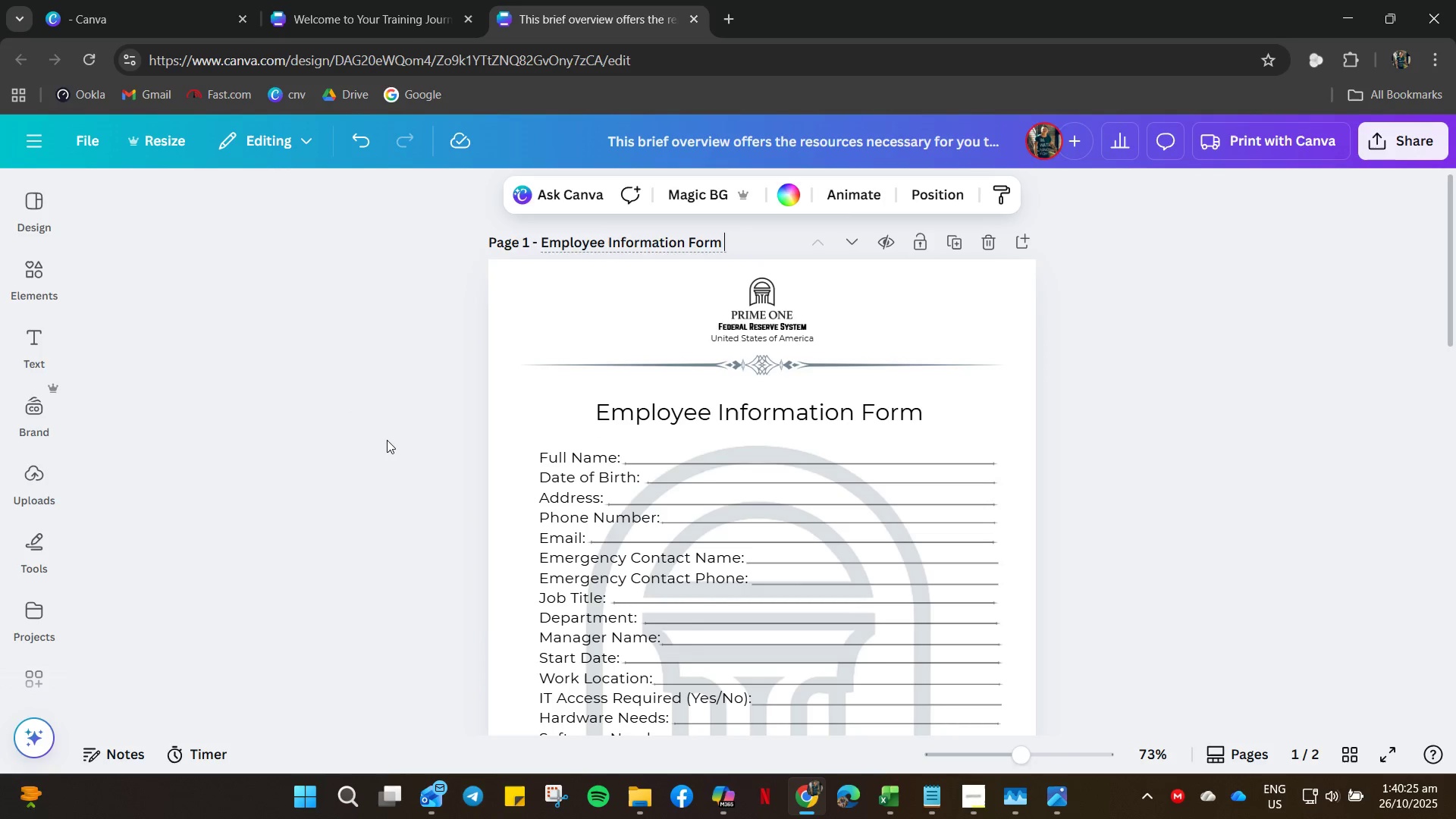 
left_click([387, 440])
 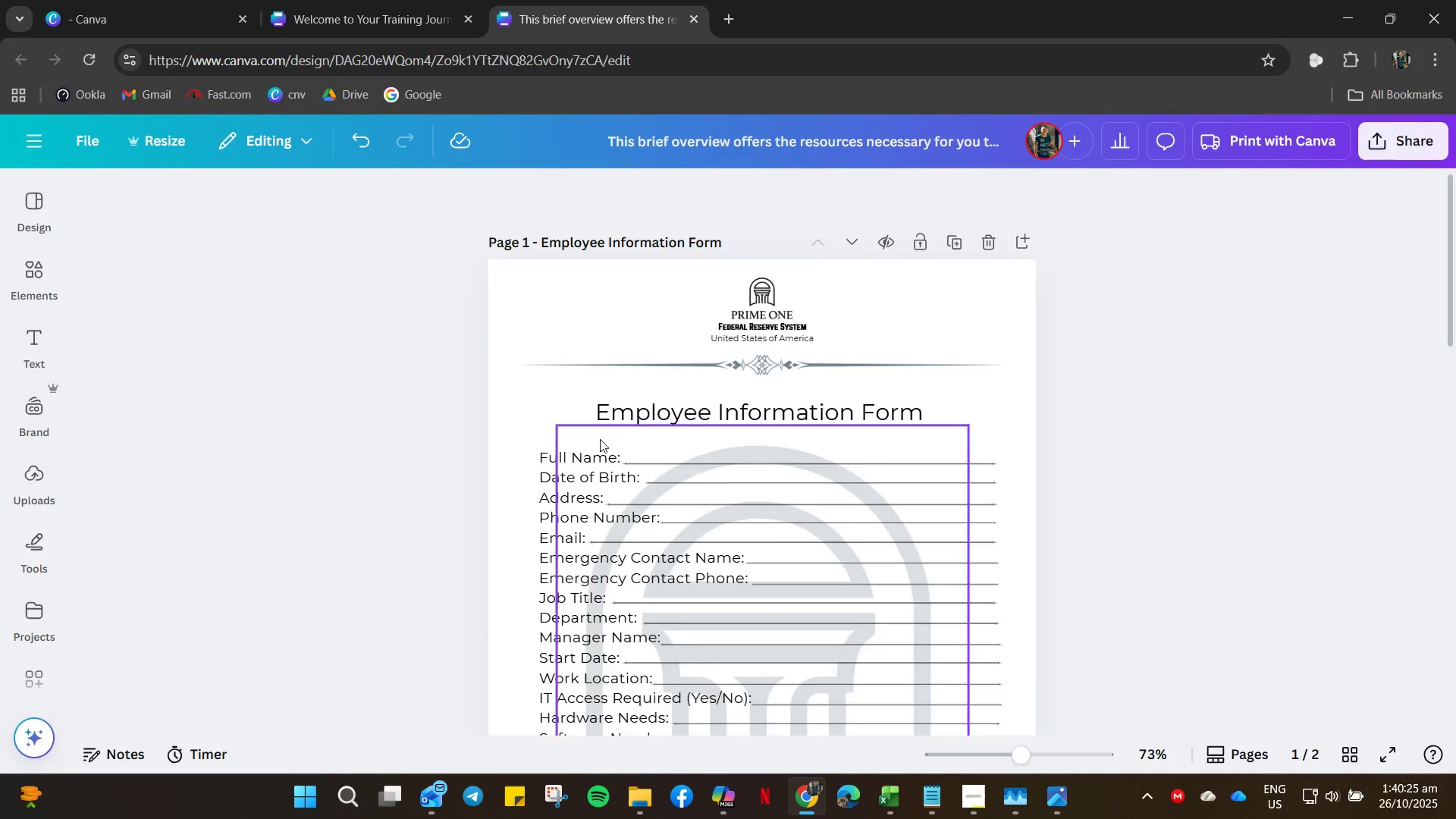 
scroll: coordinate [629, 695], scroll_direction: down, amount: 17.0
 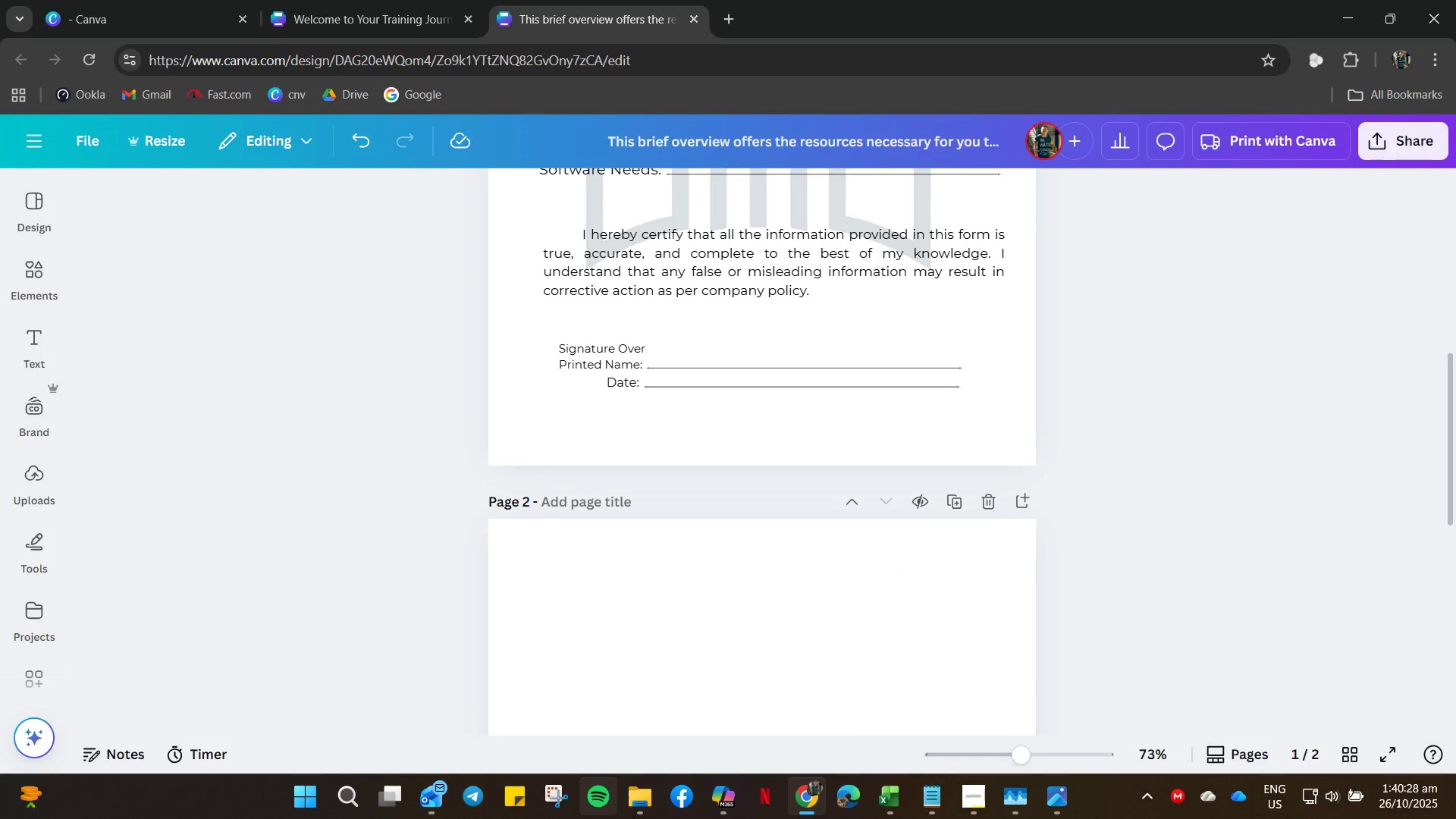 
left_click([647, 811])
 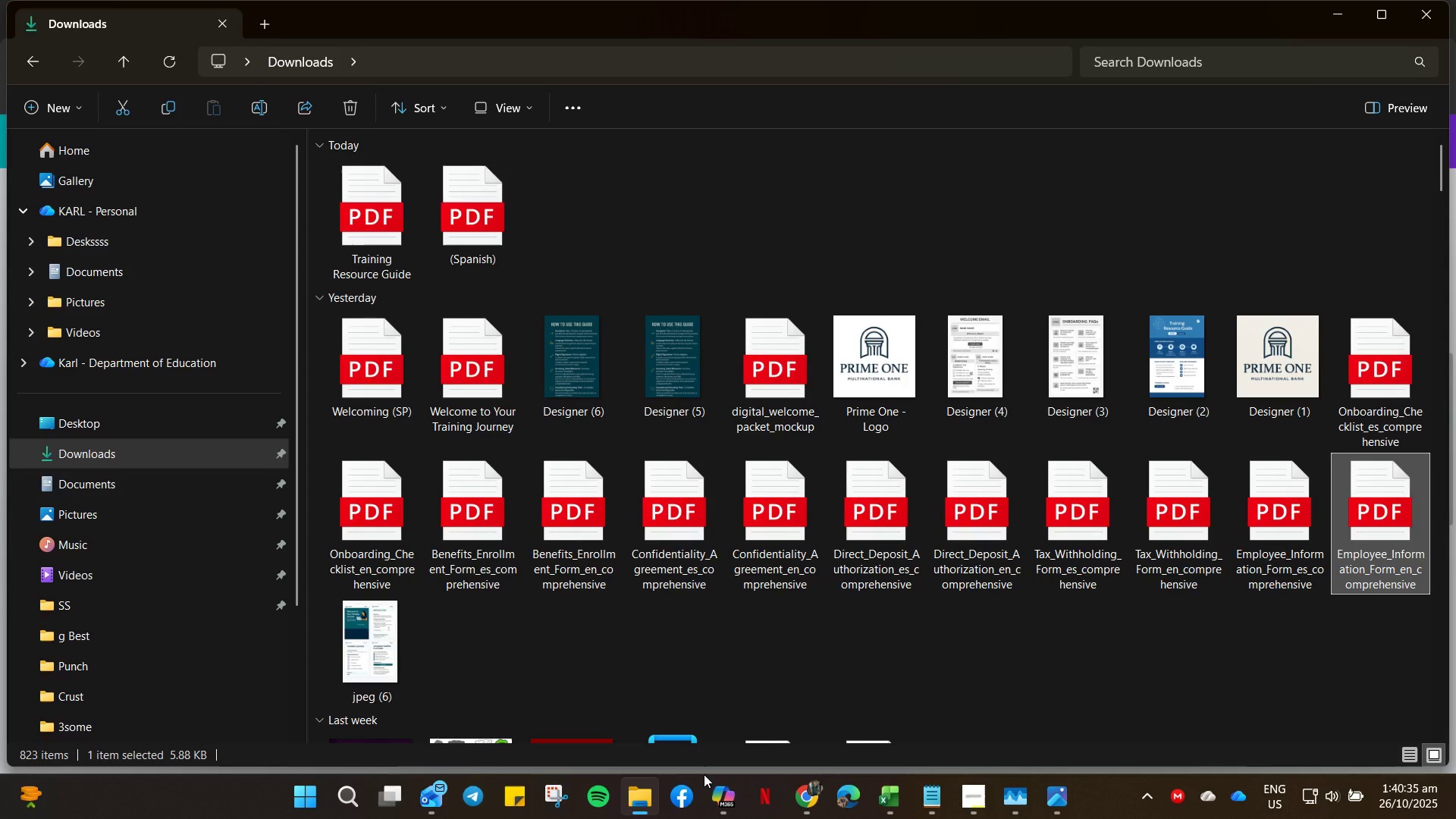 
wait(11.36)
 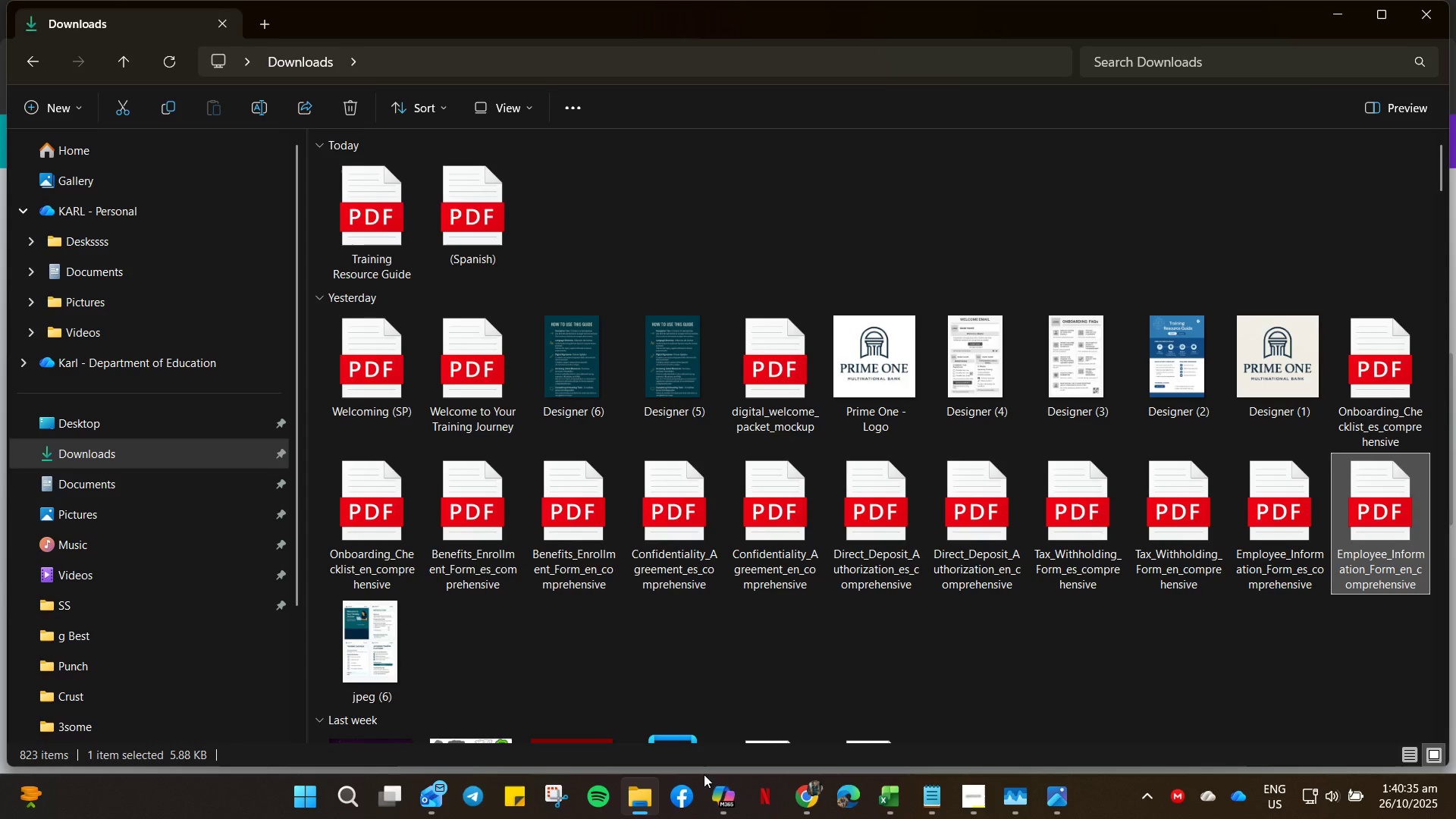 
double_click([1141, 539])
 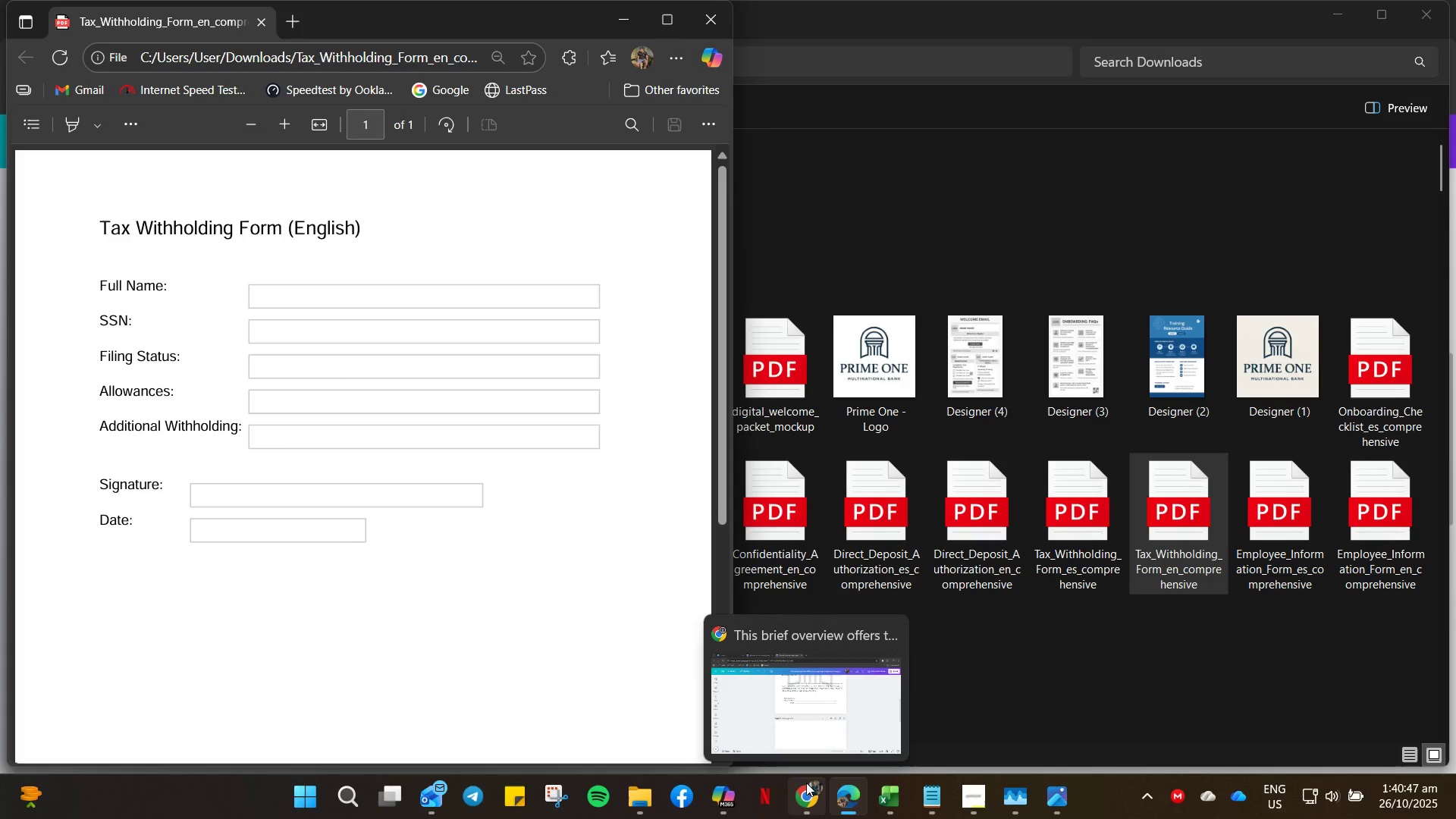 
wait(11.73)
 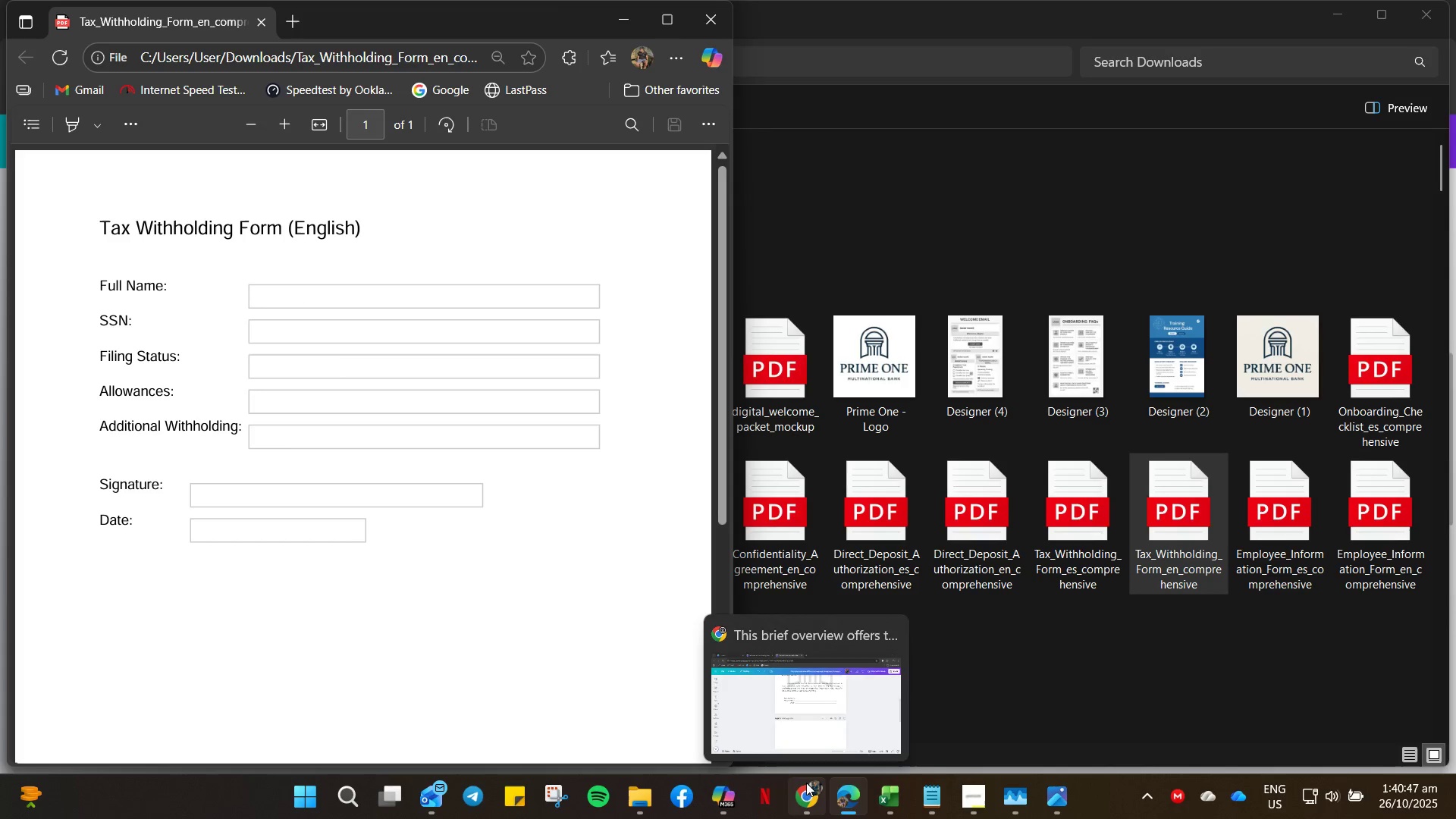 
left_click_drag(start_coordinate=[144, 522], to_coordinate=[61, 298])
 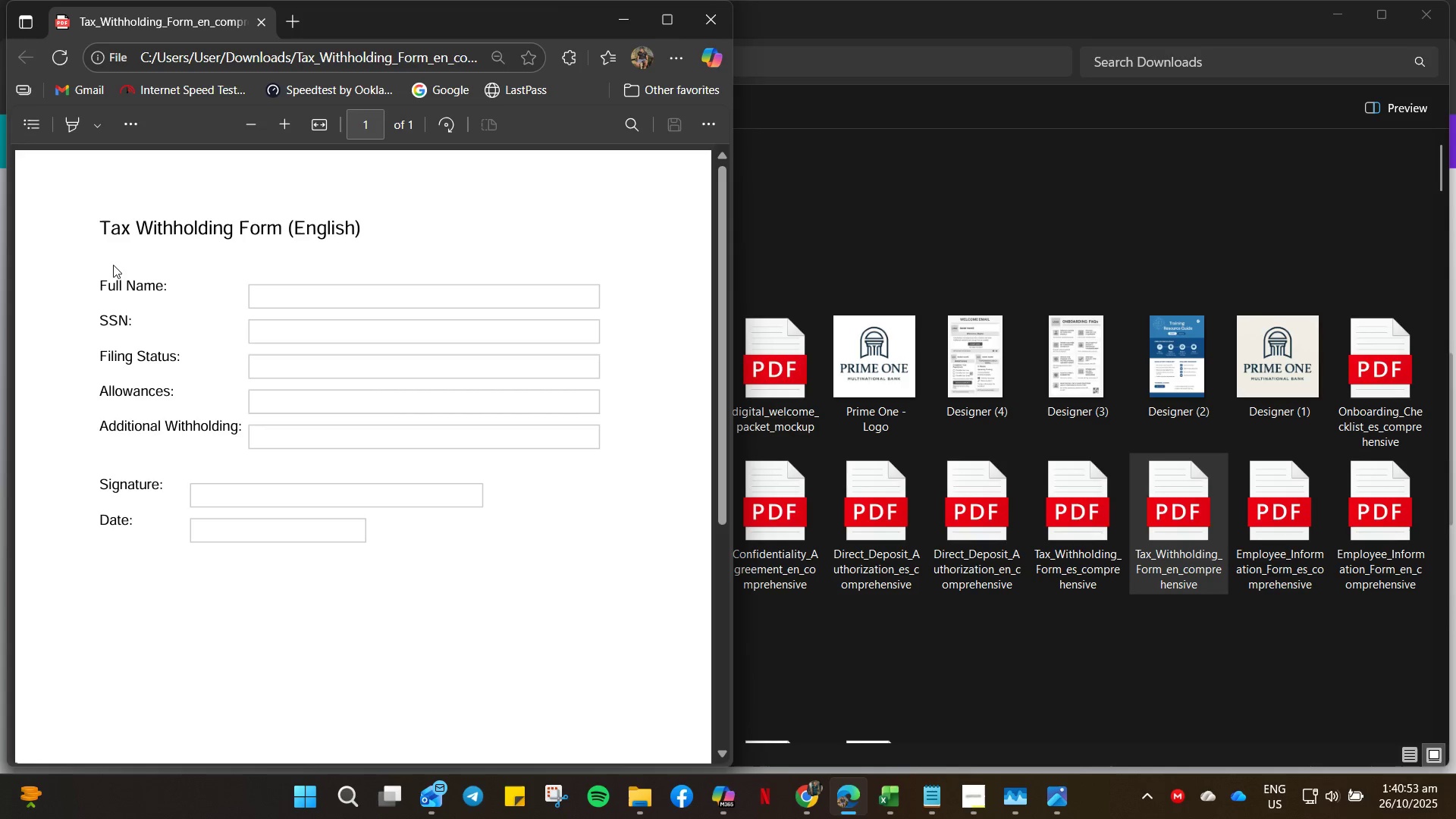 
left_click([113, 265])
 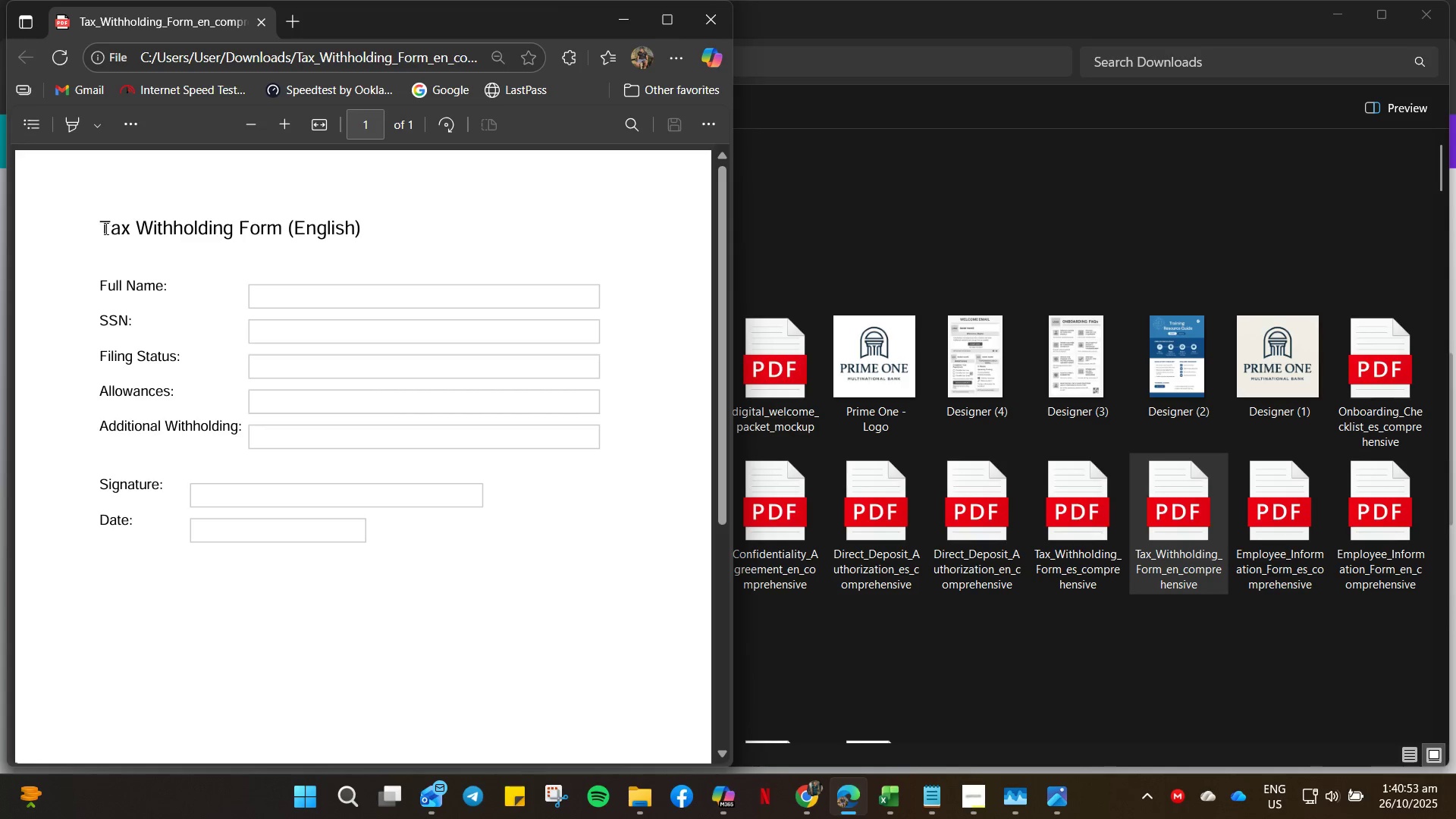 
left_click_drag(start_coordinate=[102, 228], to_coordinate=[168, 541])
 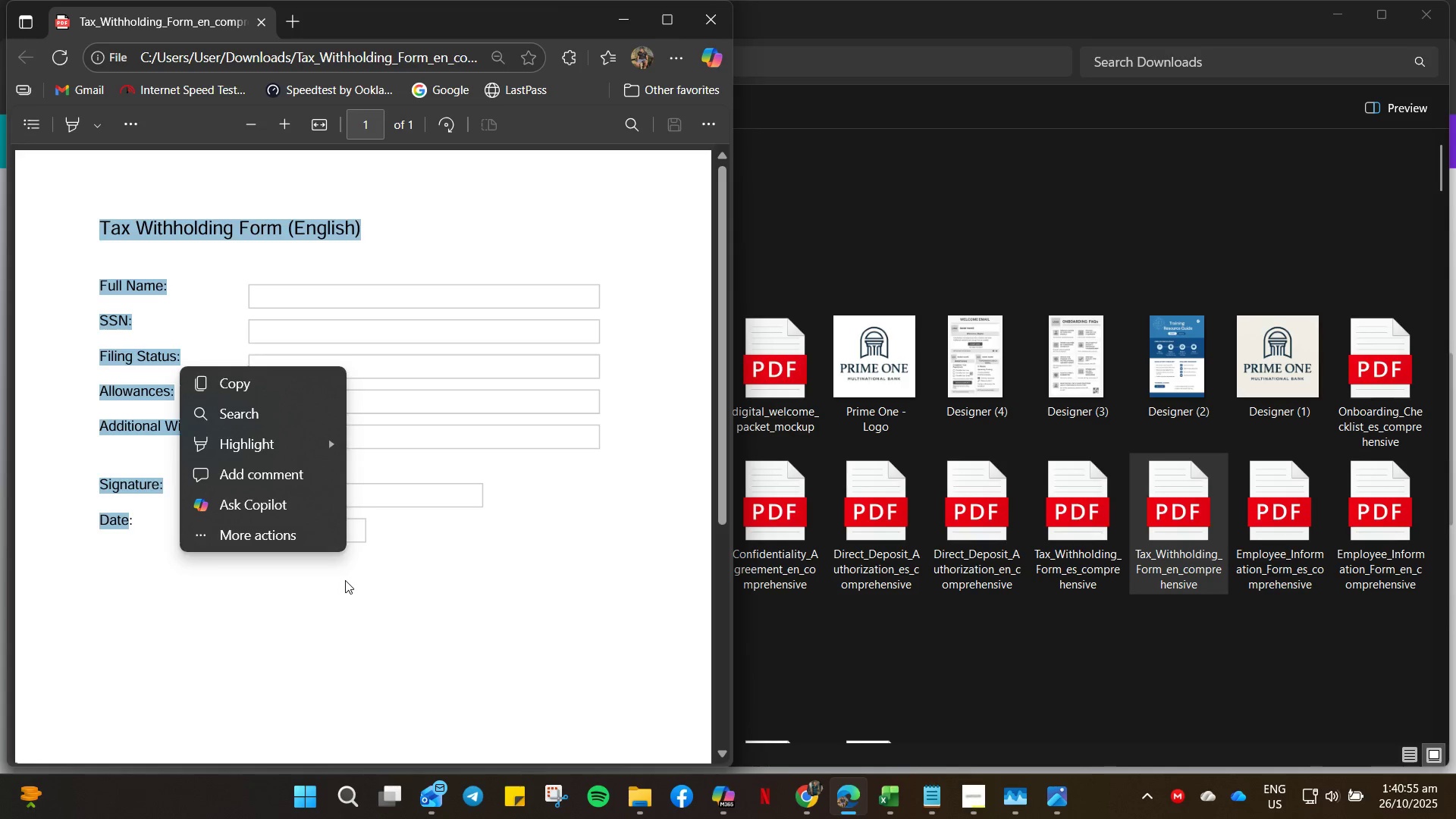 
key(Control+C)
 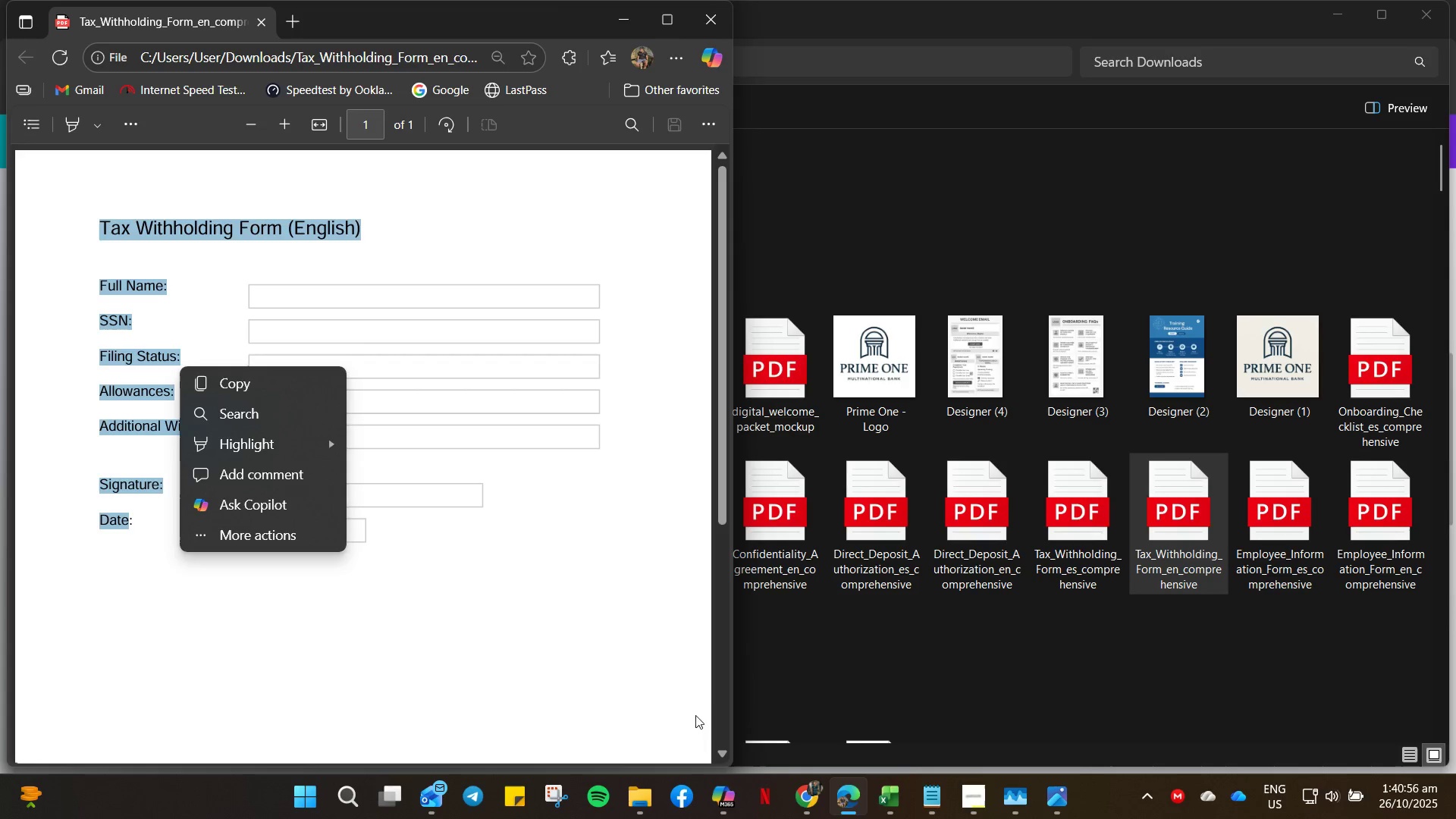 
key(Control+C)
 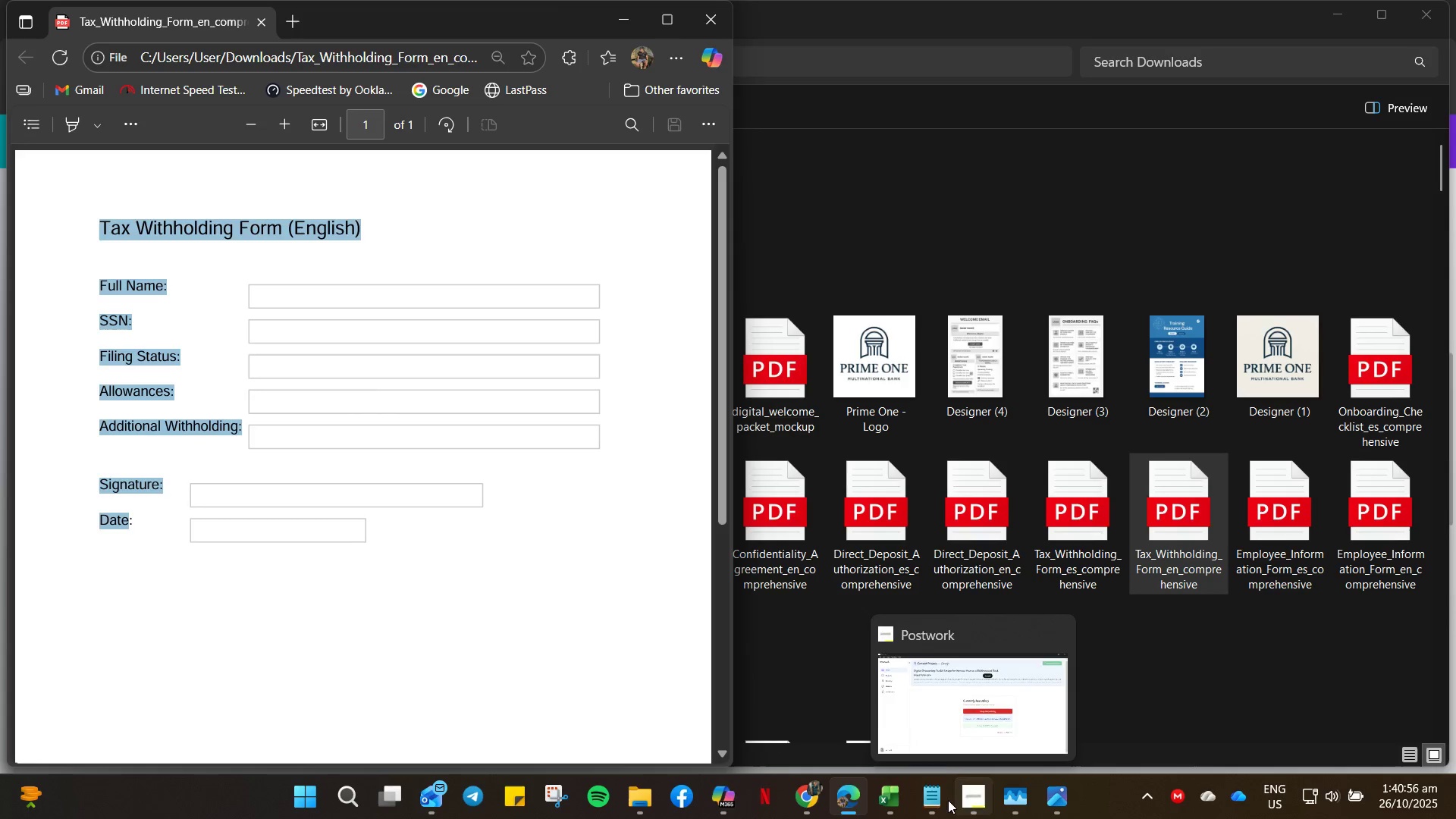 
left_click_drag(start_coordinate=[926, 801], to_coordinate=[933, 805])
 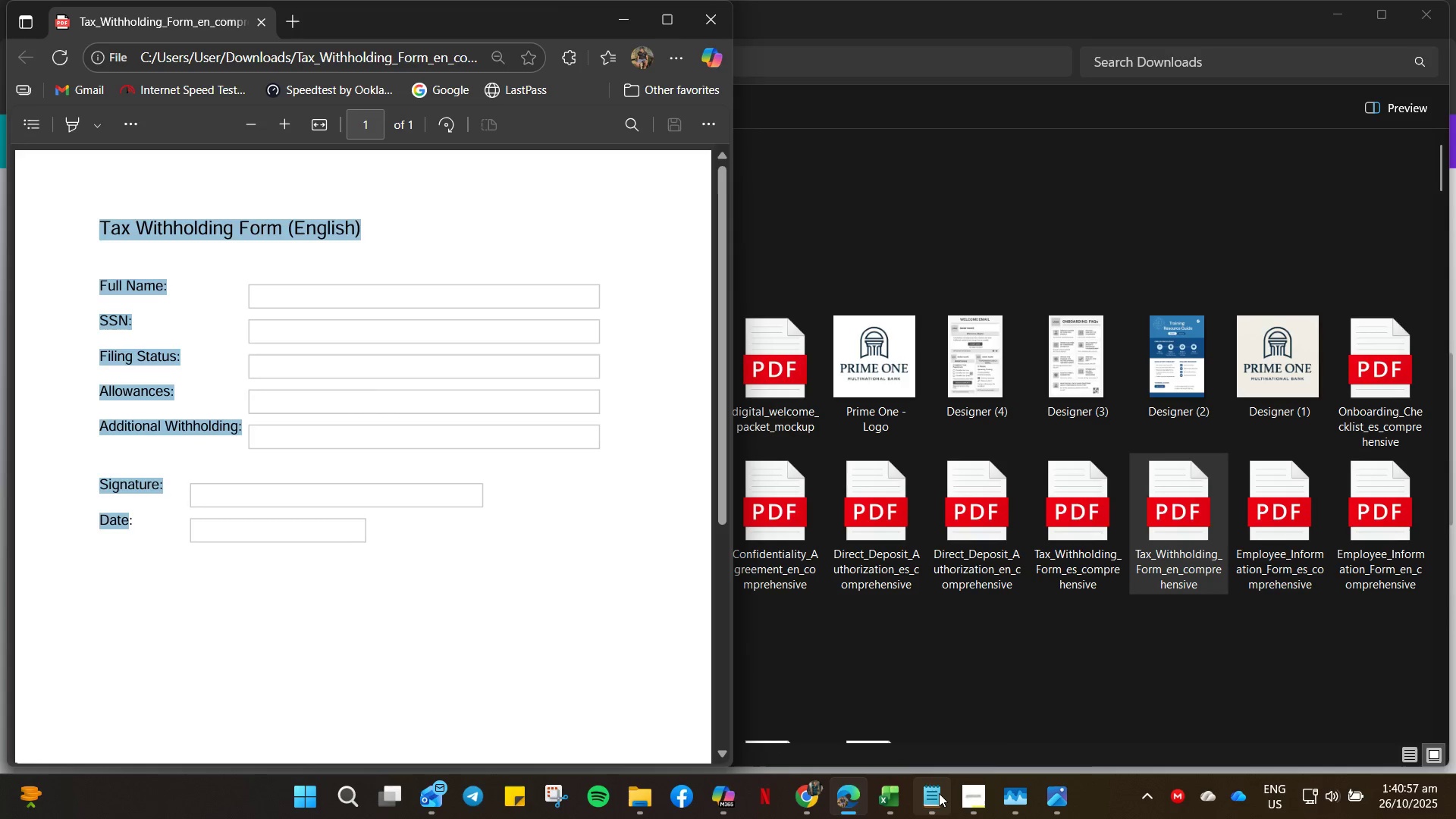 
left_click([930, 795])
 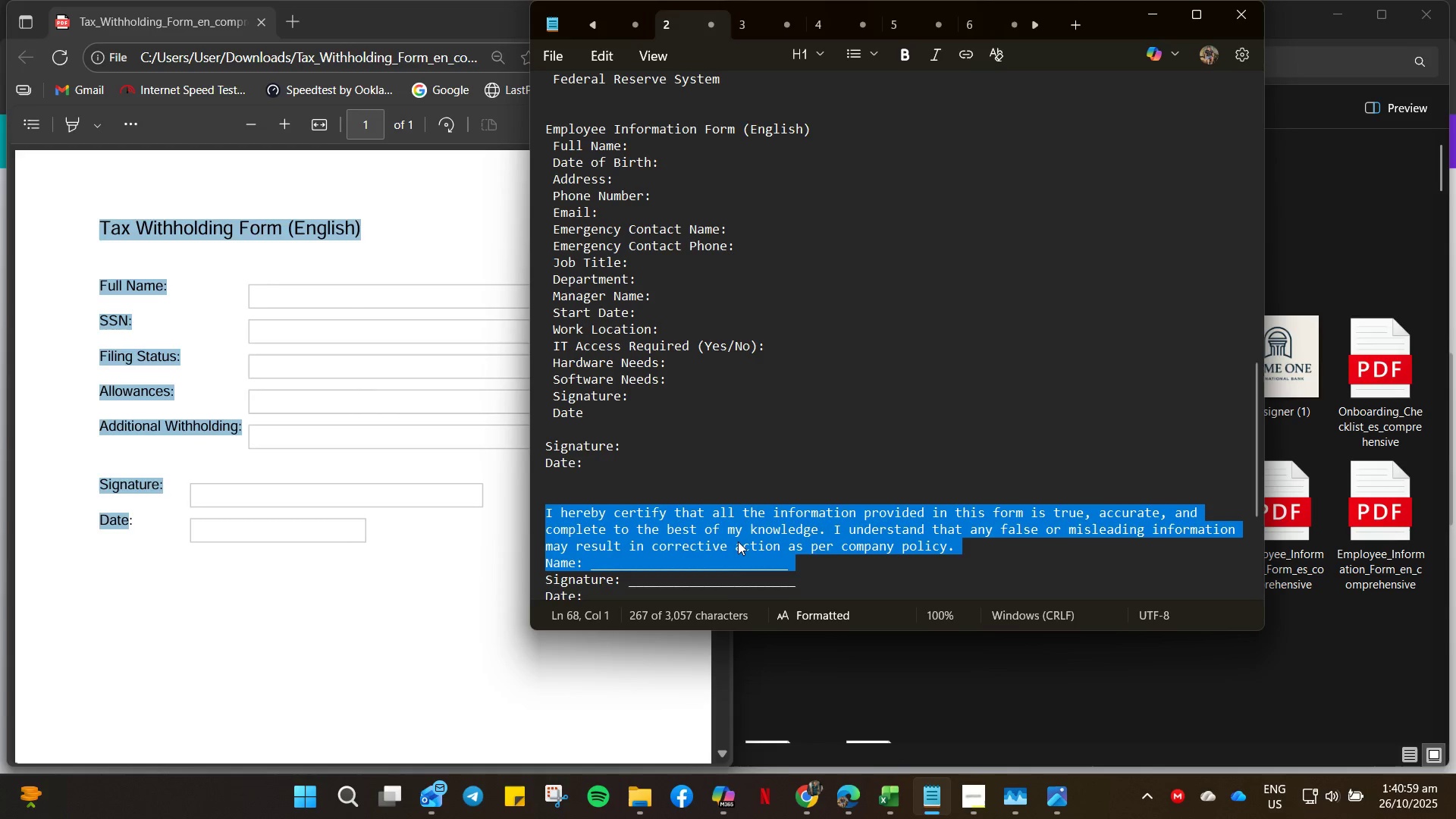 
scroll: coordinate [738, 541], scroll_direction: down, amount: 6.0
 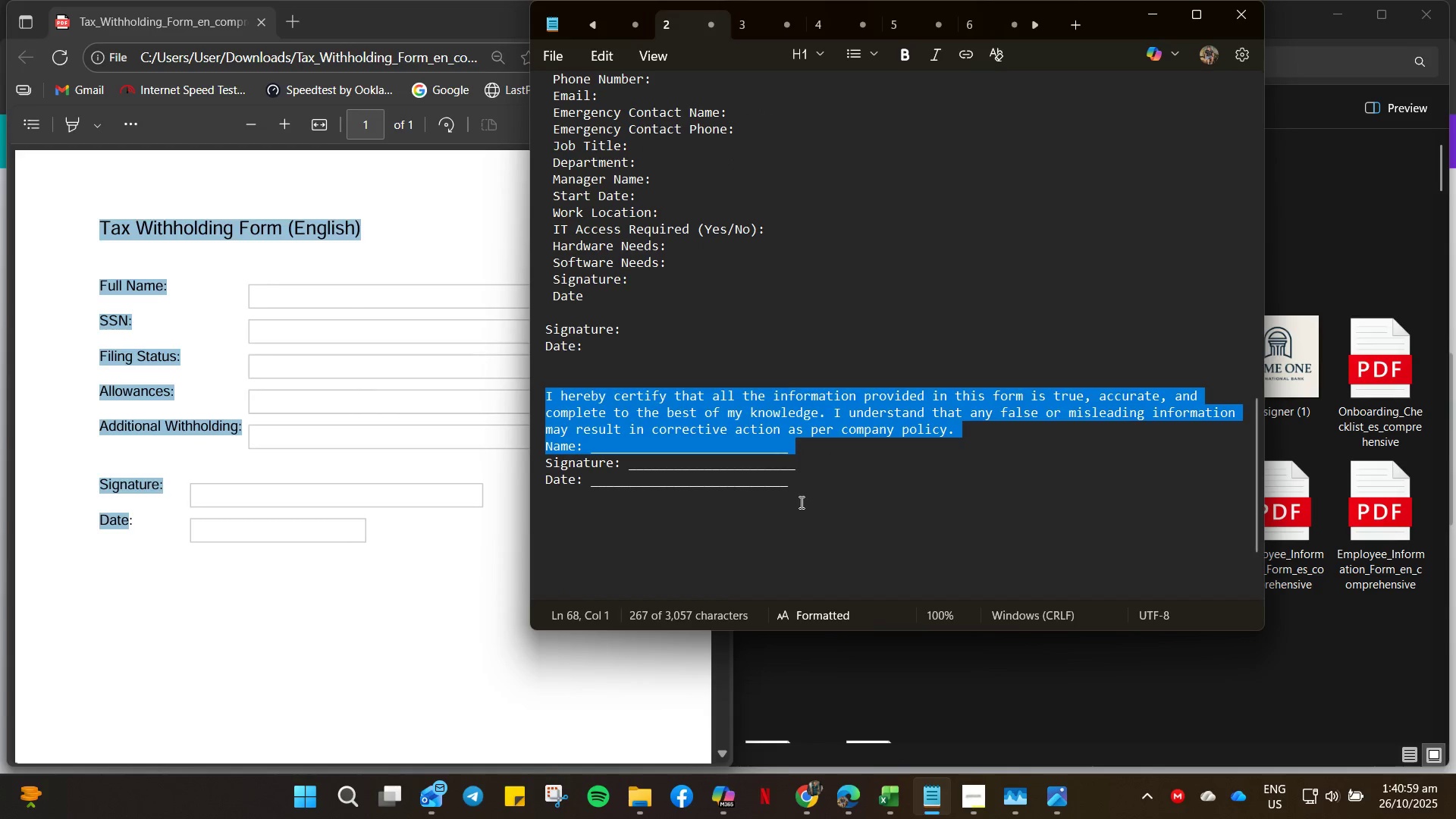 
left_click([800, 502])
 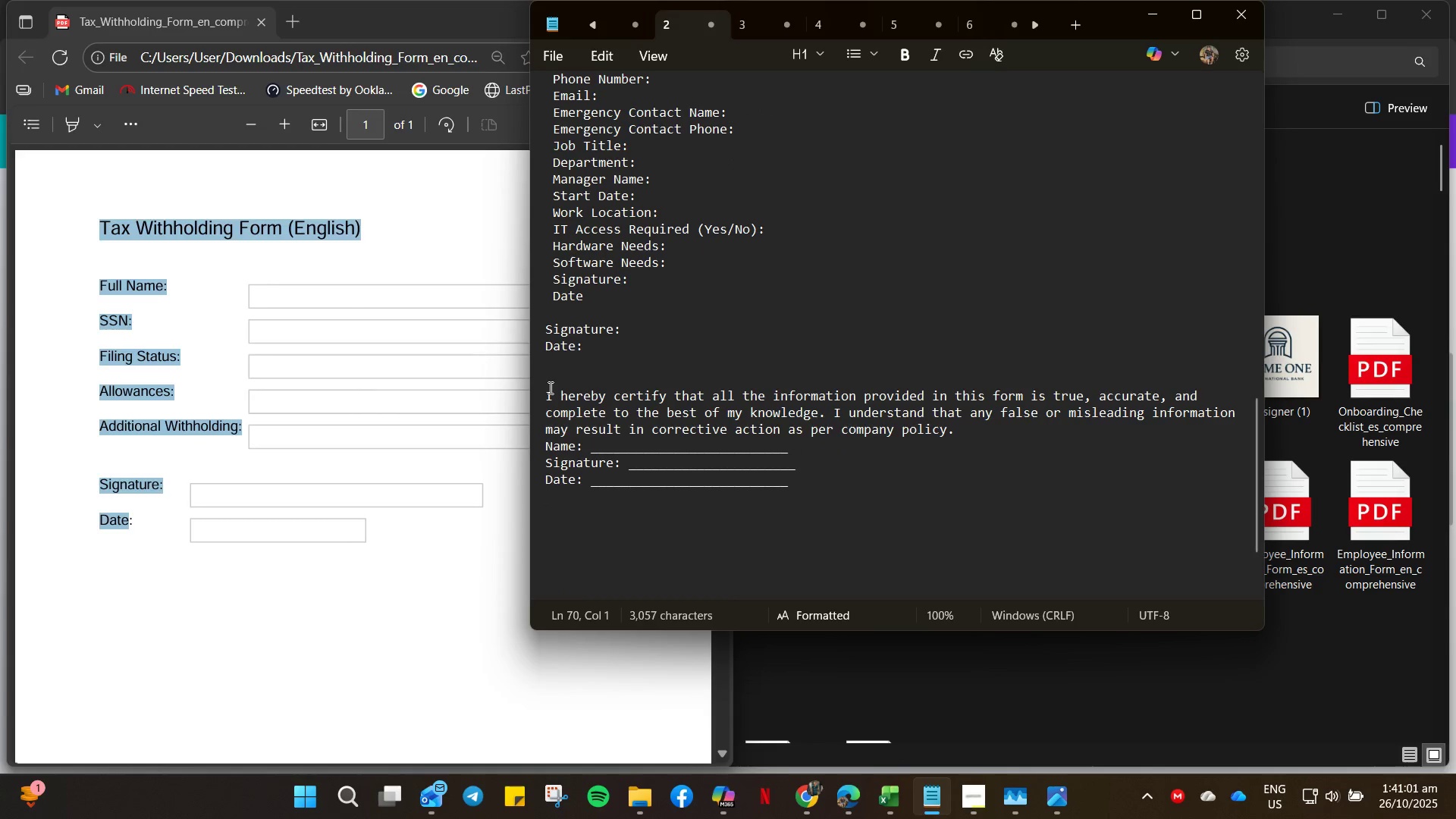 
left_click_drag(start_coordinate=[536, 392], to_coordinate=[601, 537])
 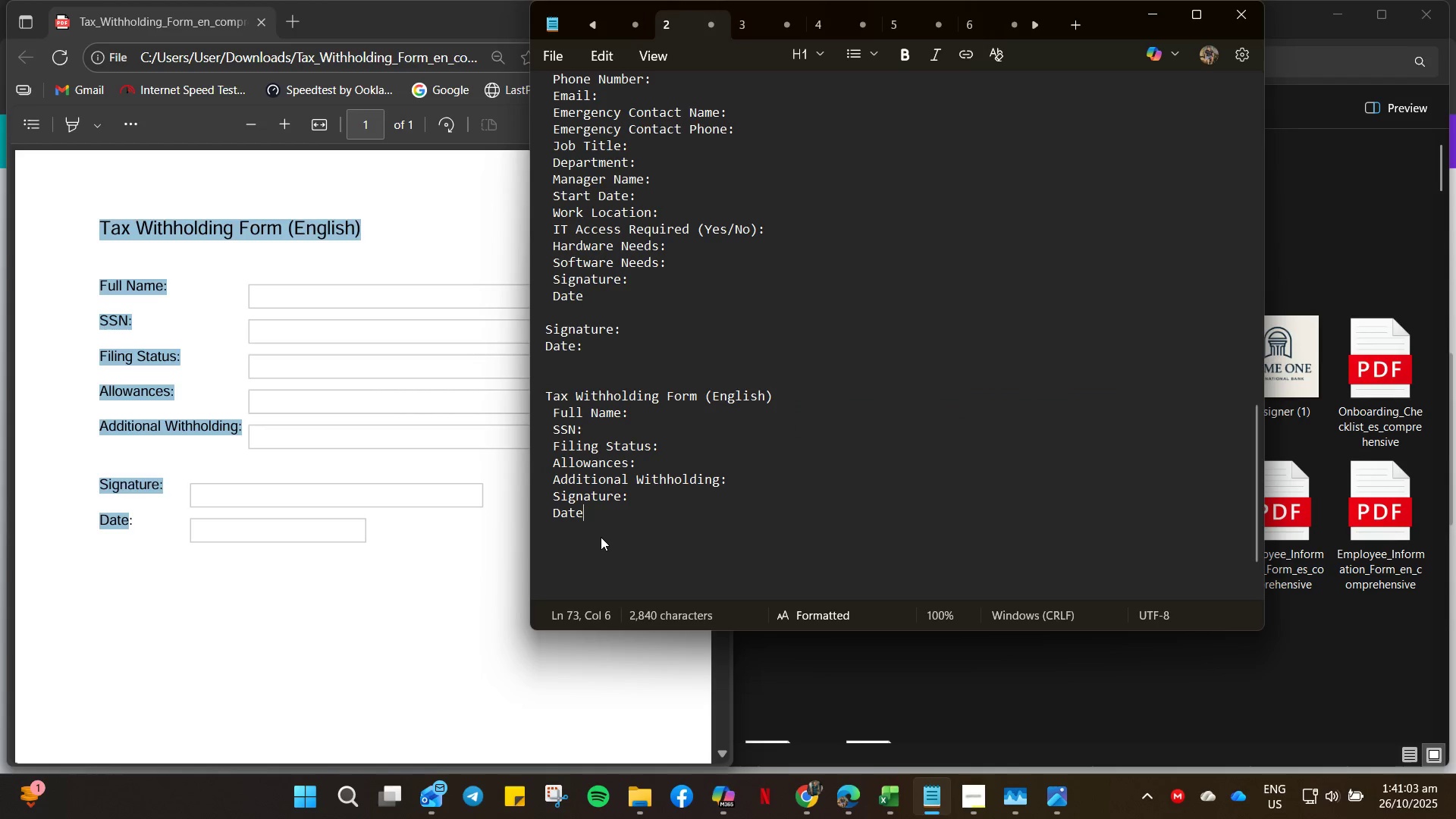 
key(Control+V)
 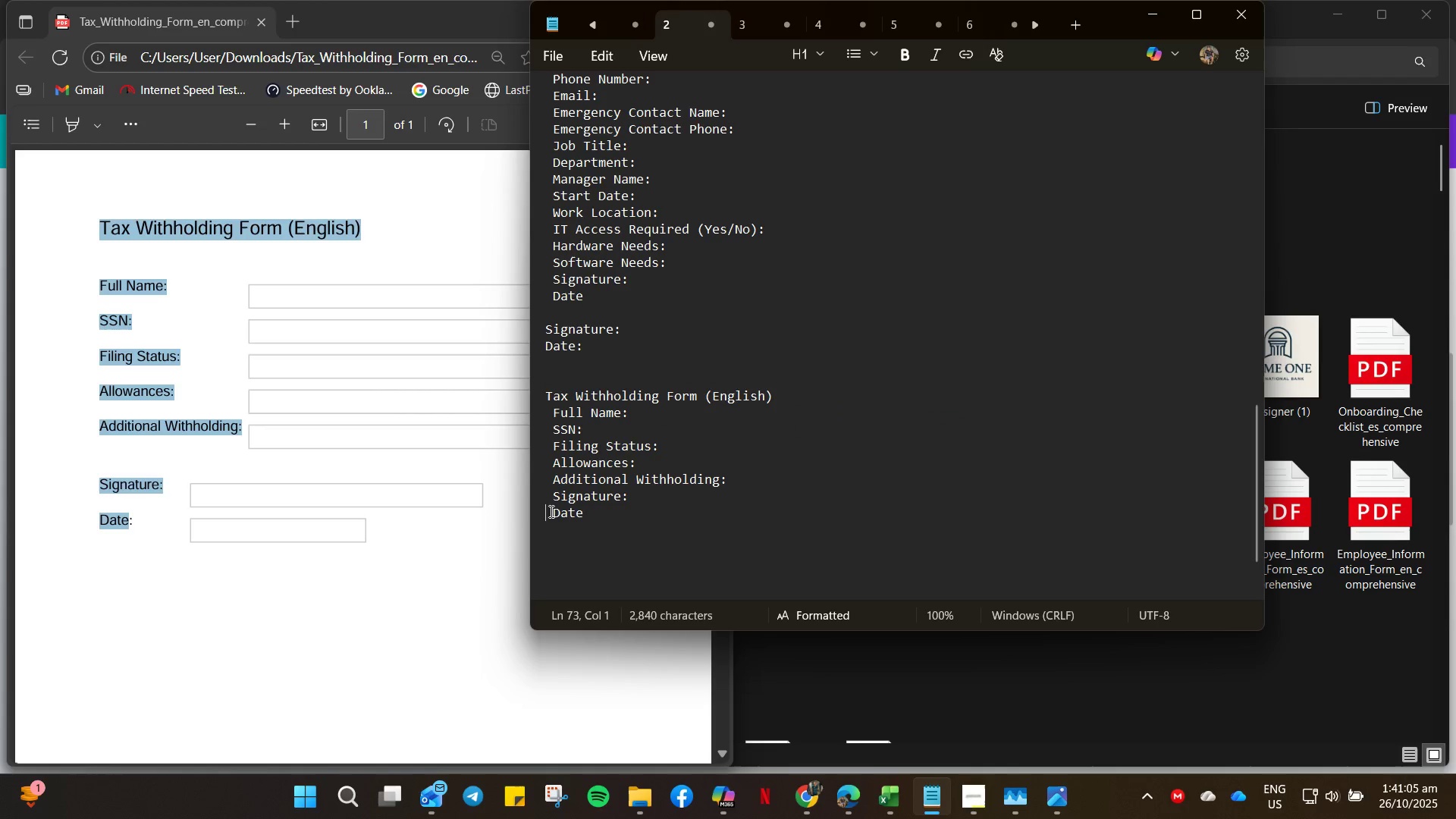 
key(ArrowRight)
 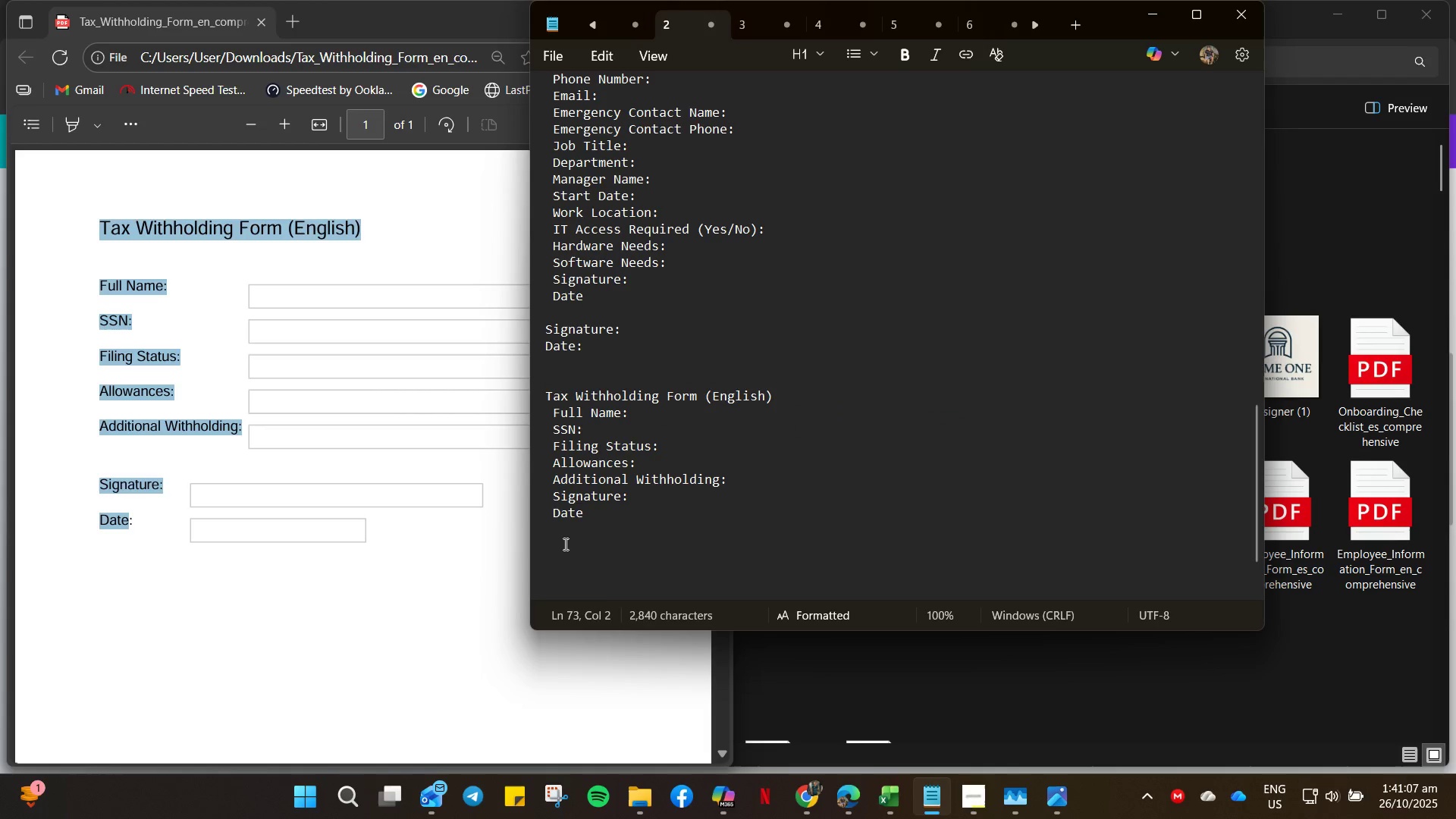 
key(Backspace)
 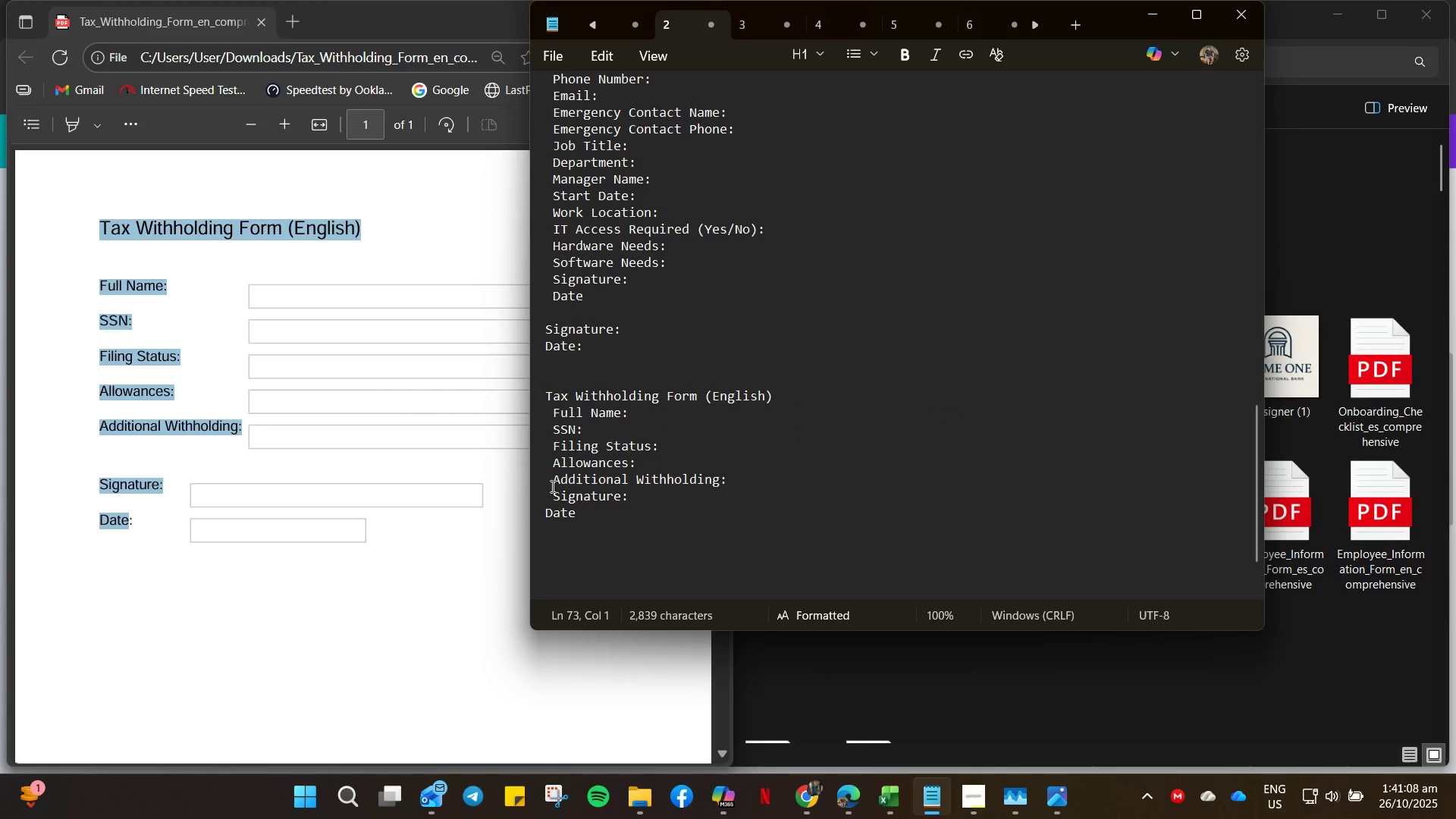 
left_click([553, 492])
 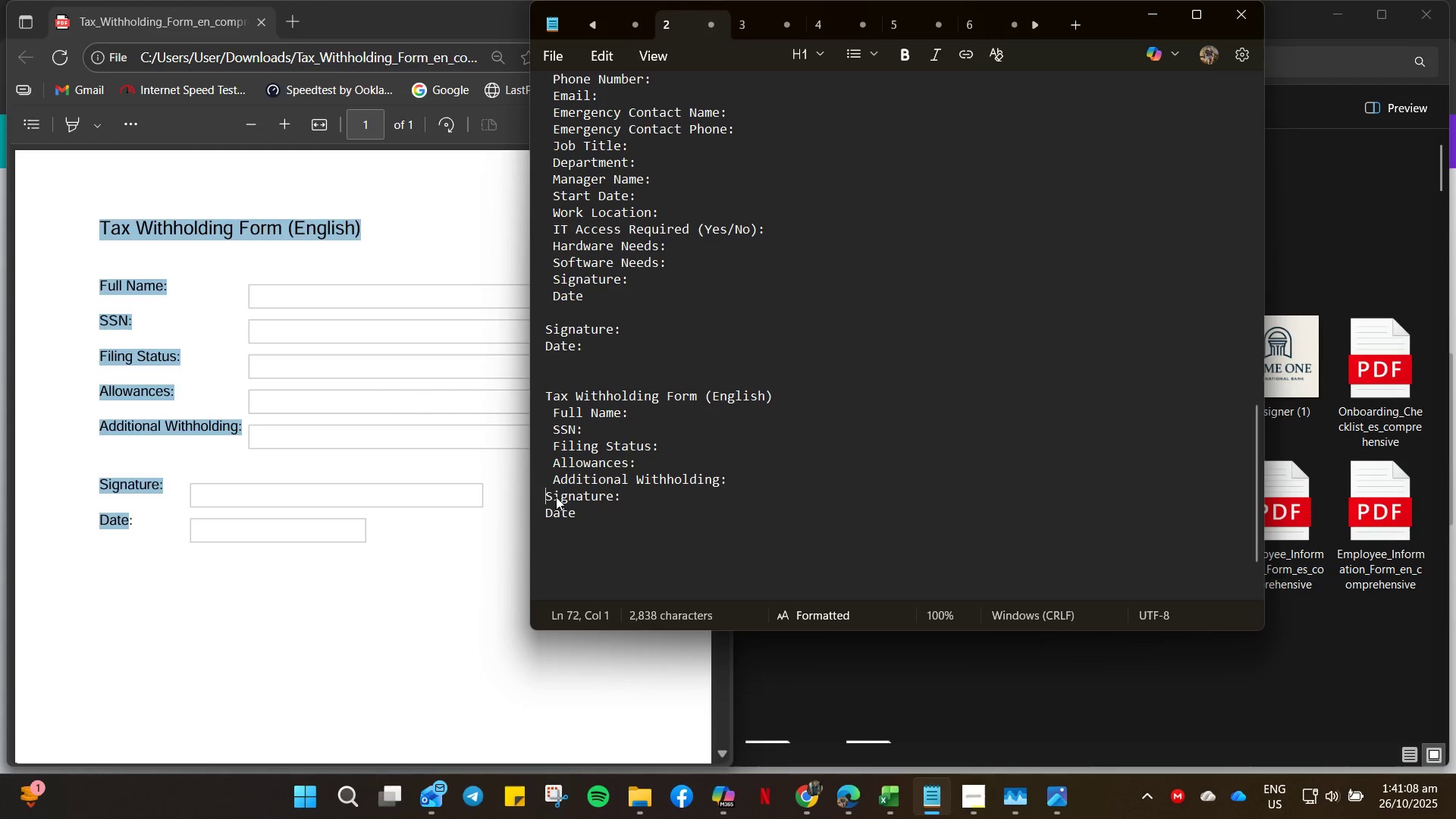 
key(Backspace)
 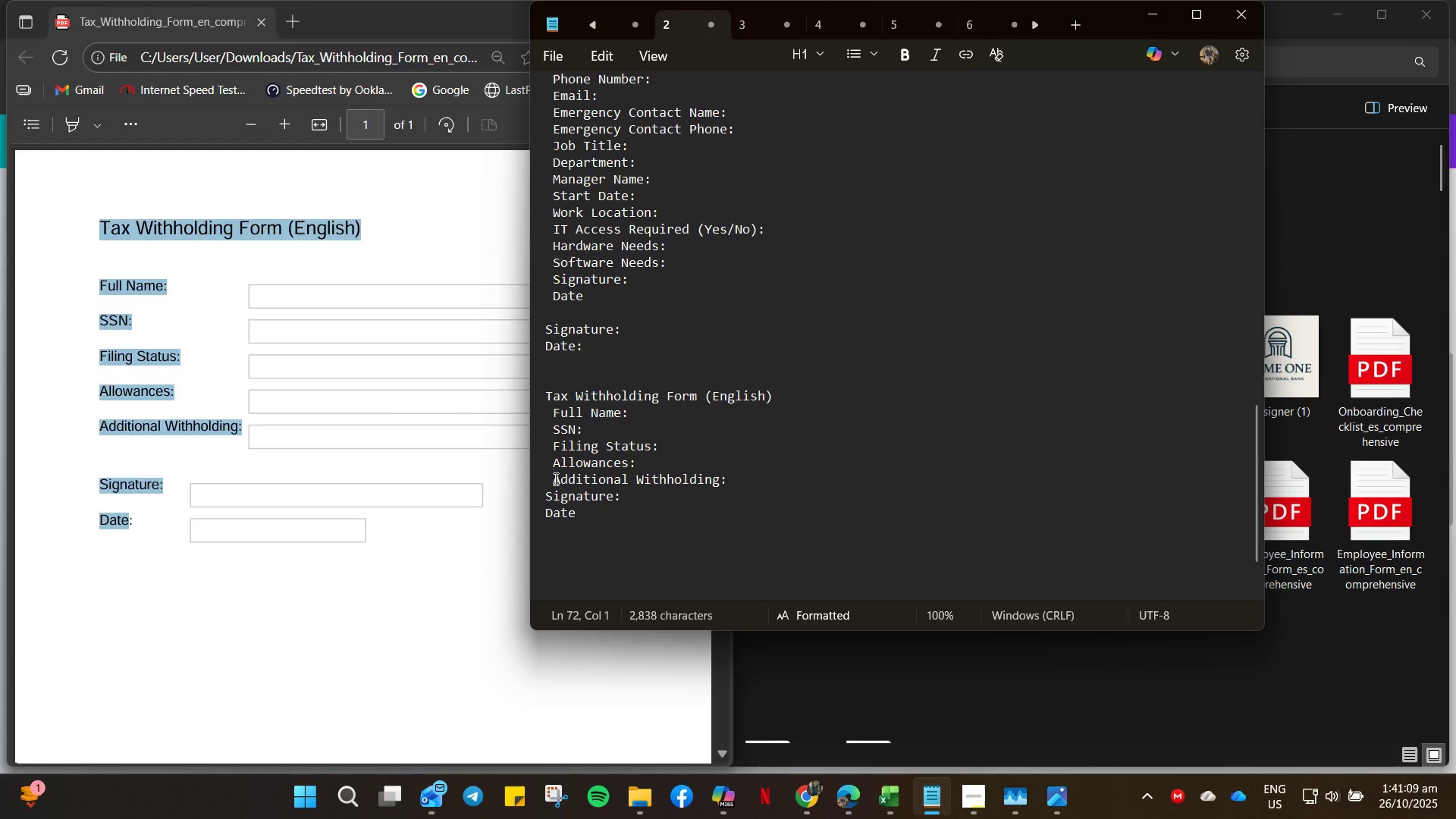 
left_click([554, 479])
 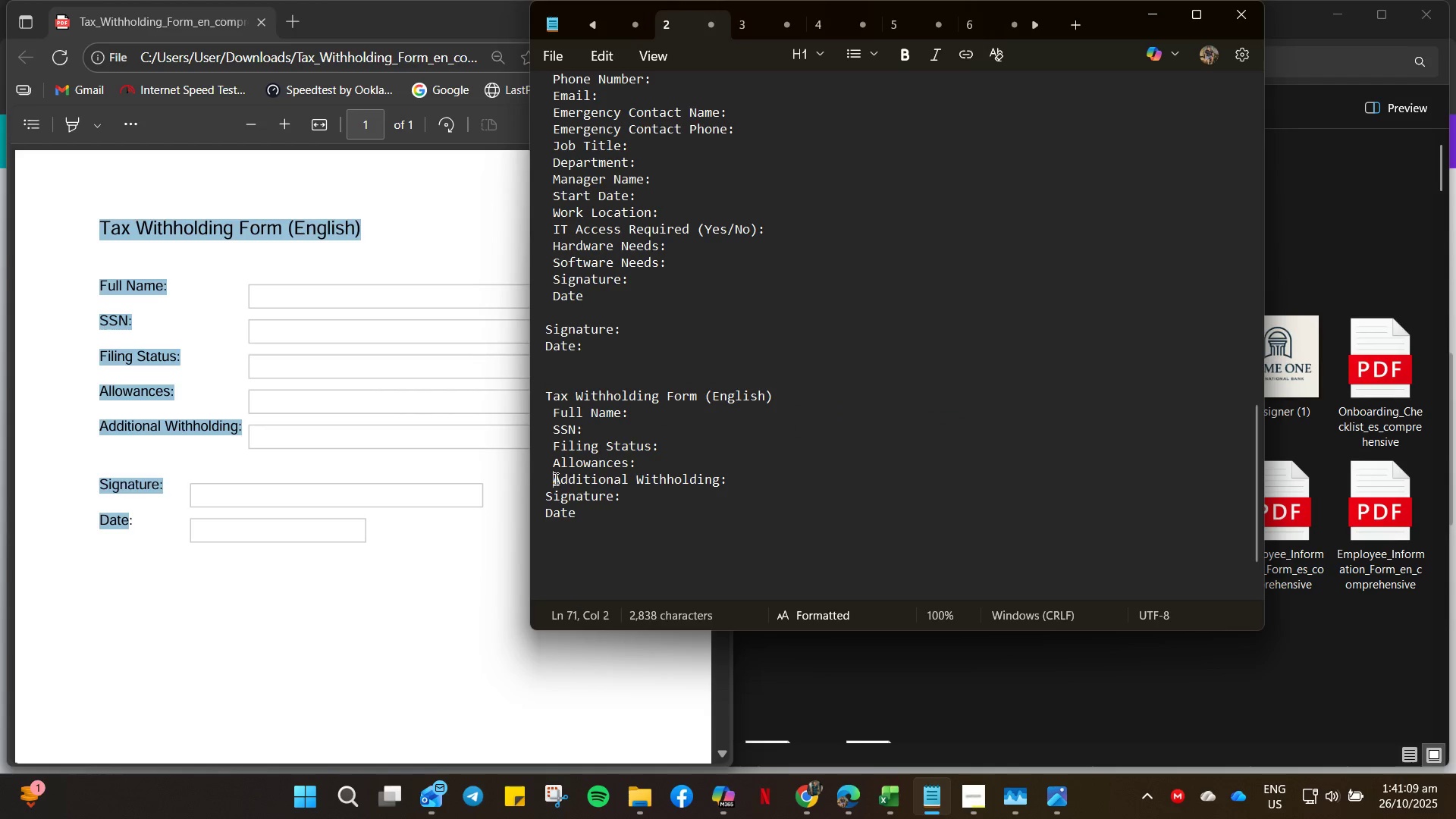 
key(Backspace)
 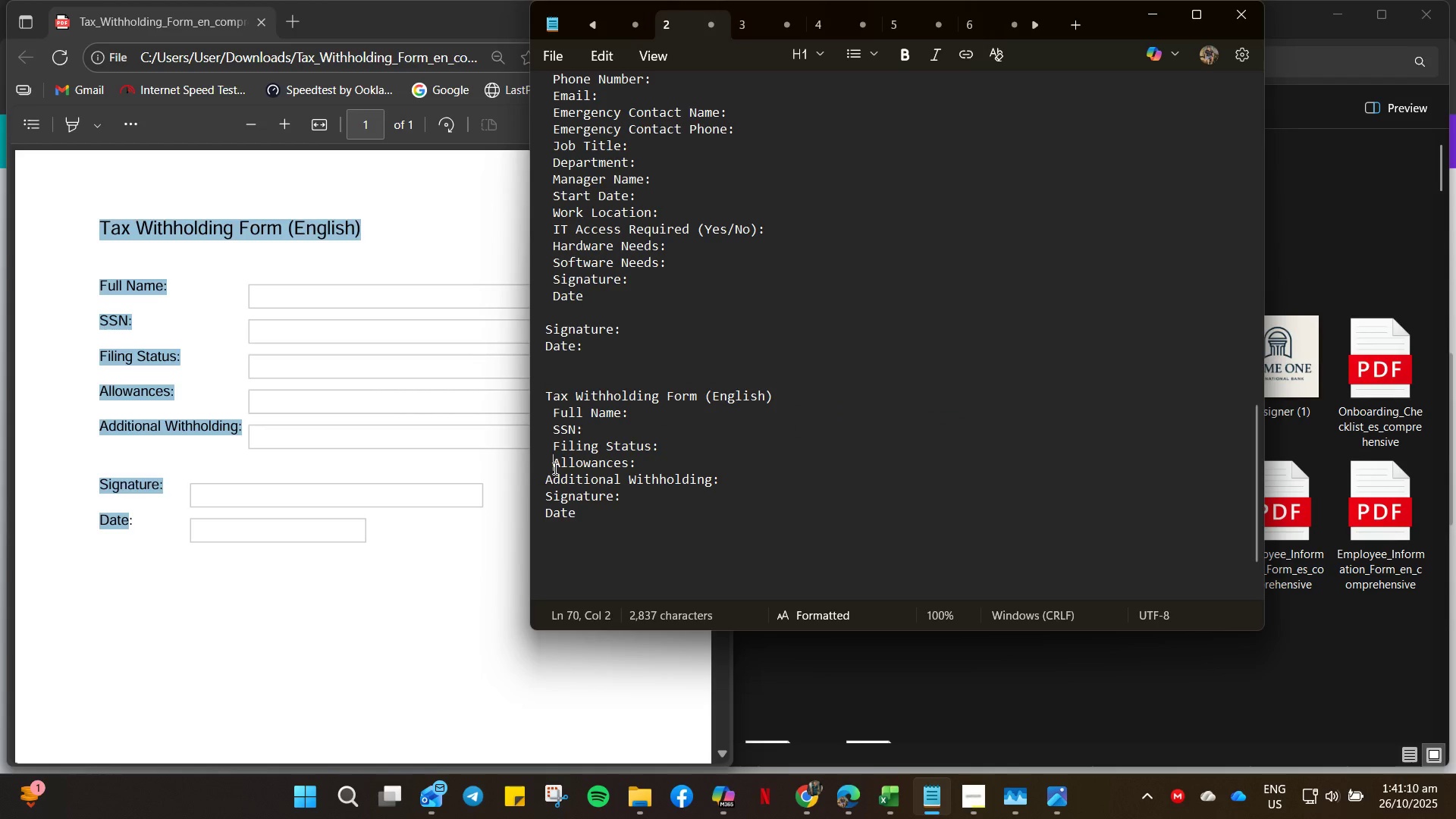 
left_click([554, 468])
 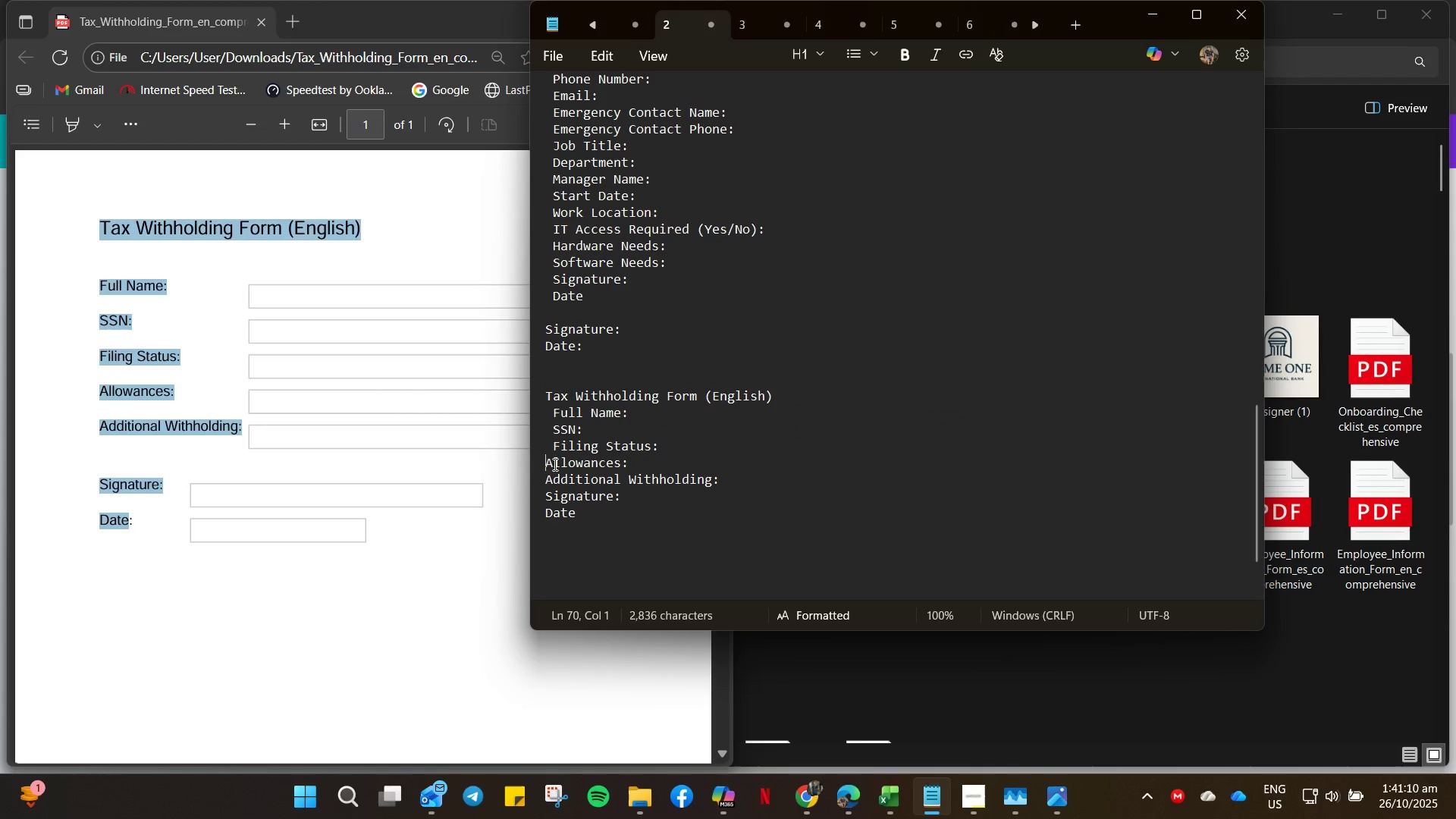 
key(Backspace)
 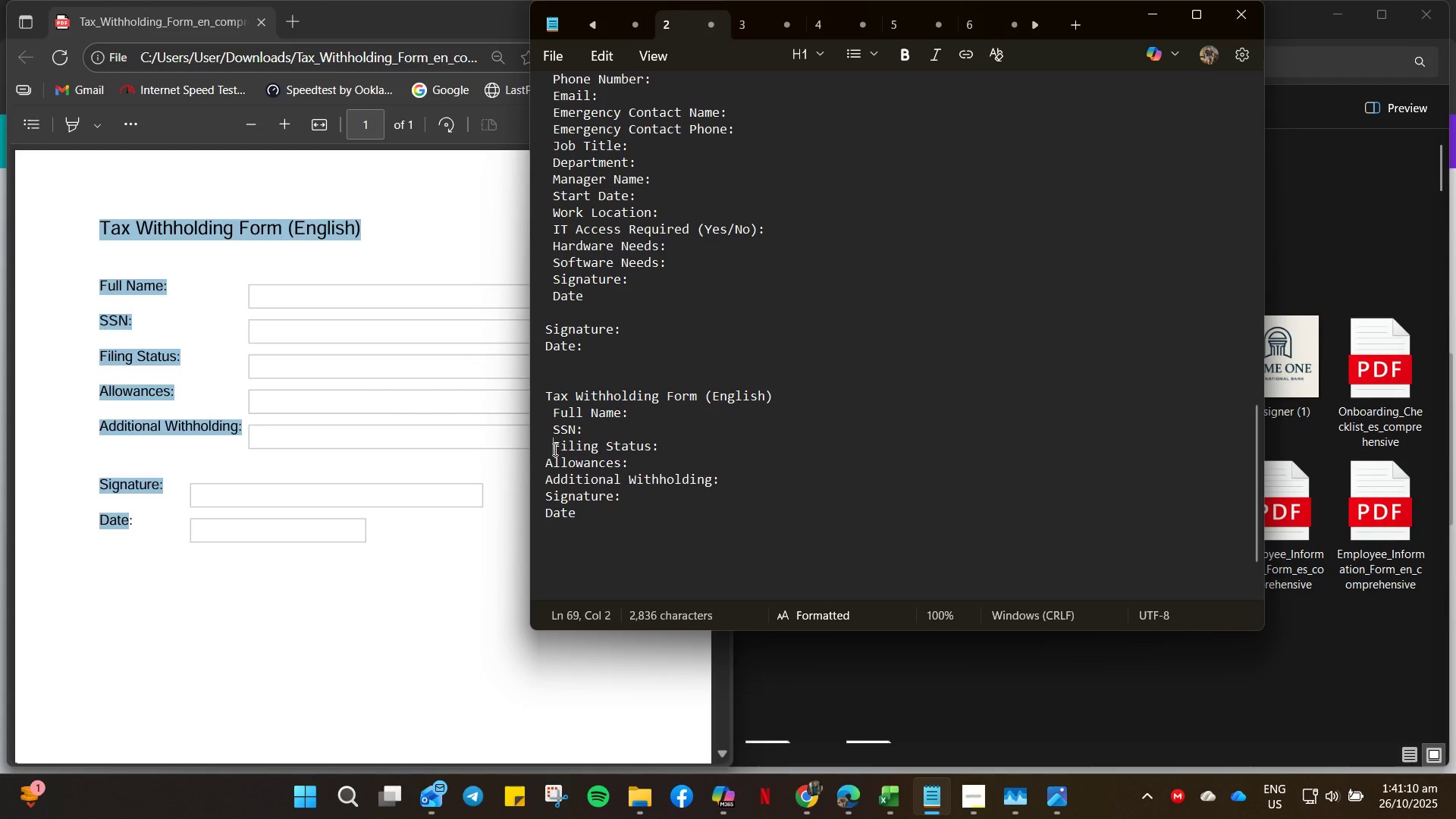 
left_click([554, 449])
 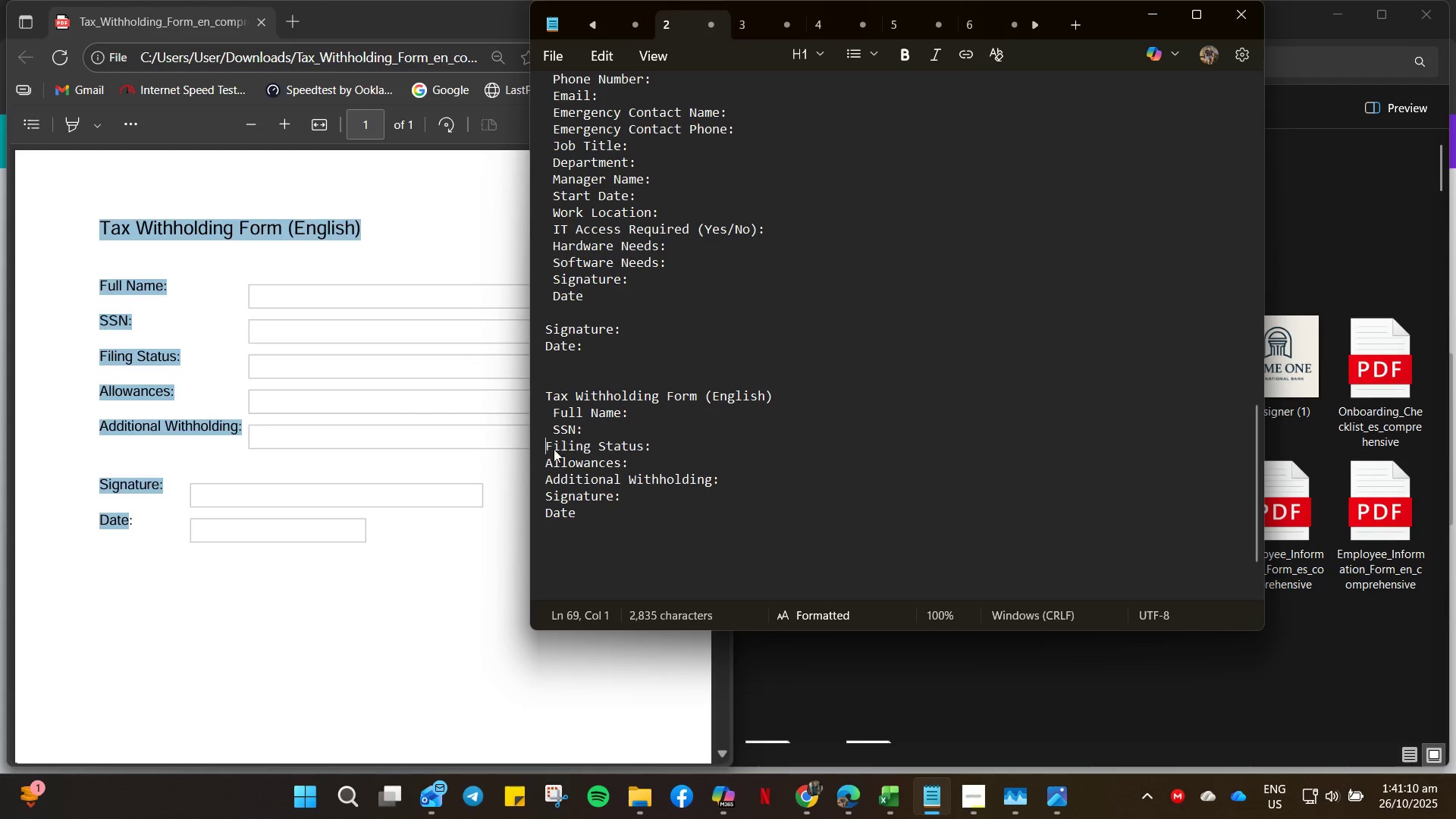 
key(Backspace)
 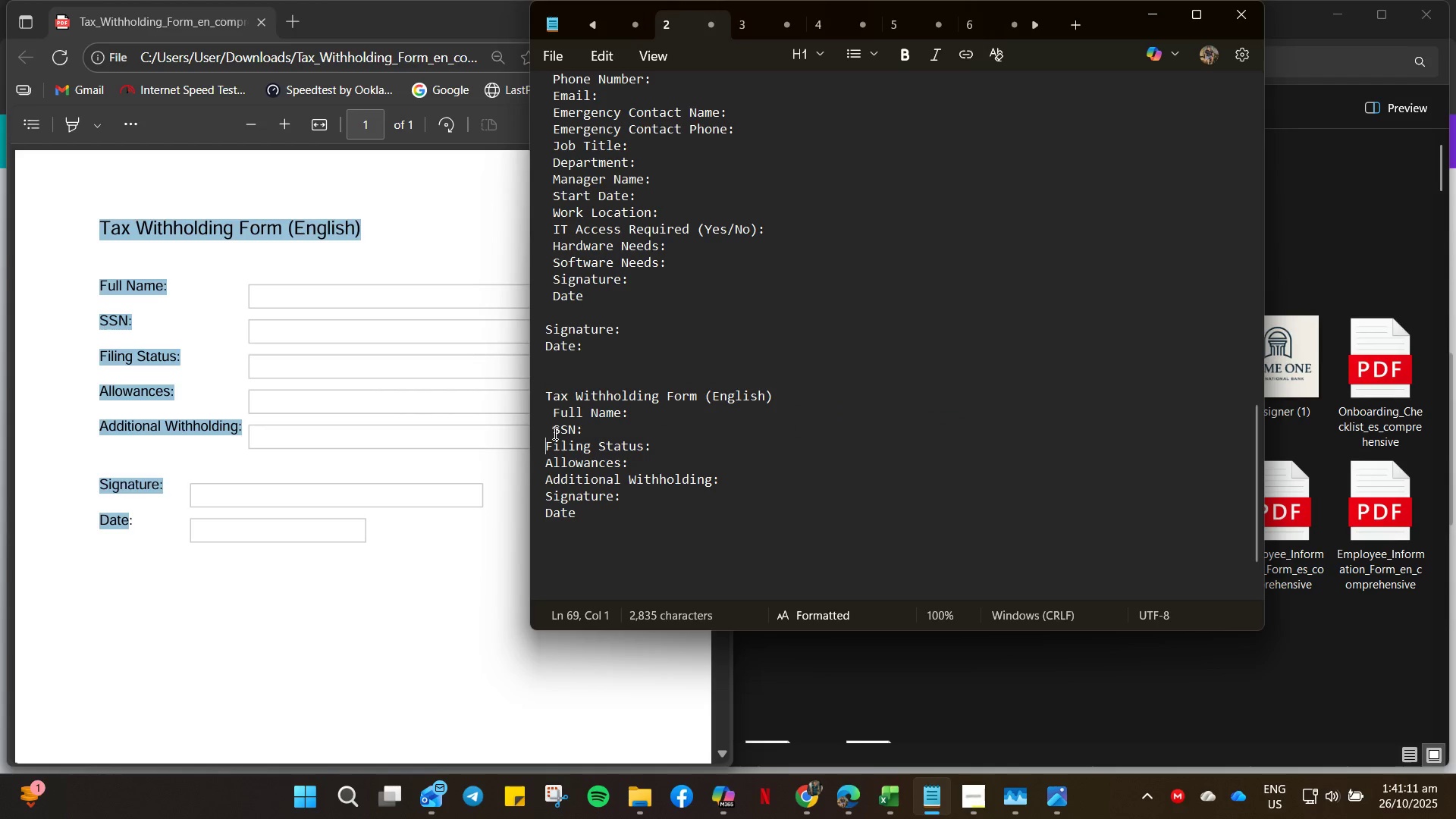 
left_click([554, 433])
 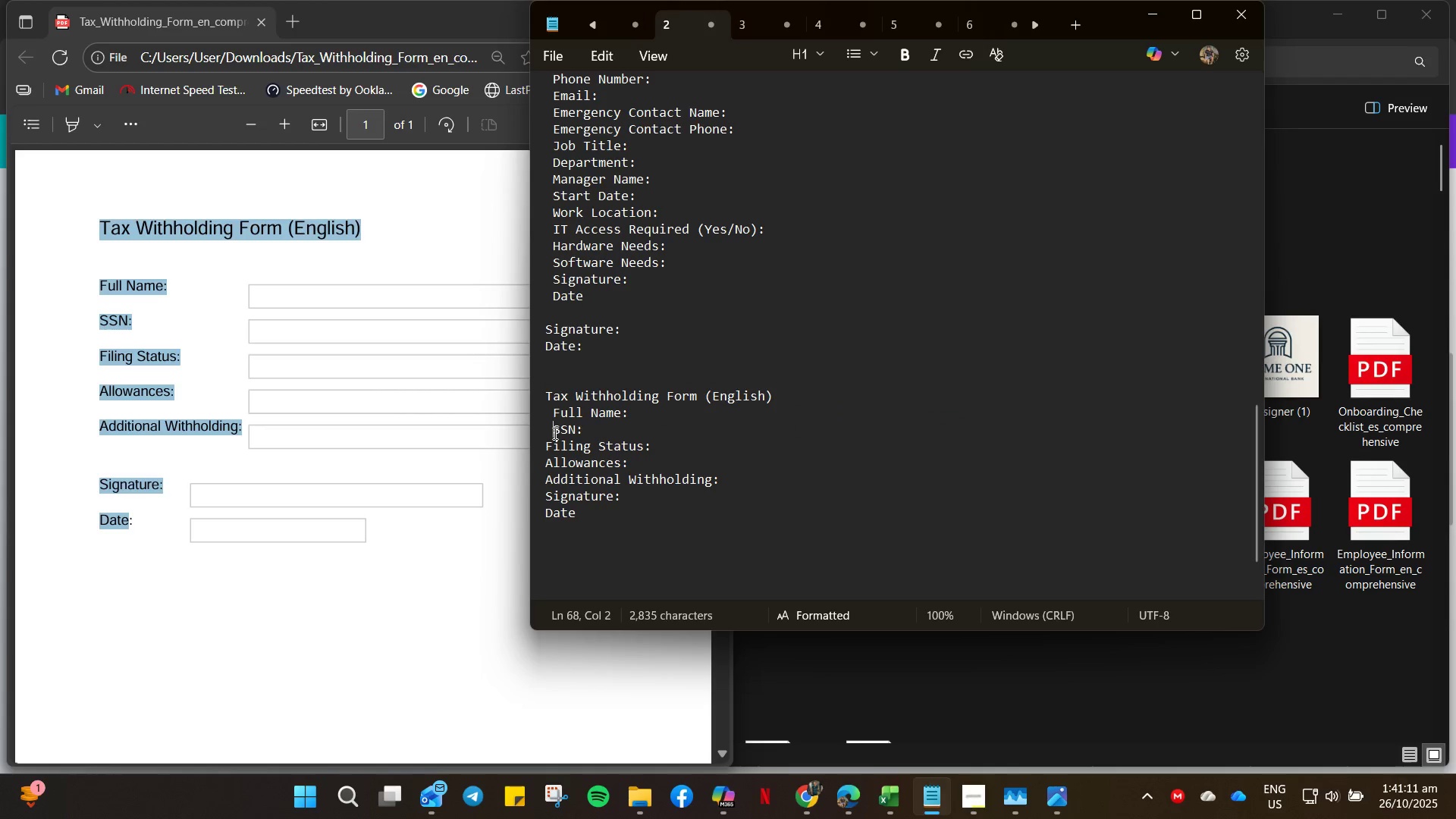 
key(Backspace)
 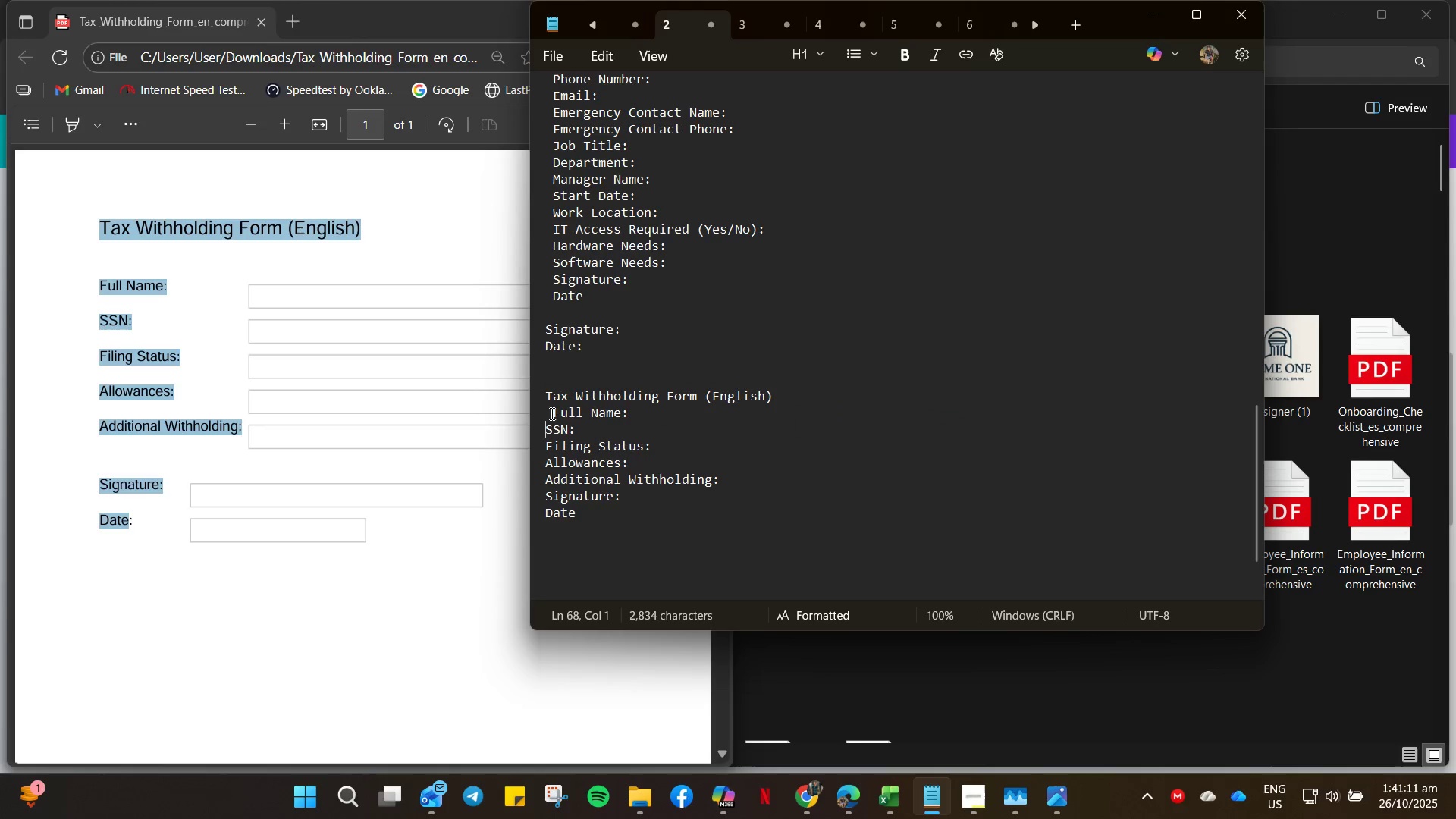 
left_click_drag(start_coordinate=[551, 413], to_coordinate=[551, 417])
 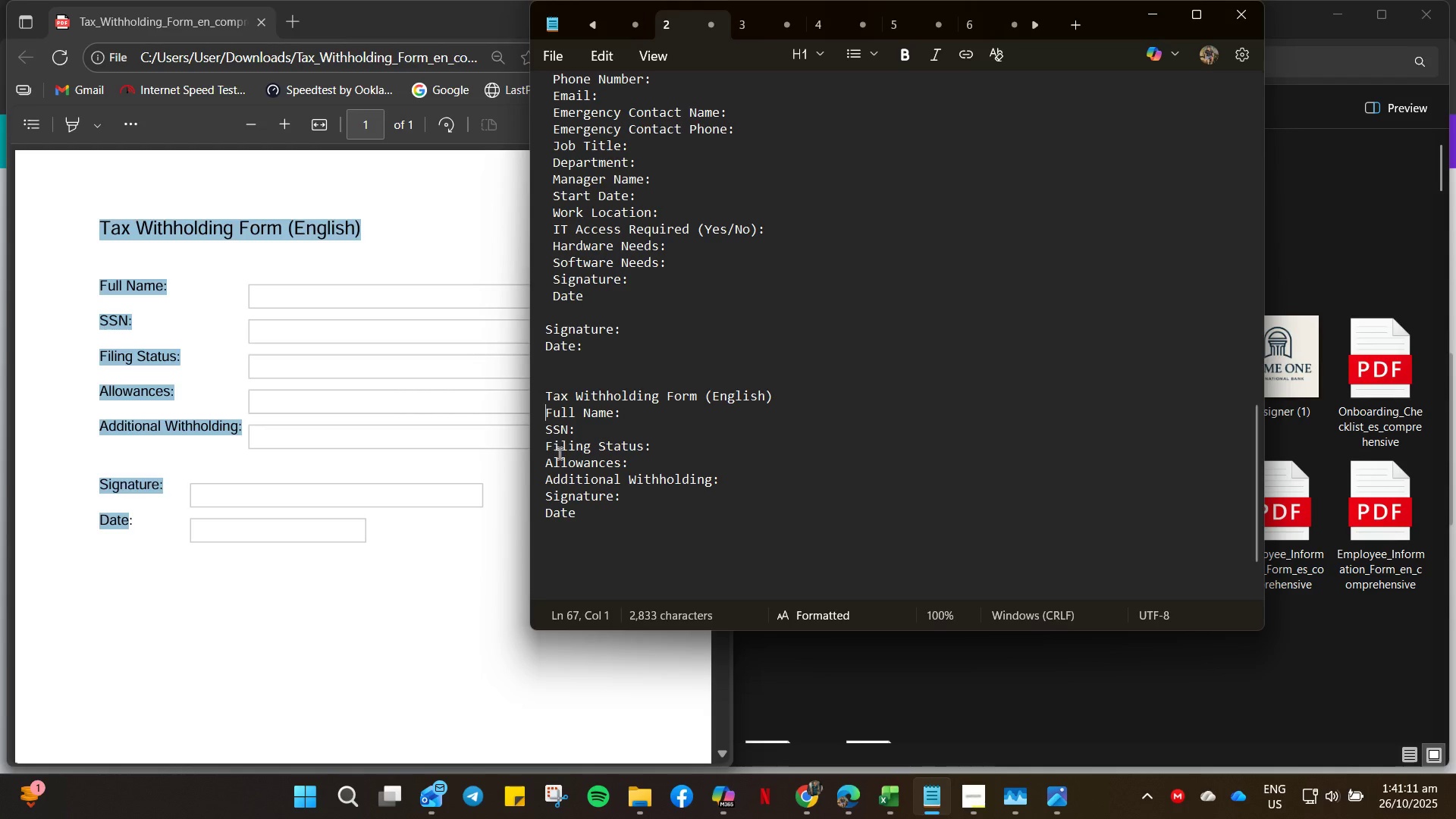 
key(Backspace)
 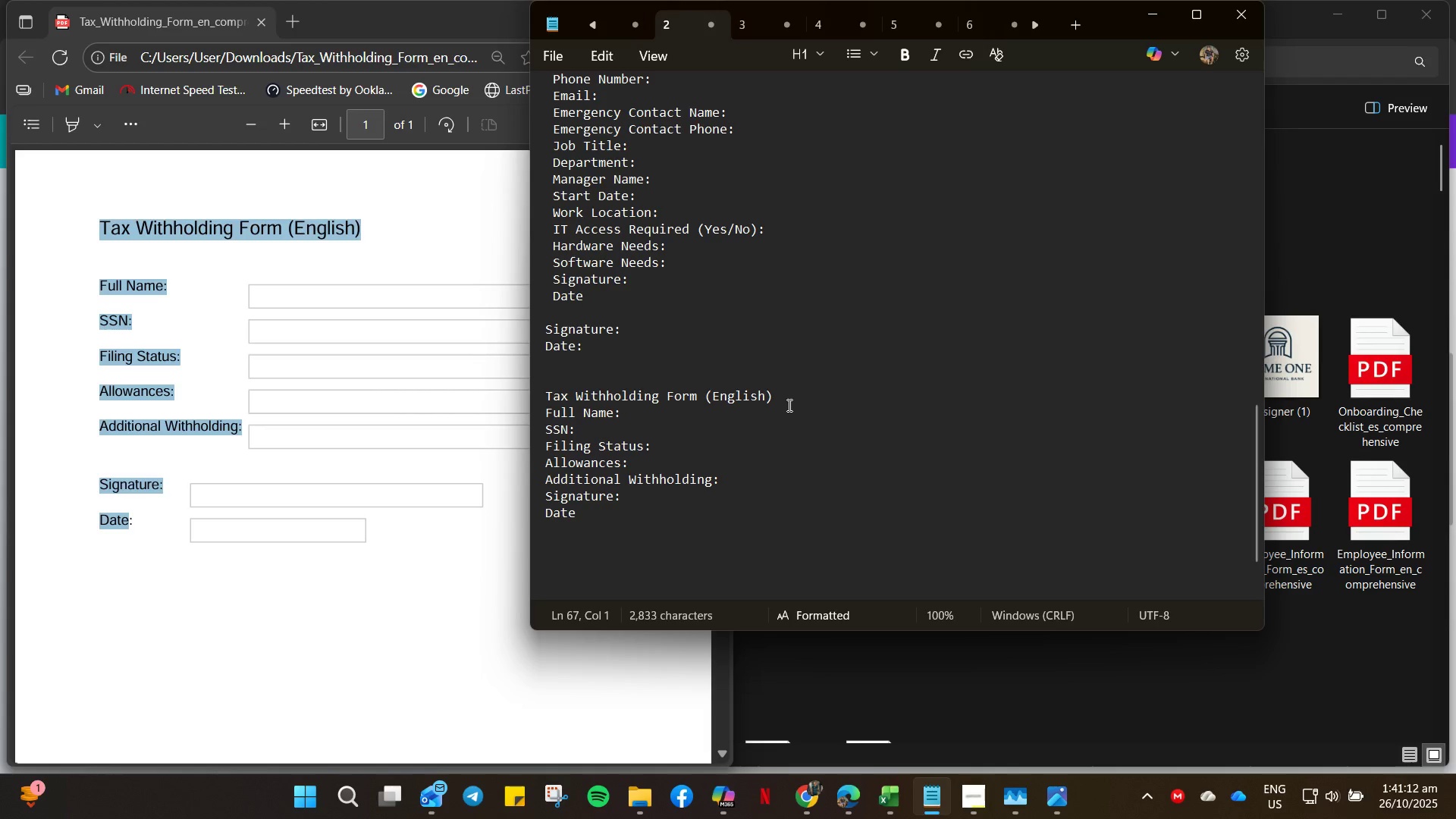 
left_click_drag(start_coordinate=[790, 391], to_coordinate=[708, 403])
 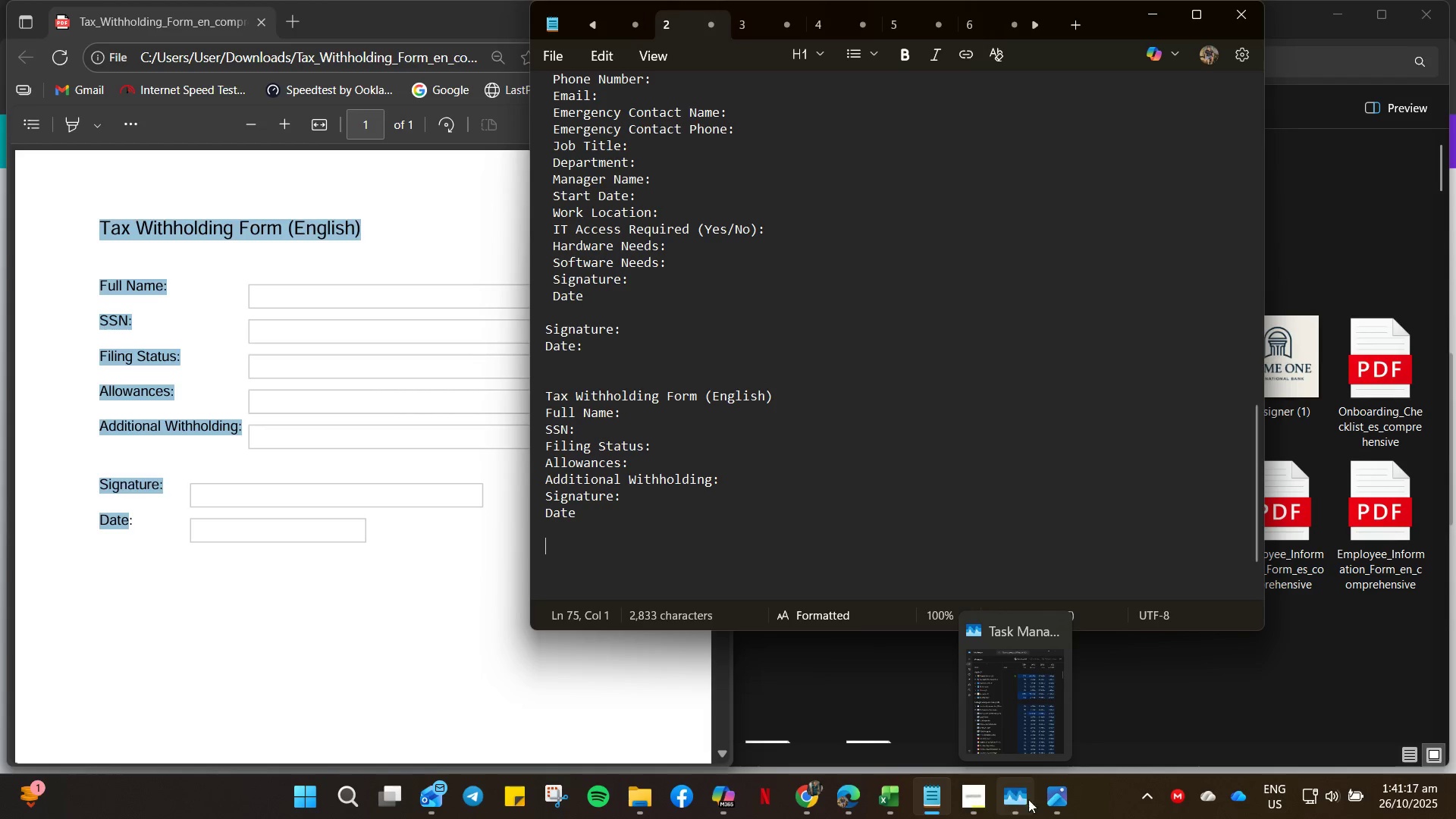 
left_click([850, 817])
 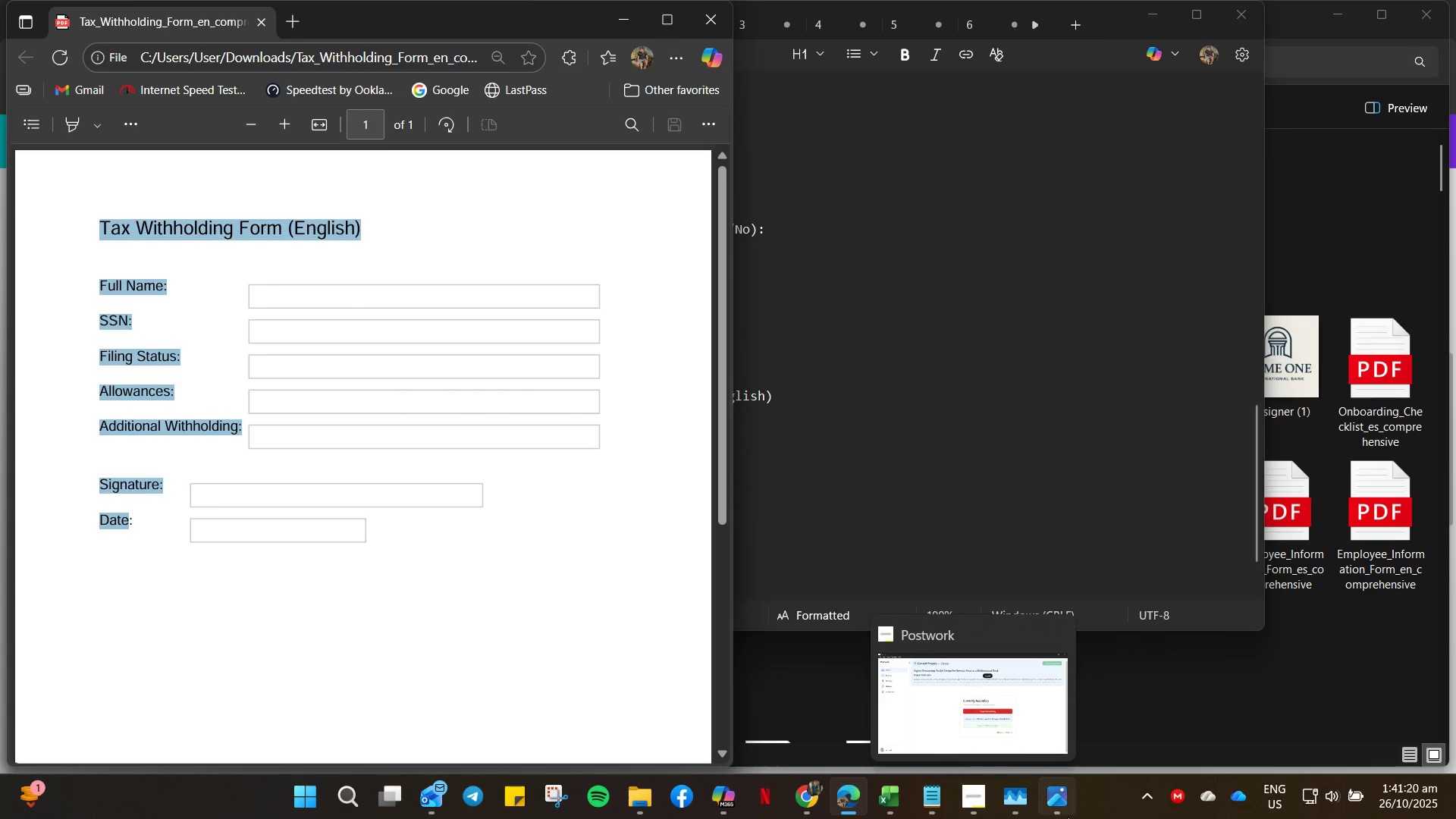 
left_click_drag(start_coordinate=[1055, 799], to_coordinate=[1056, 803])
 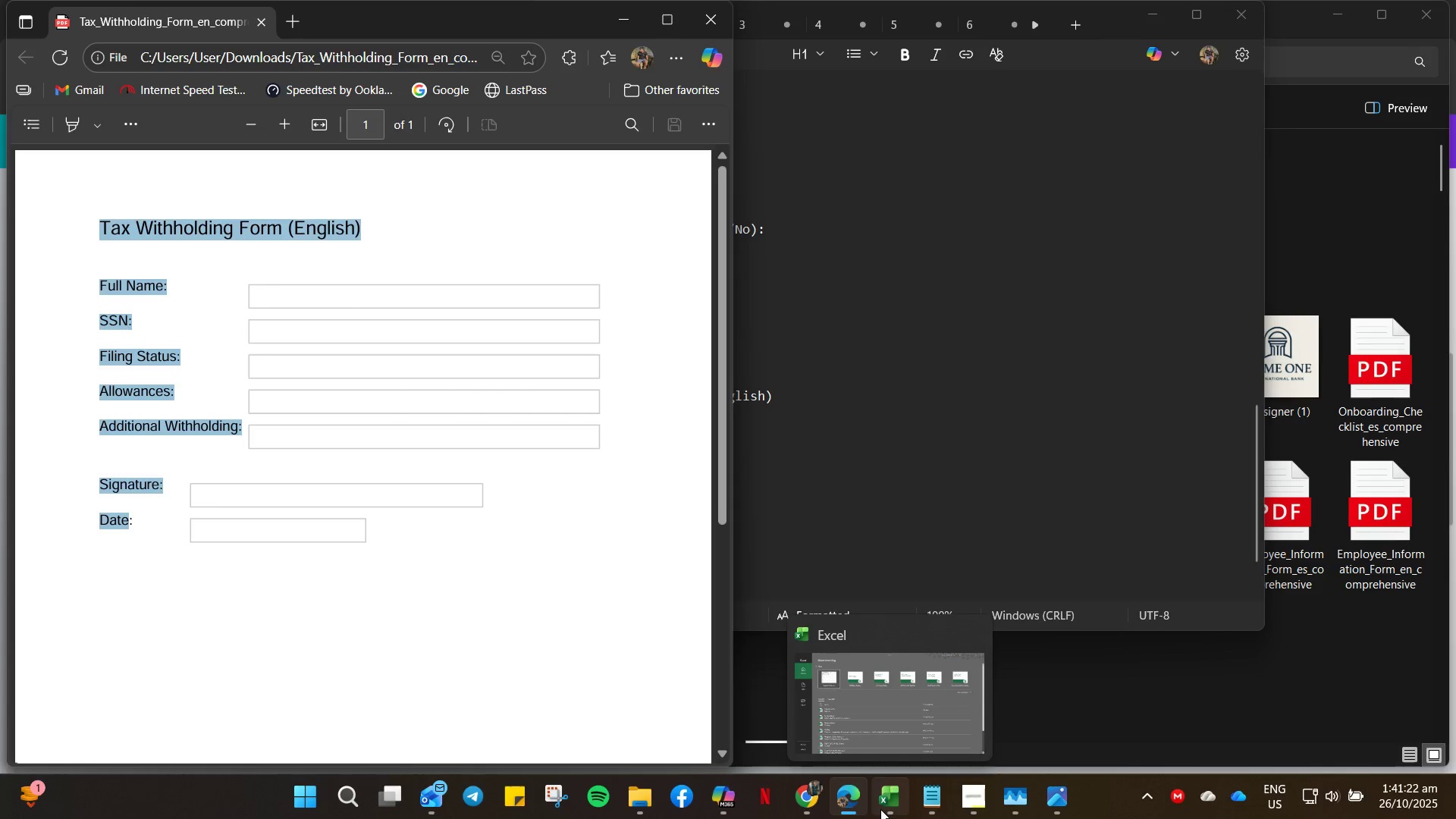 
left_click([883, 809])
 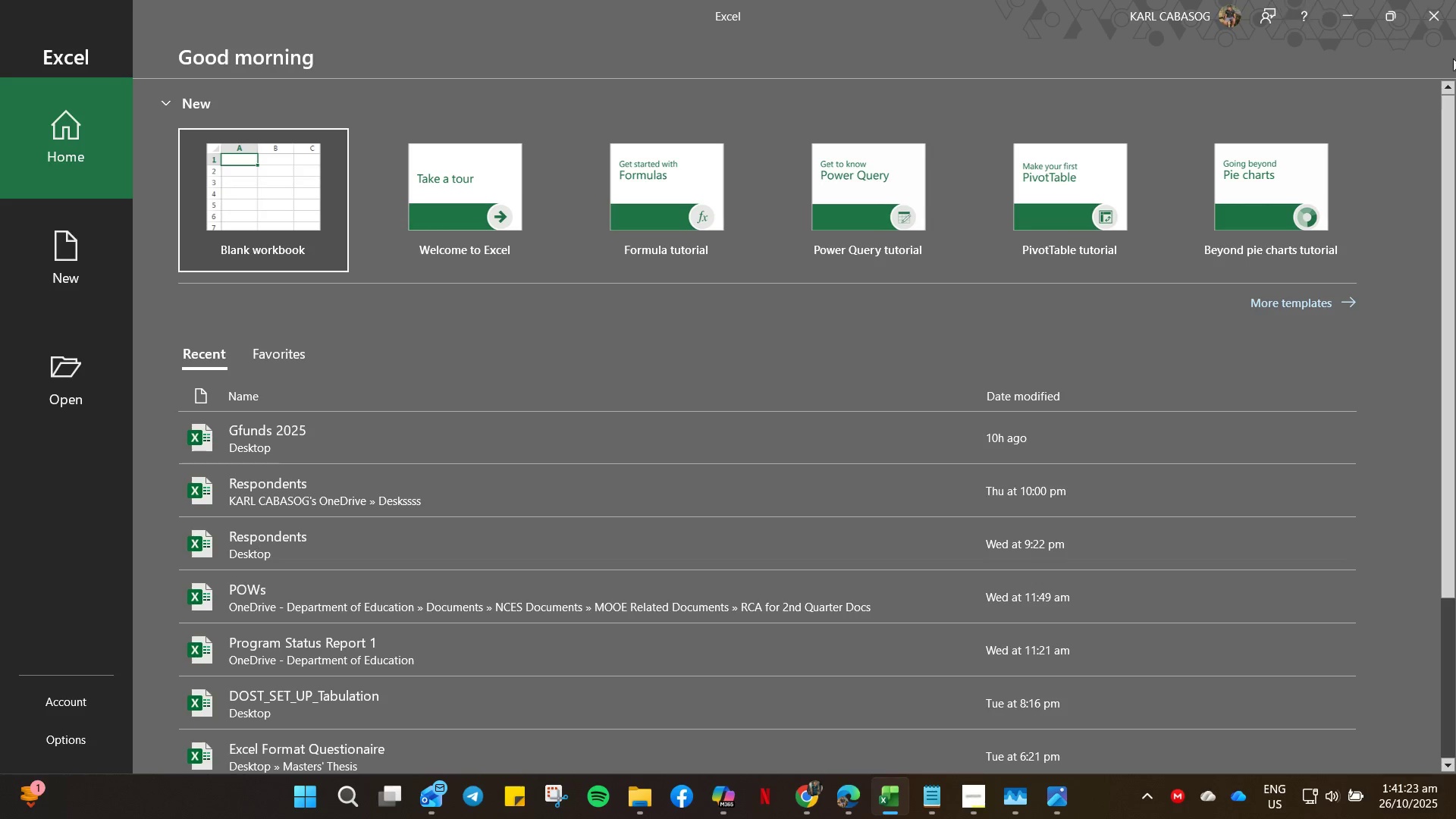 
left_click([1423, 0])
 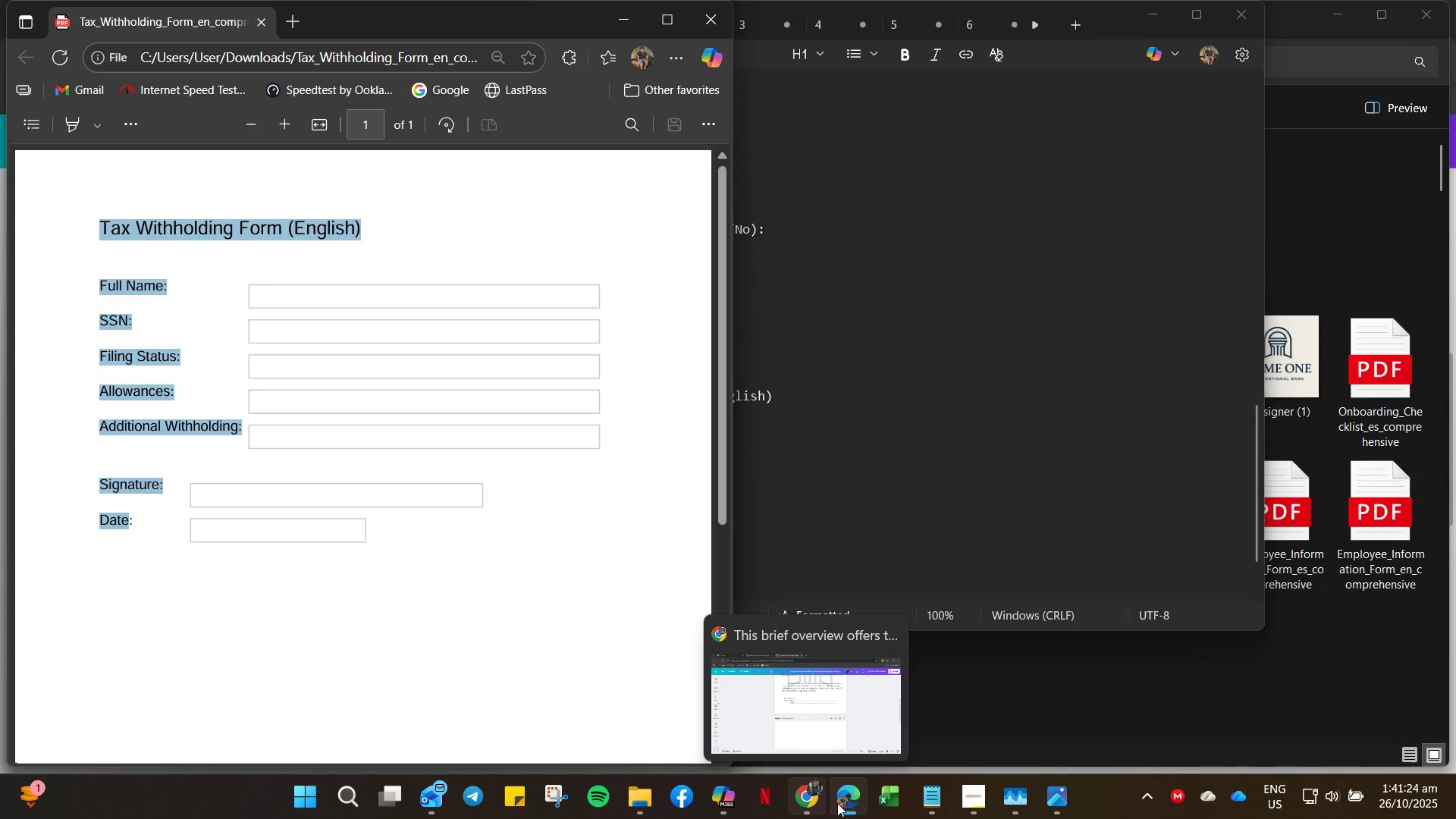 
left_click_drag(start_coordinate=[848, 810], to_coordinate=[841, 817])
 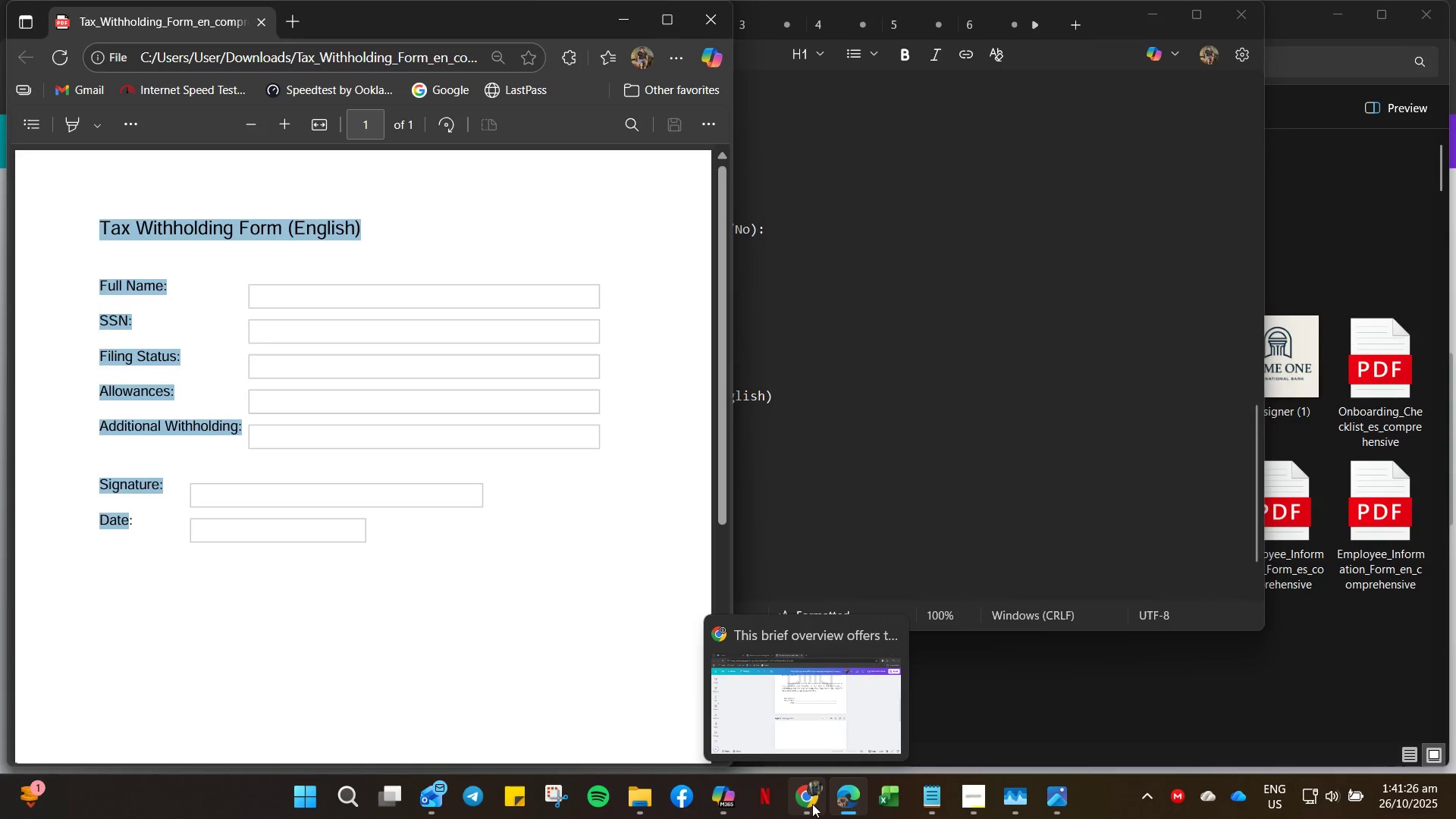 
left_click([812, 804])
 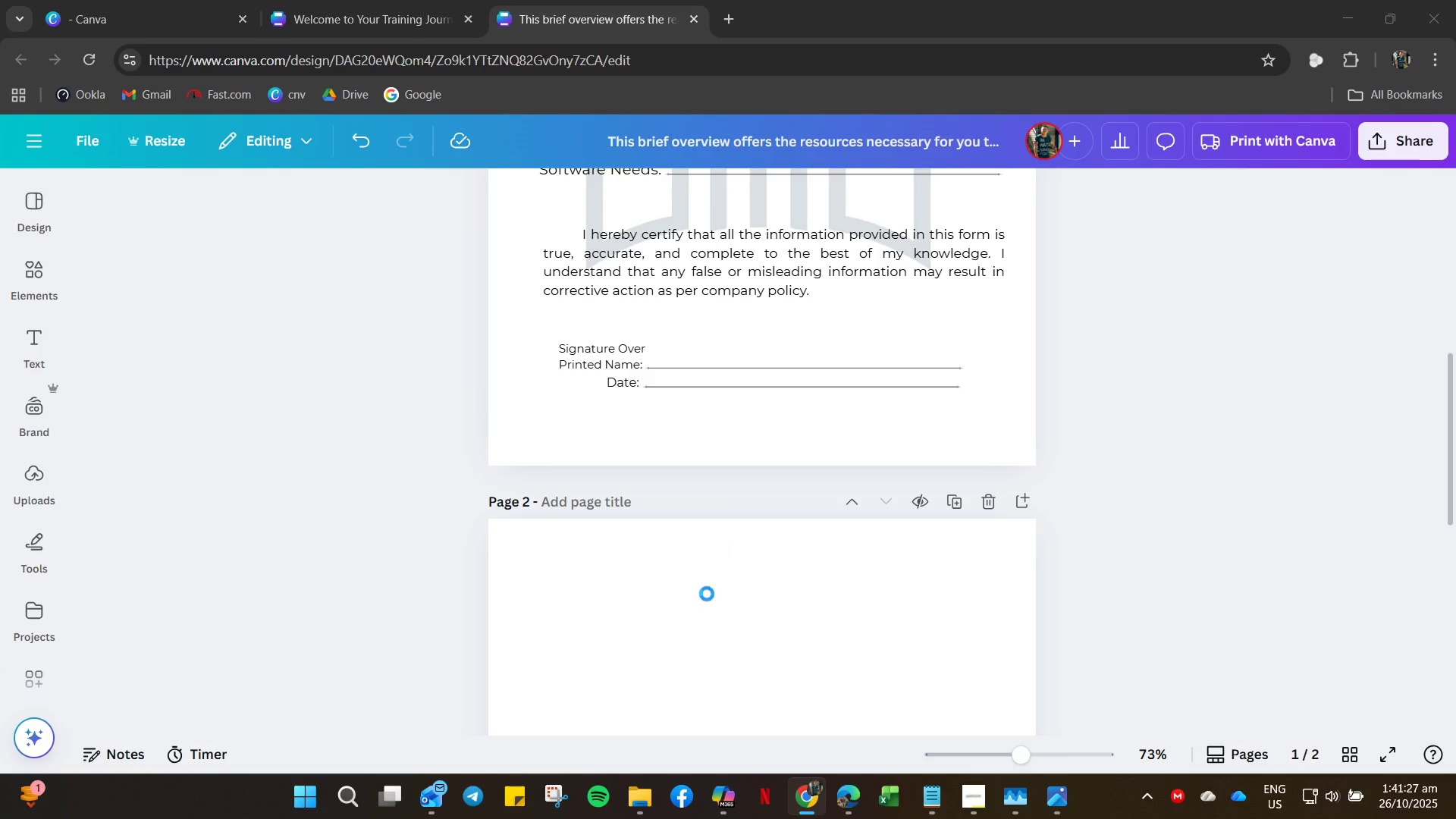 
left_click([707, 602])
 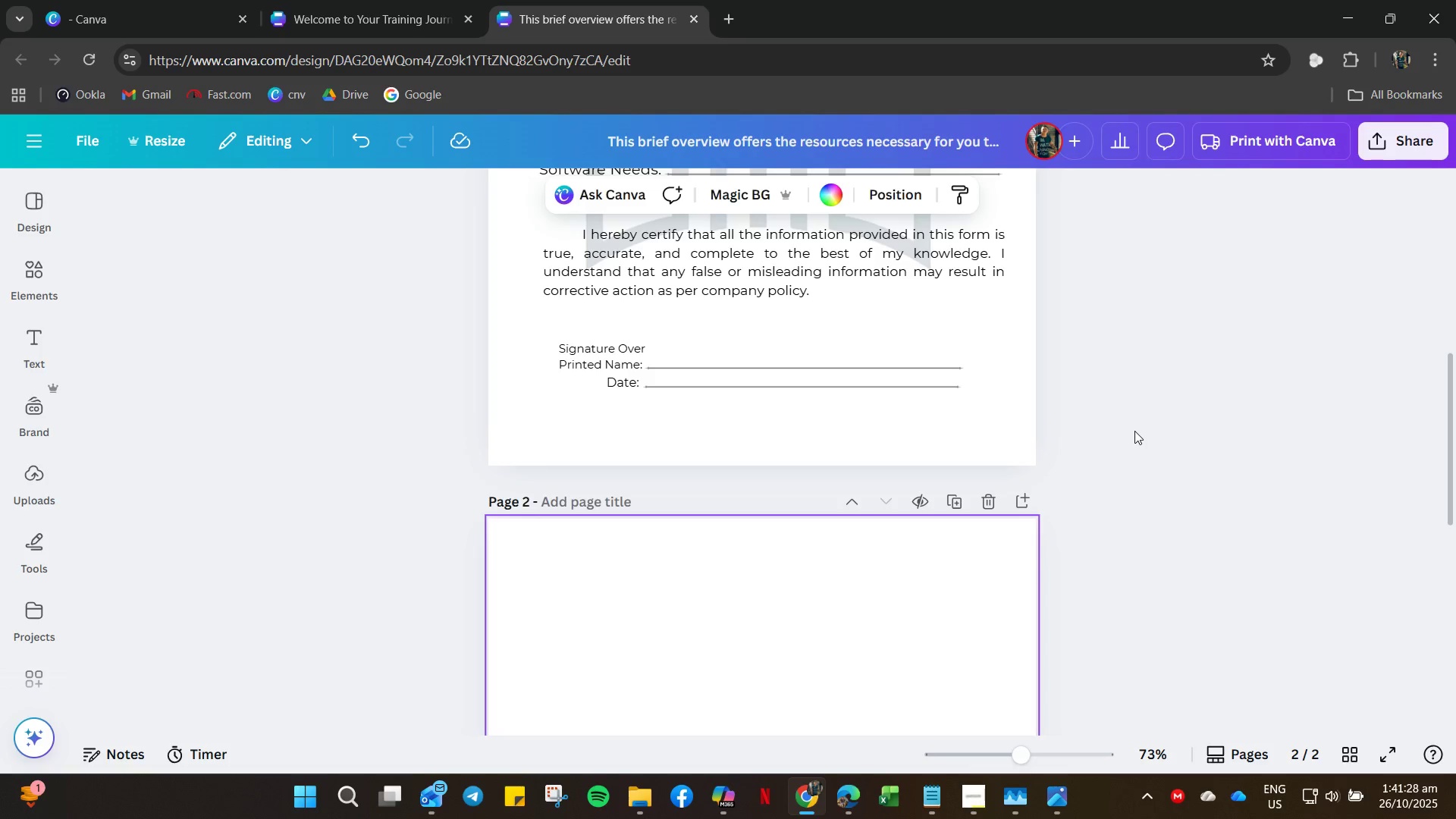 
double_click([949, 423])
 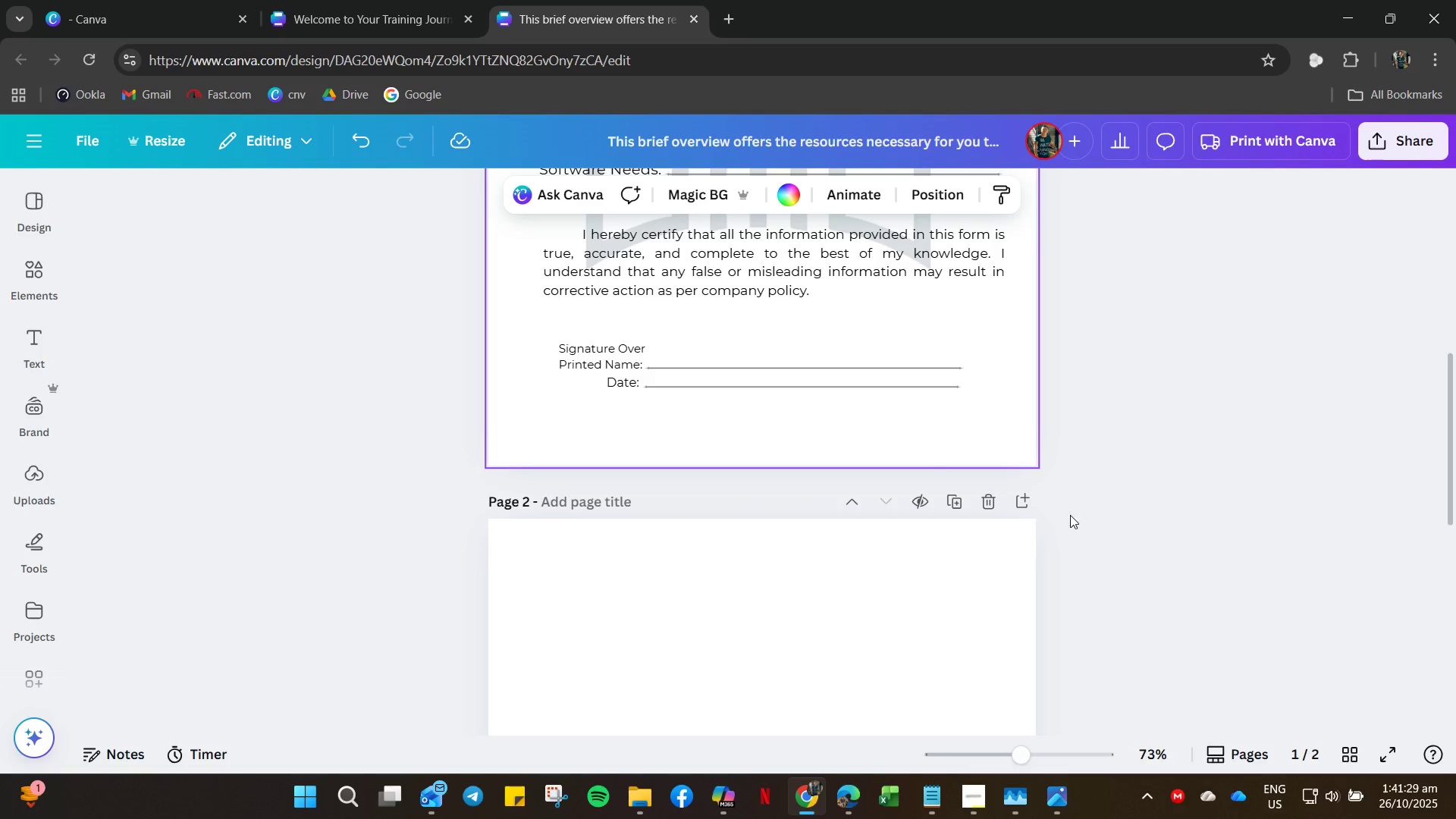 
scroll: coordinate [977, 316], scroll_direction: up, amount: 23.0
 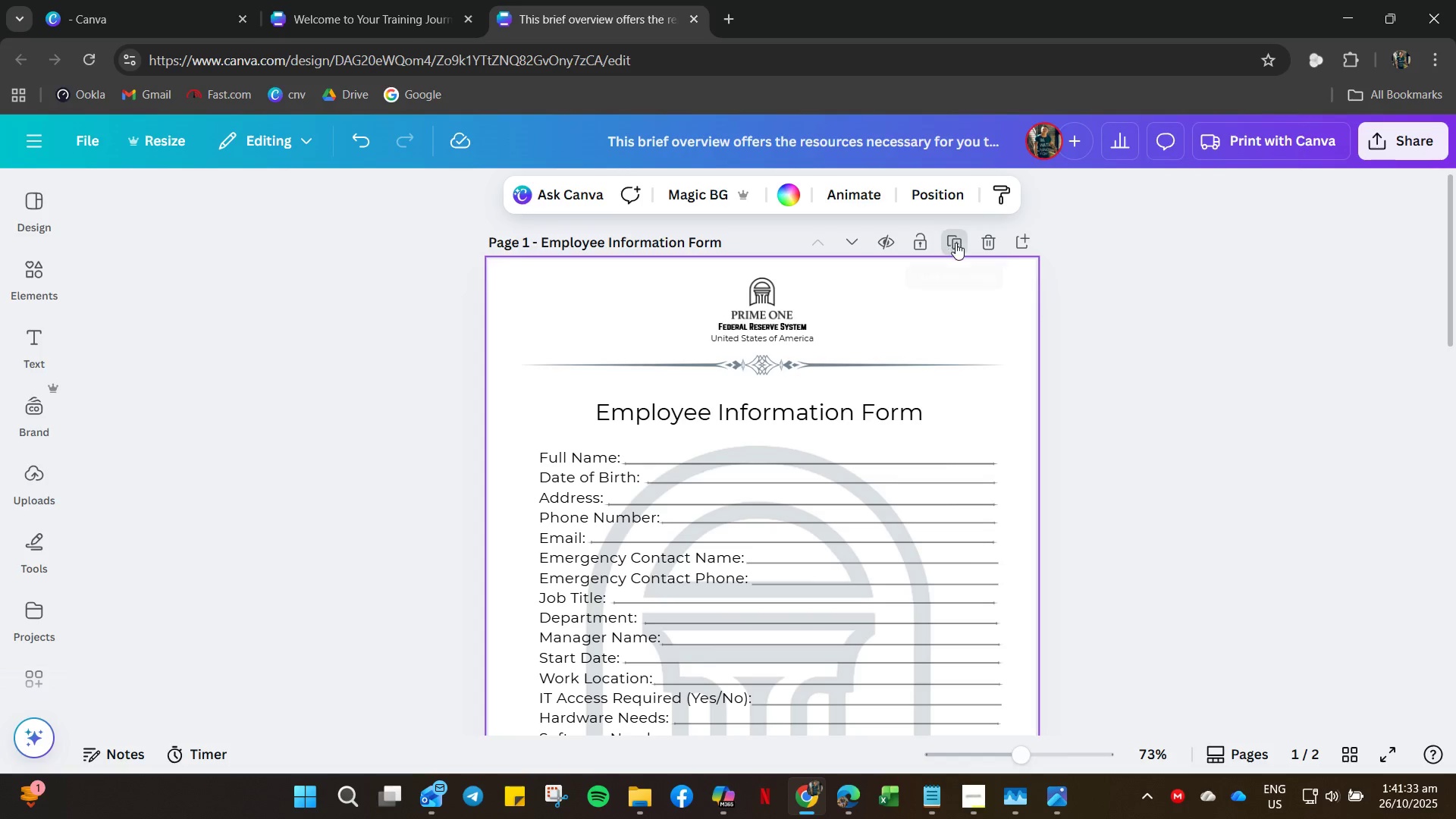 
scroll: coordinate [865, 664], scroll_direction: down, amount: 1.0
 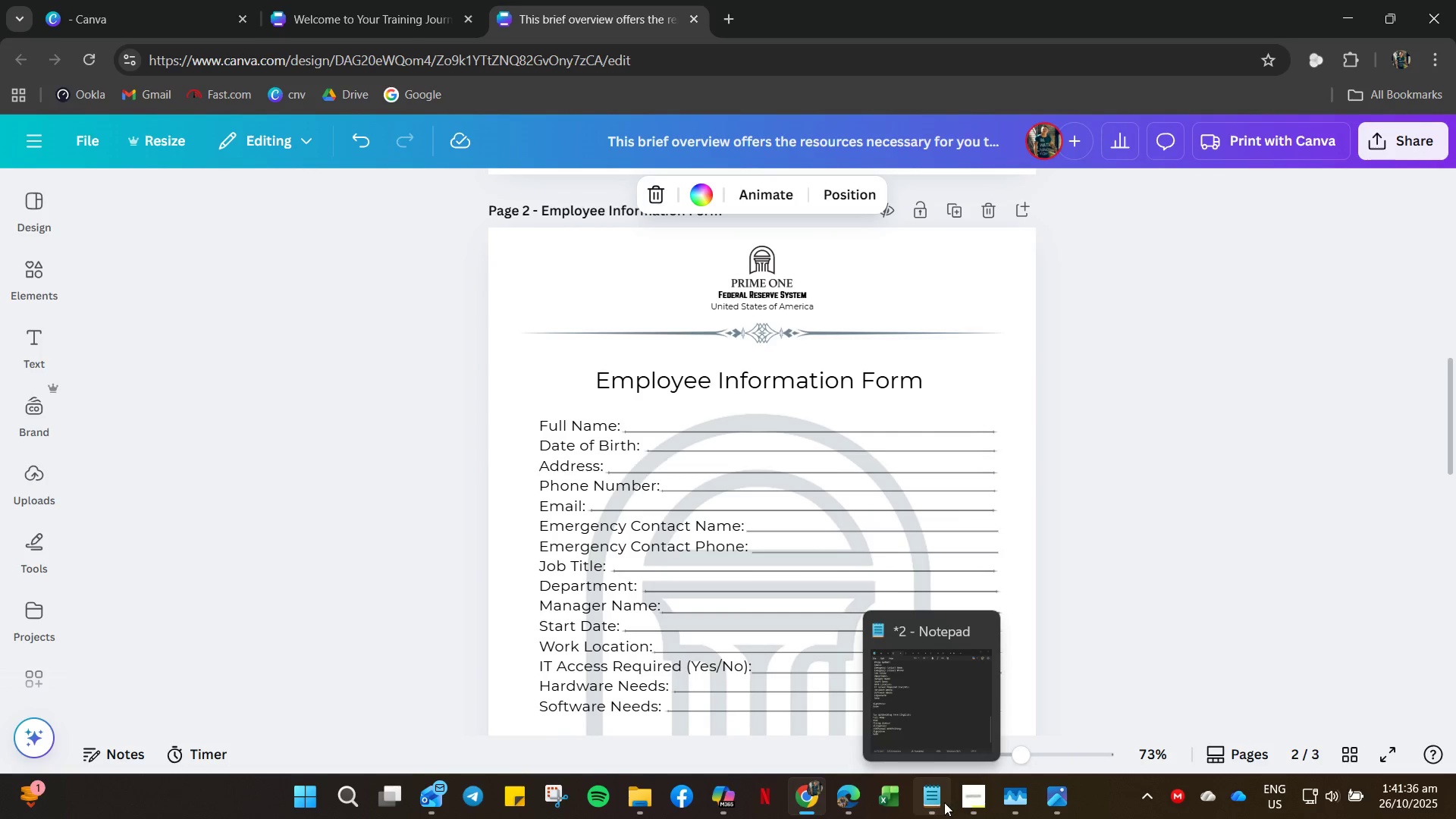 
left_click([917, 802])
 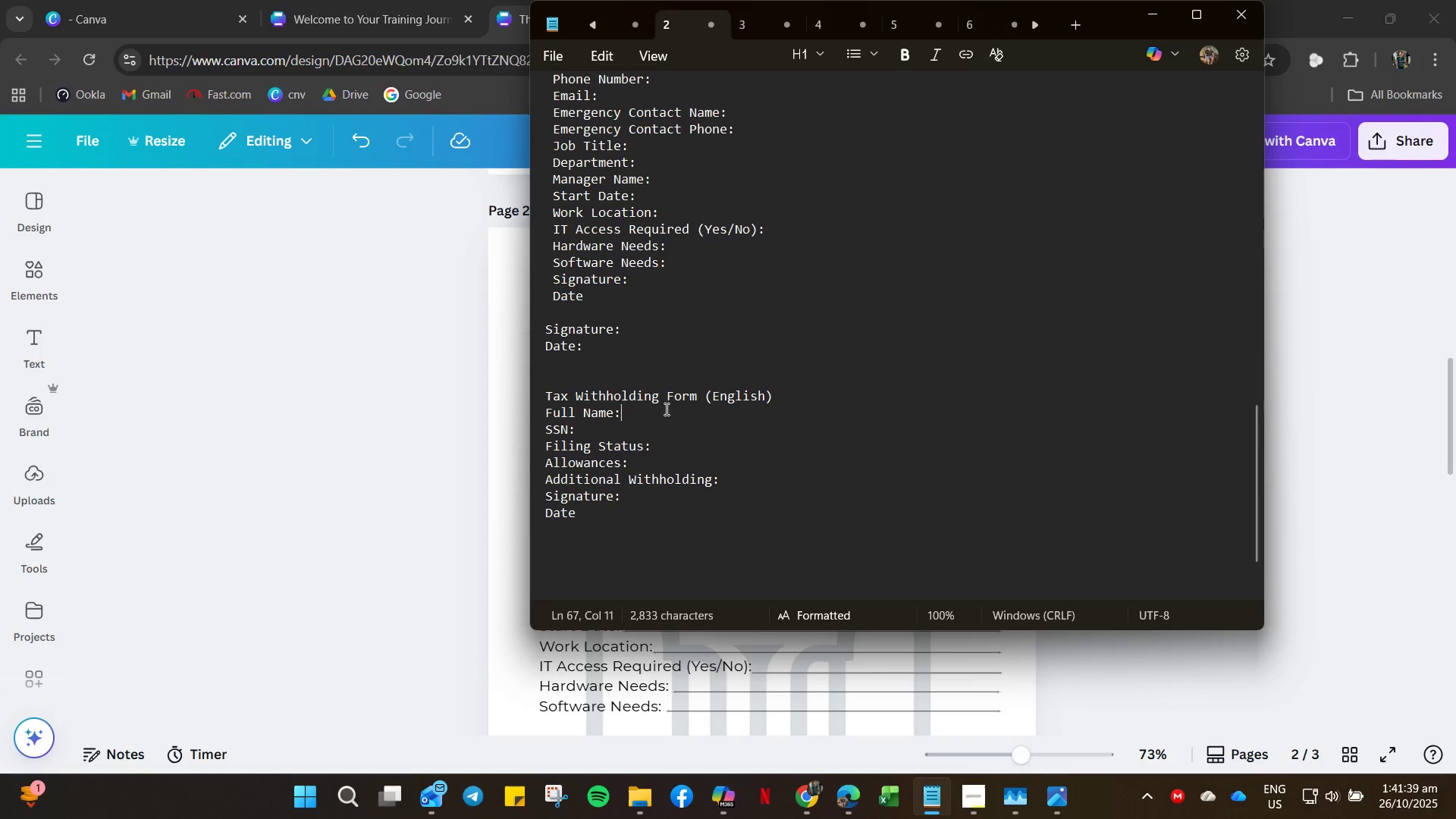 
left_click_drag(start_coordinate=[694, 391], to_coordinate=[512, 395])
 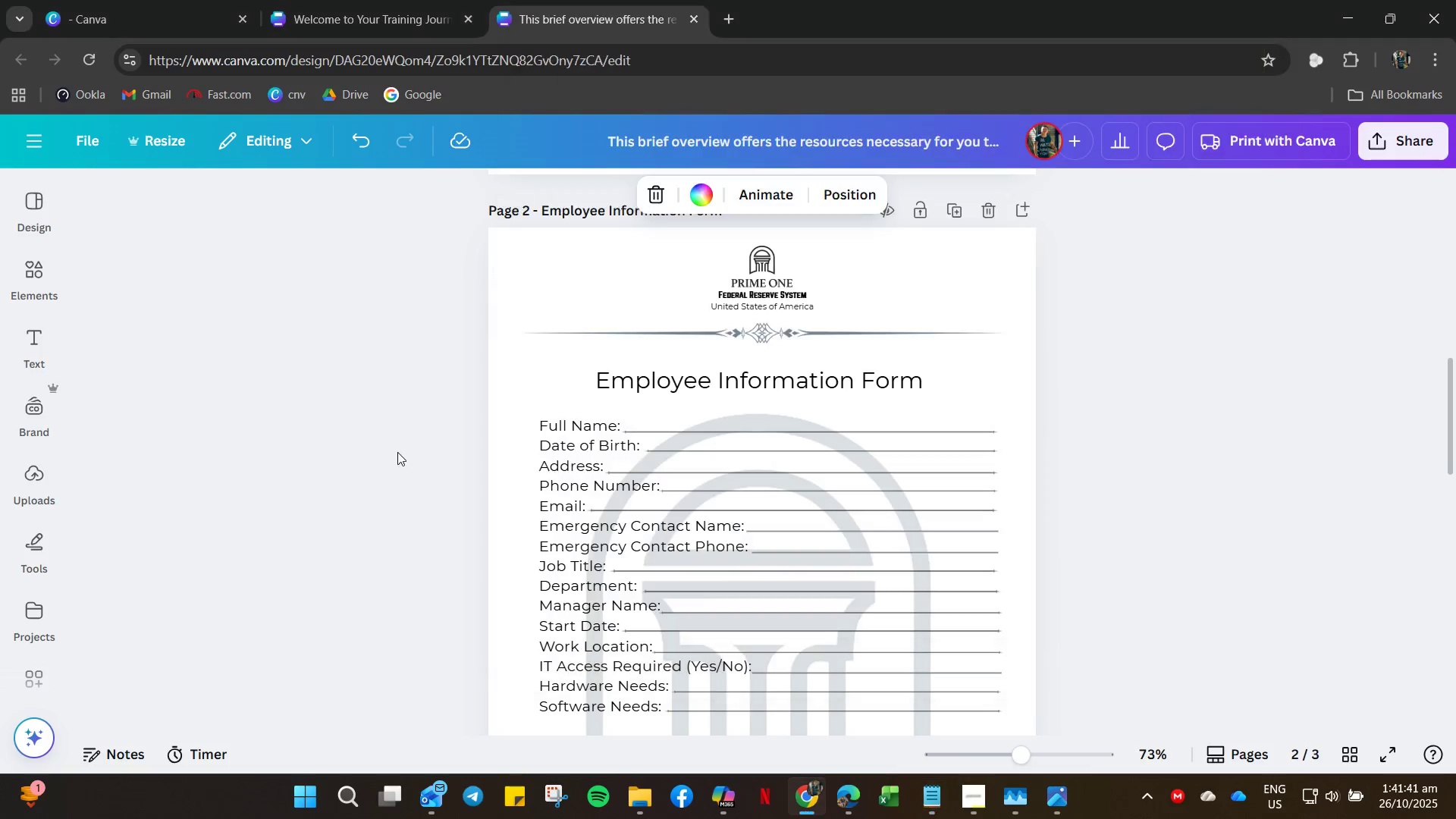 
key(Control+C)
 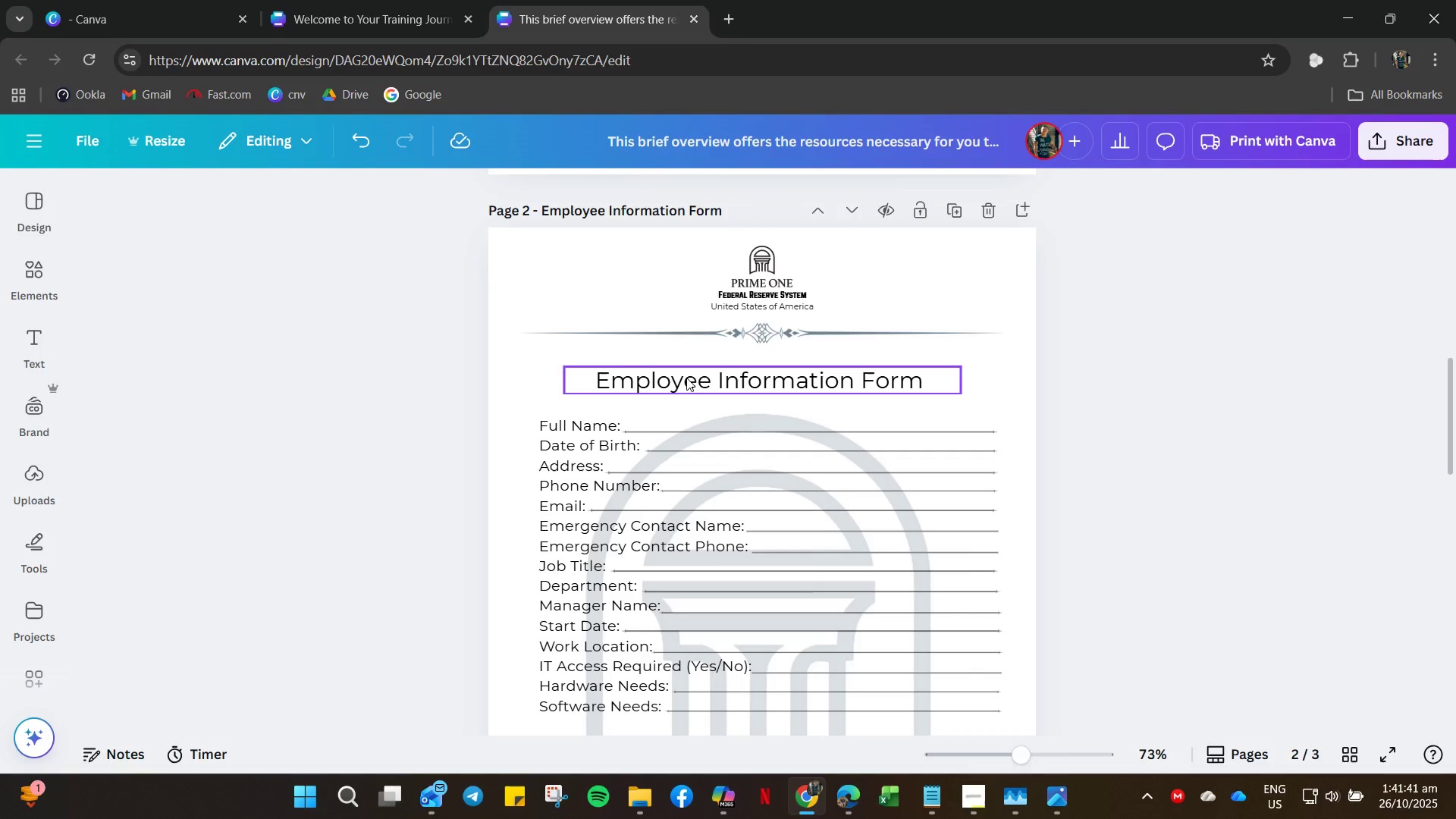 
double_click([686, 378])
 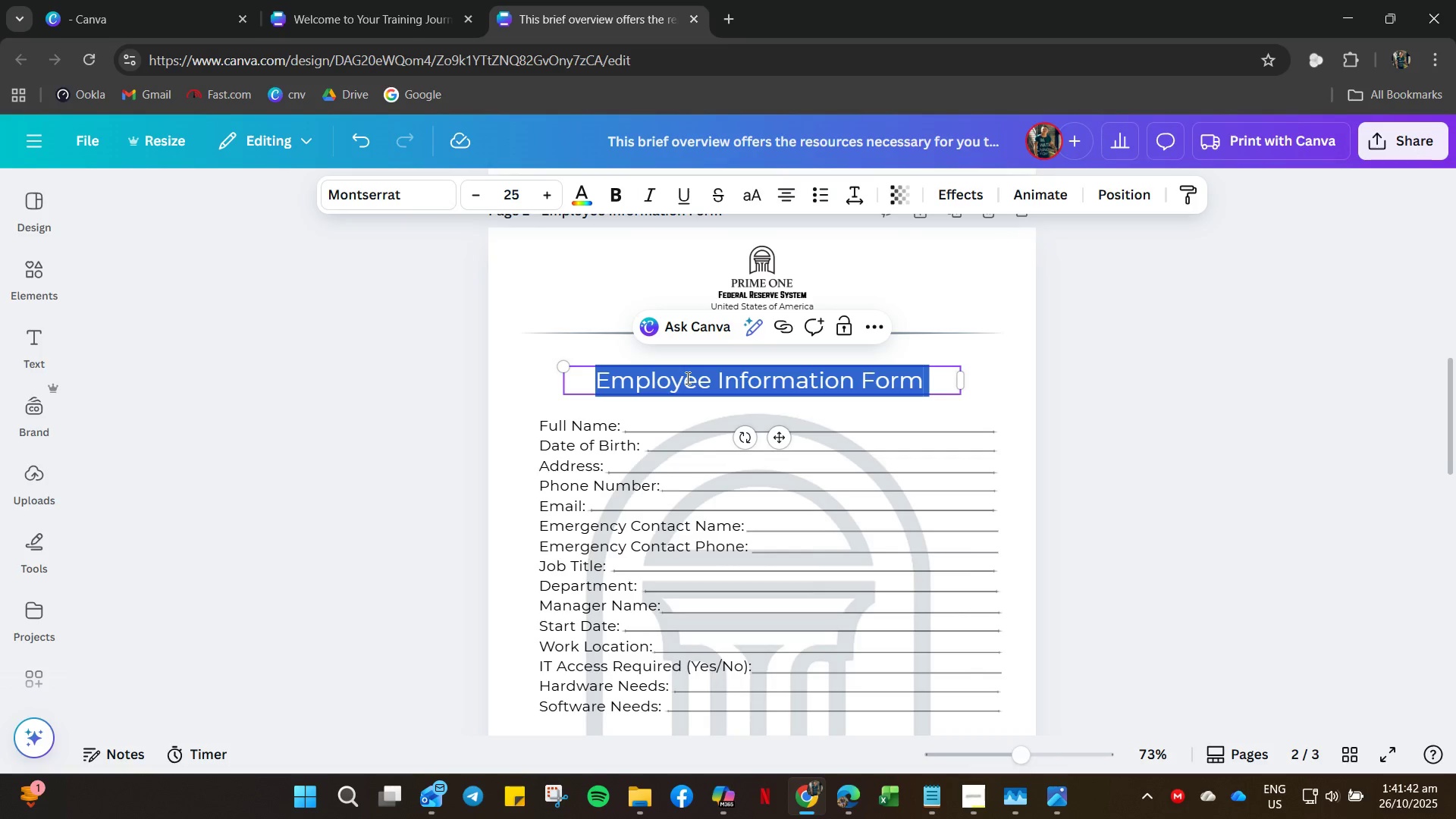 
key(Control+V)
 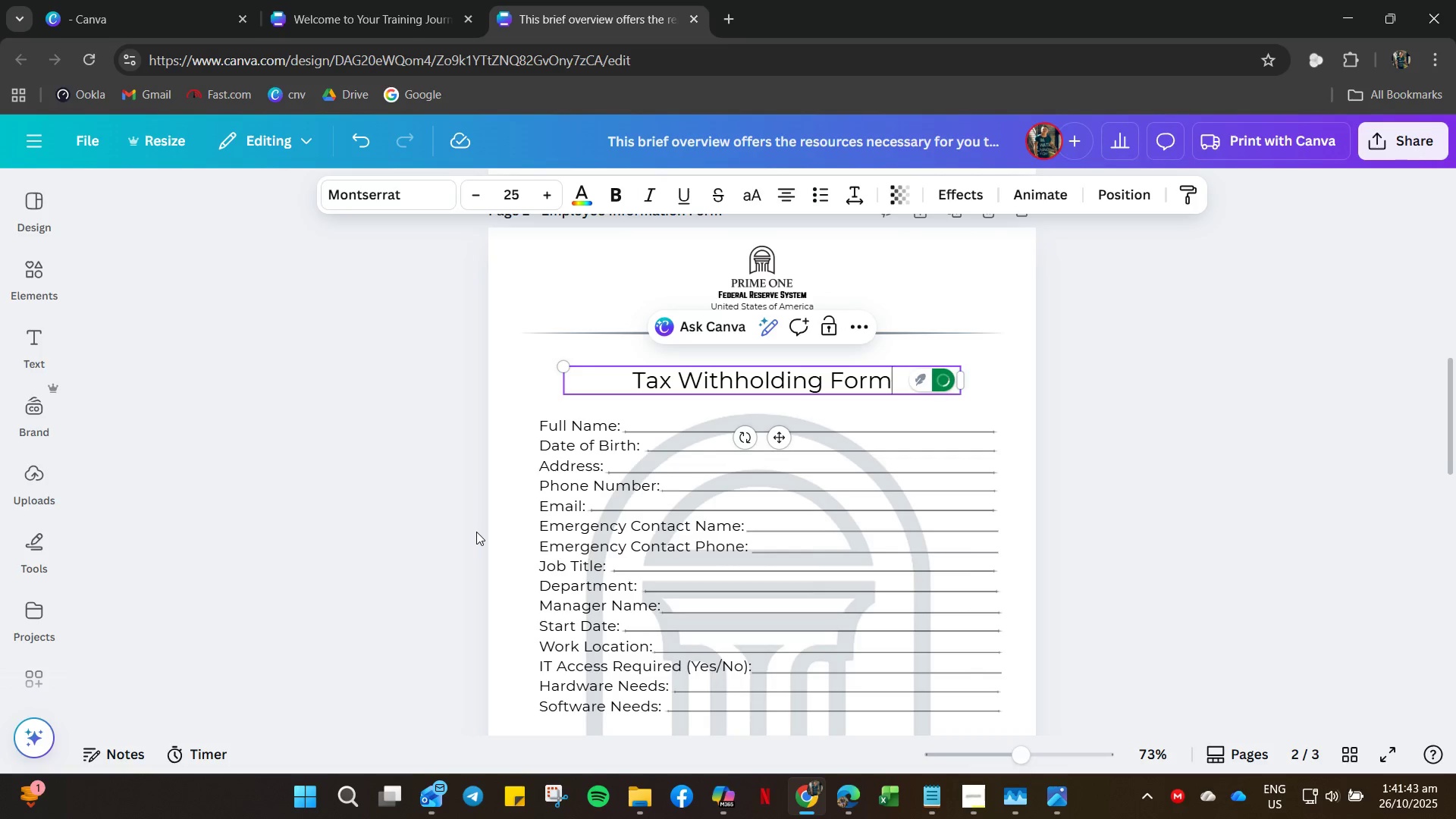 
left_click([476, 532])
 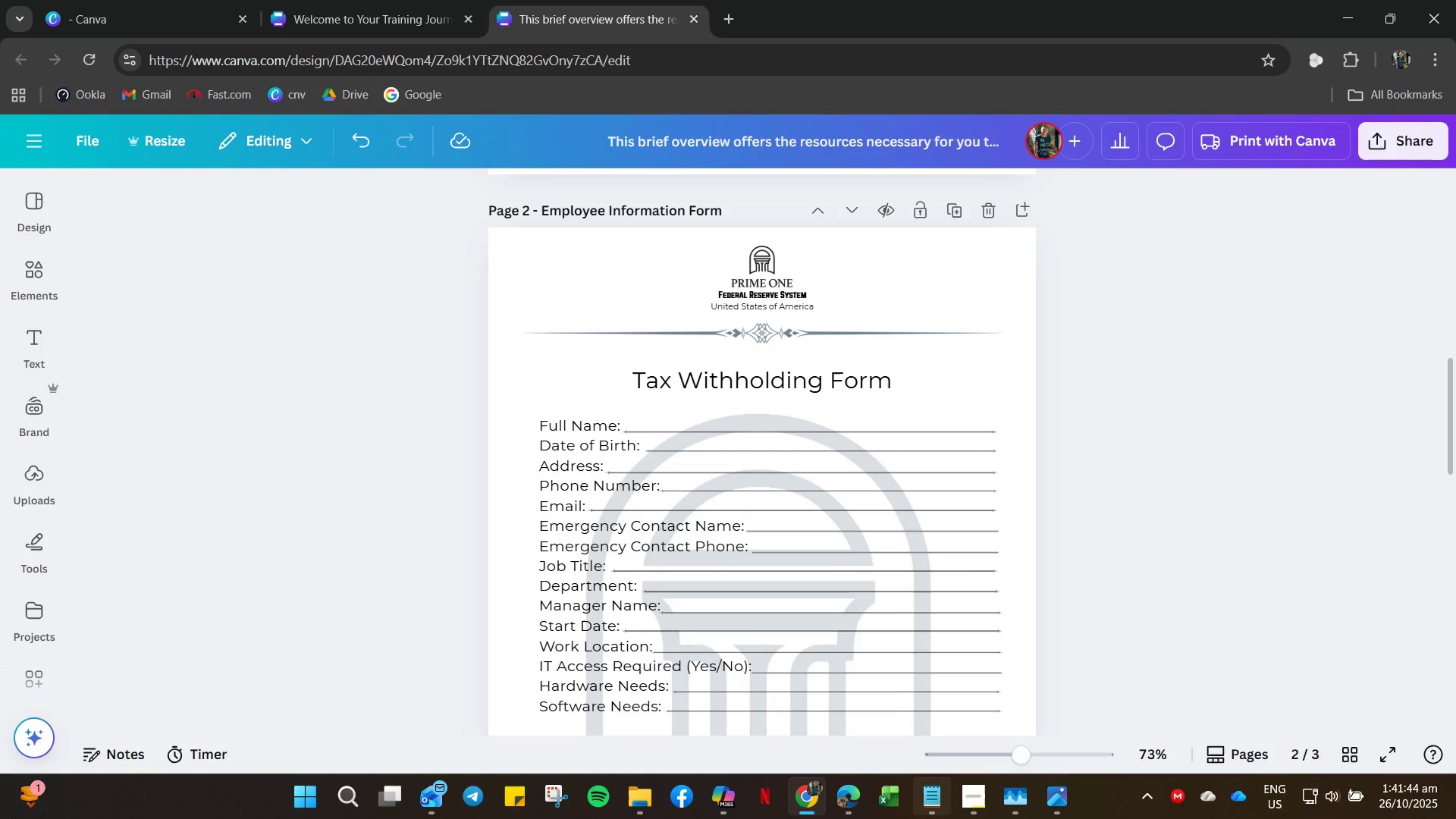 
left_click([930, 810])
 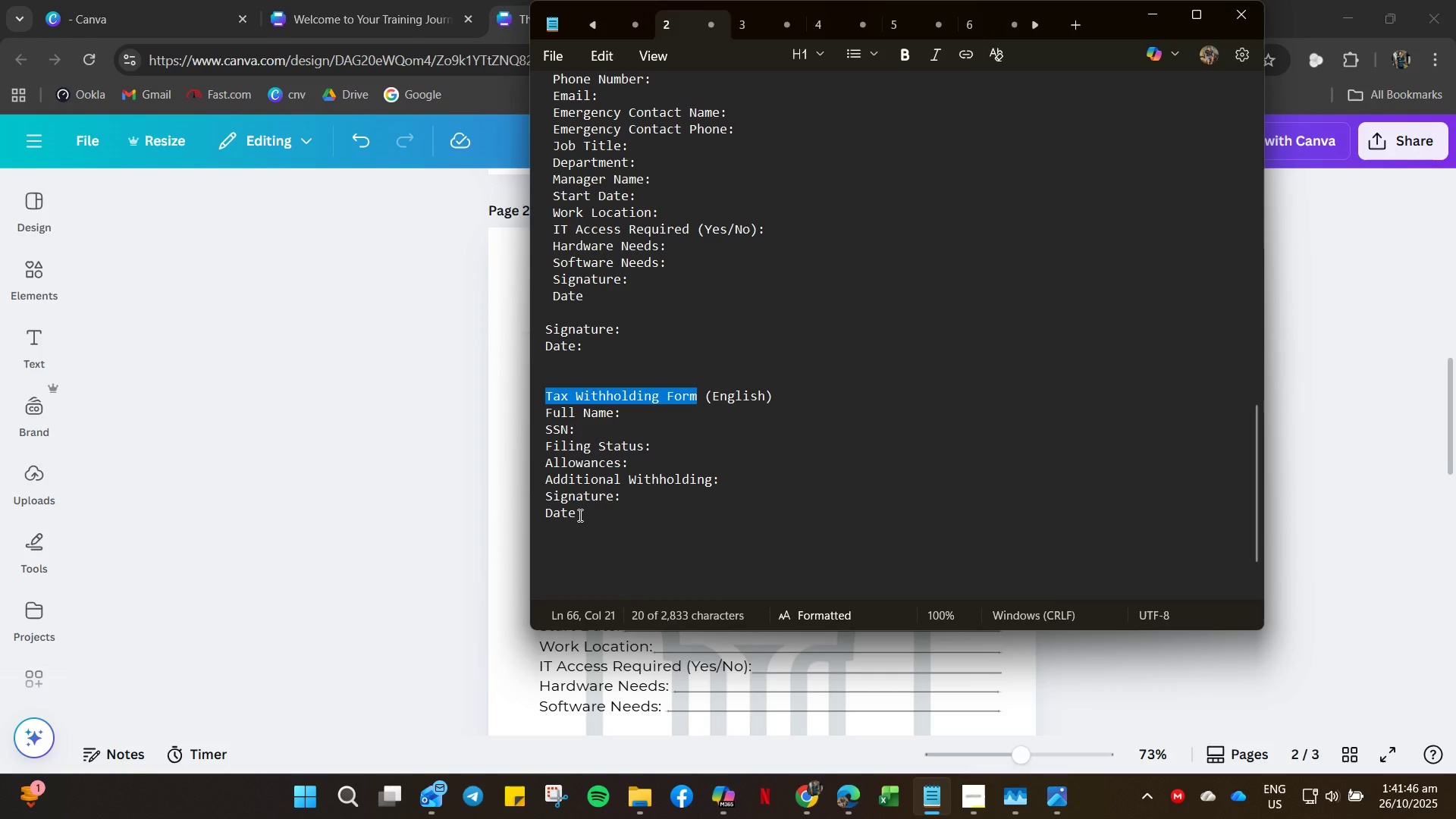 
left_click([582, 516])
 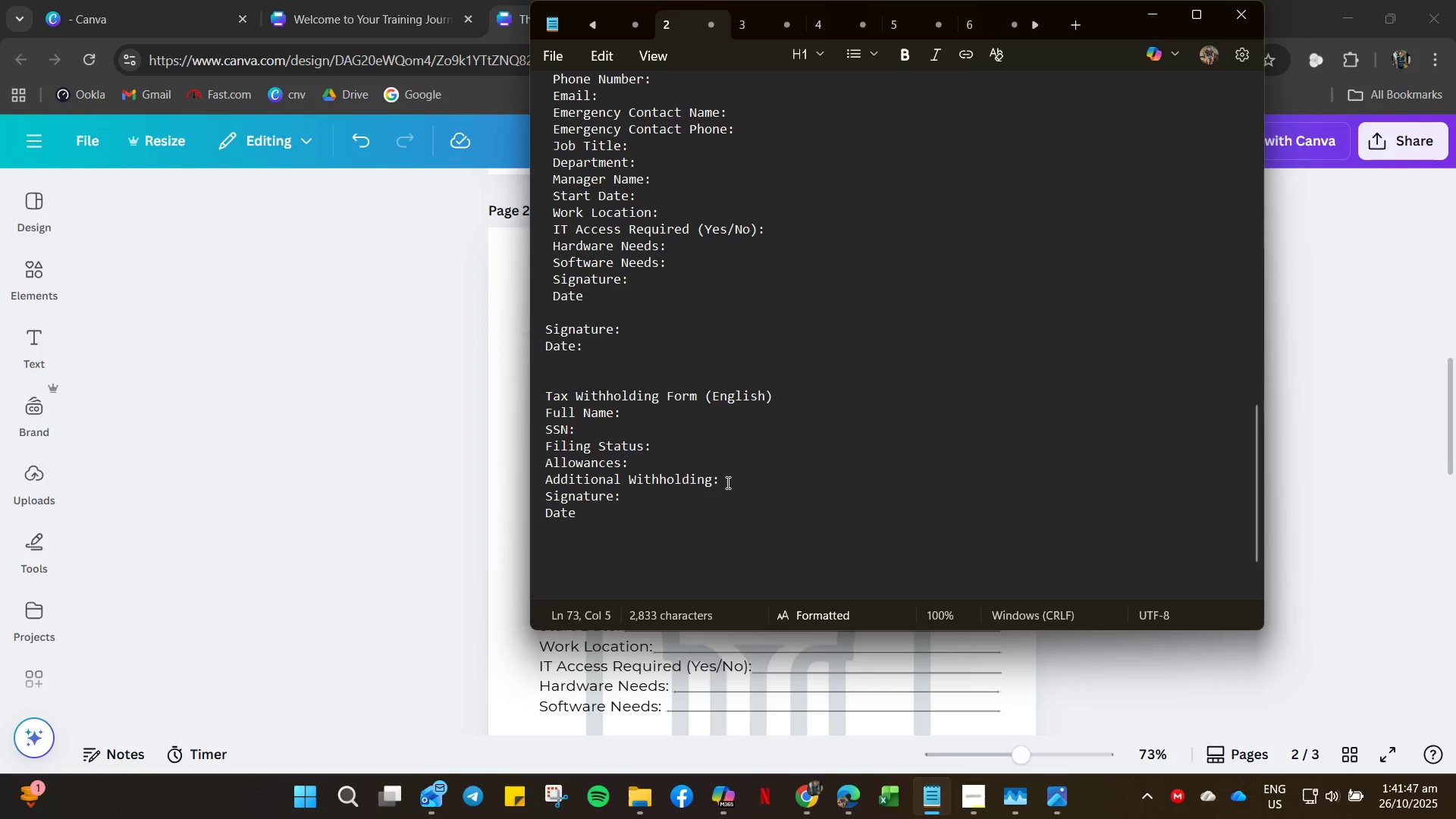 
left_click([726, 482])
 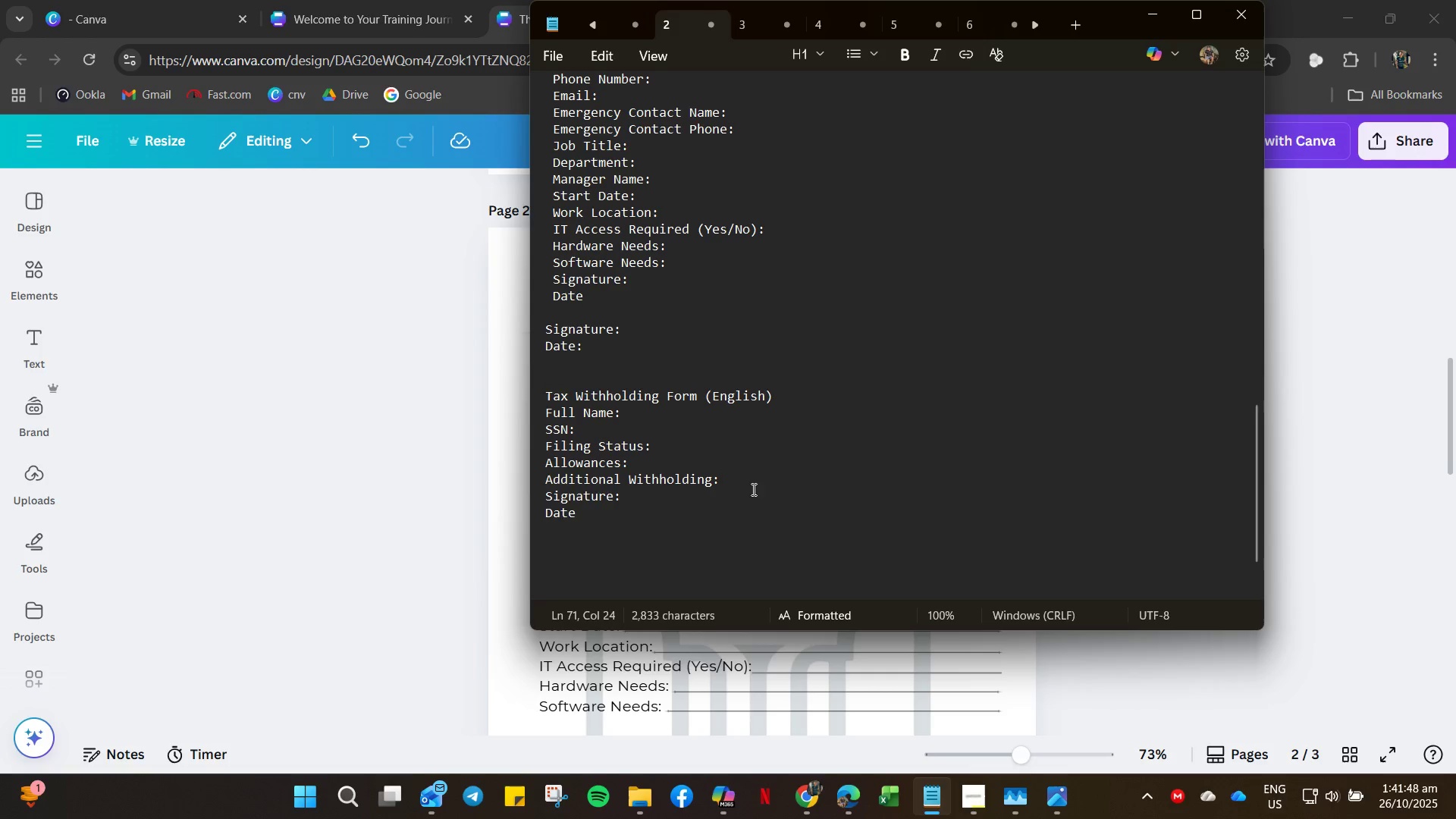 
key(Enter)
 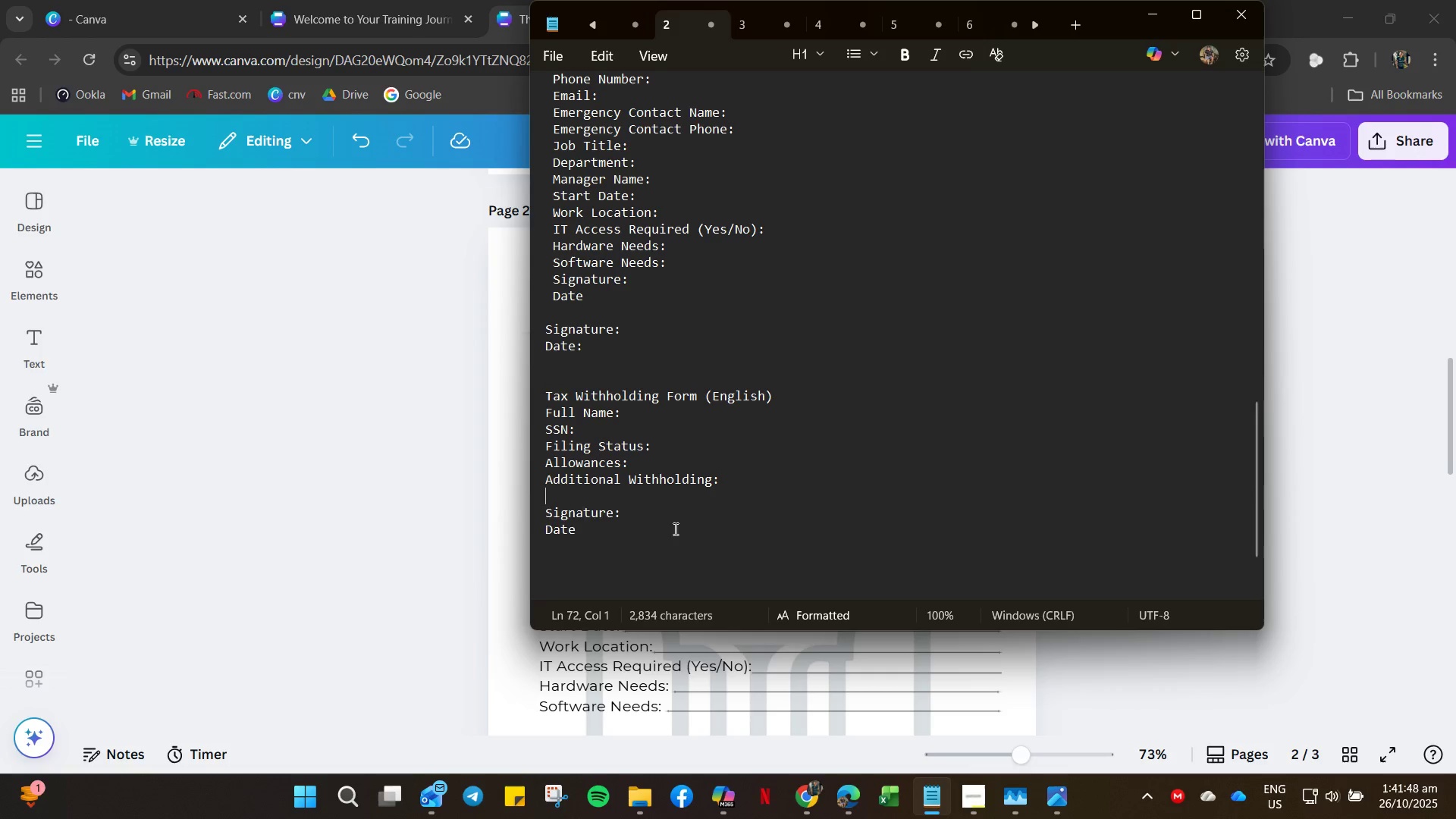 
key(Enter)
 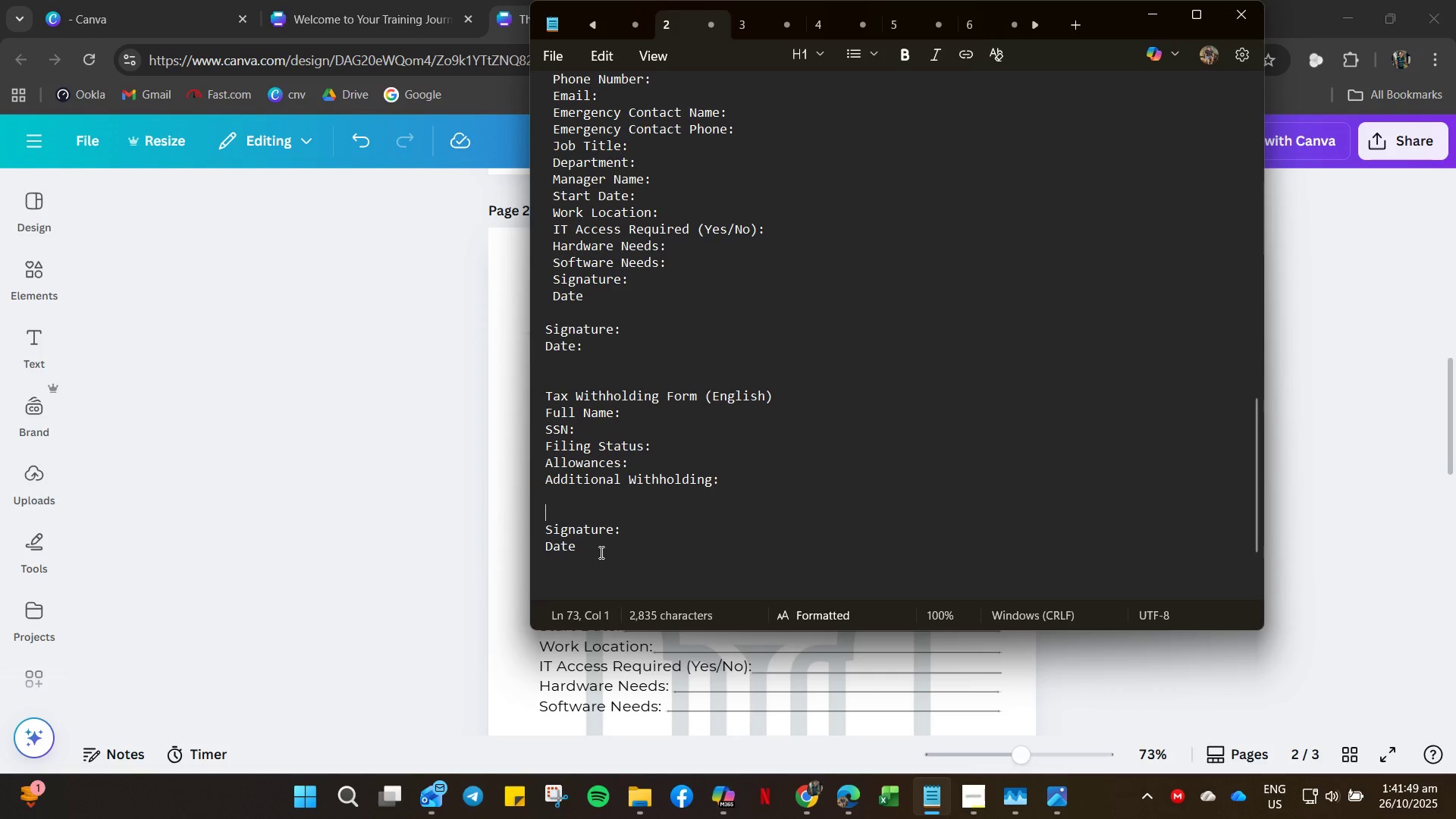 
left_click([600, 552])
 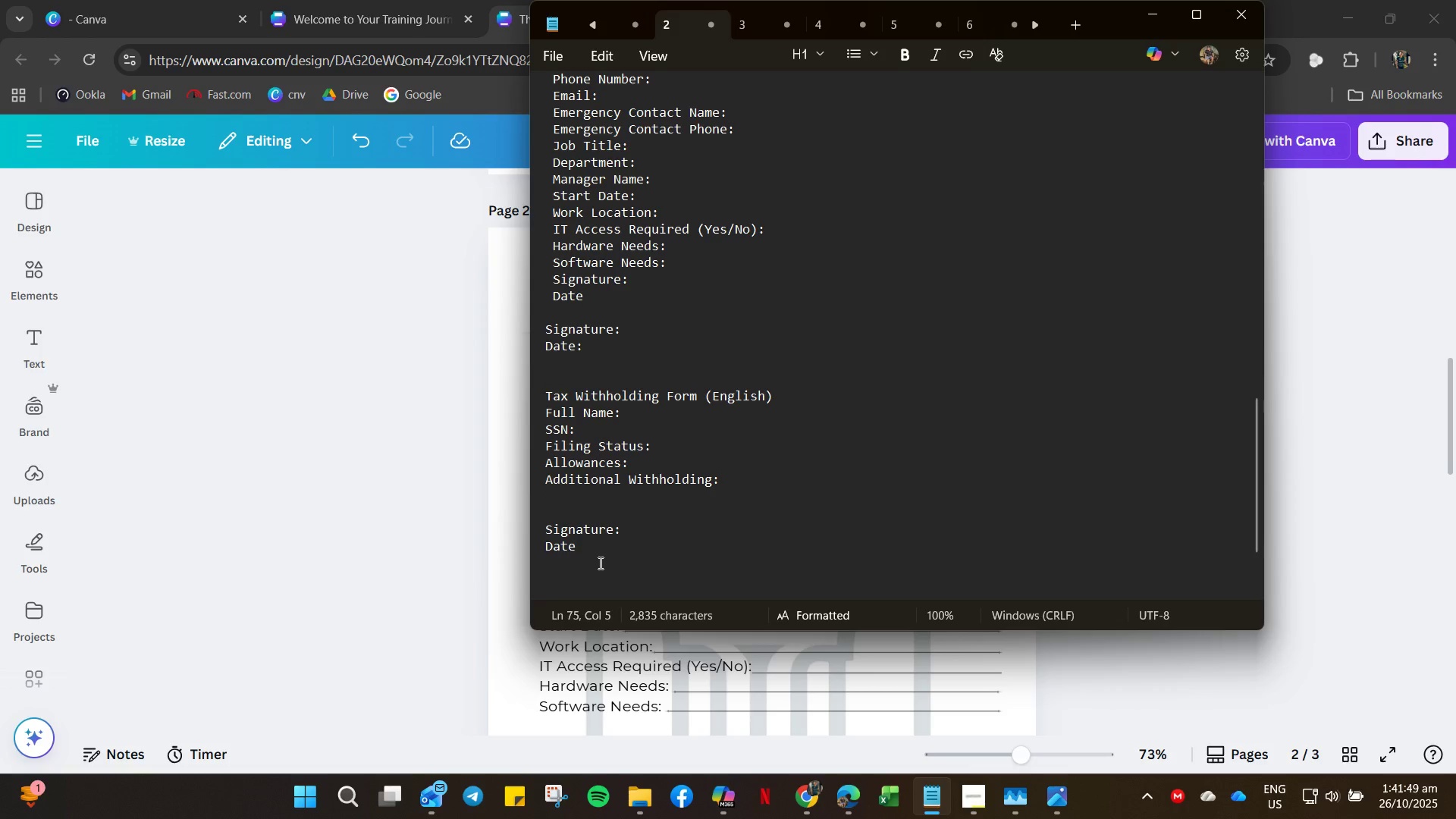 
key(Shift+ShiftRight)
 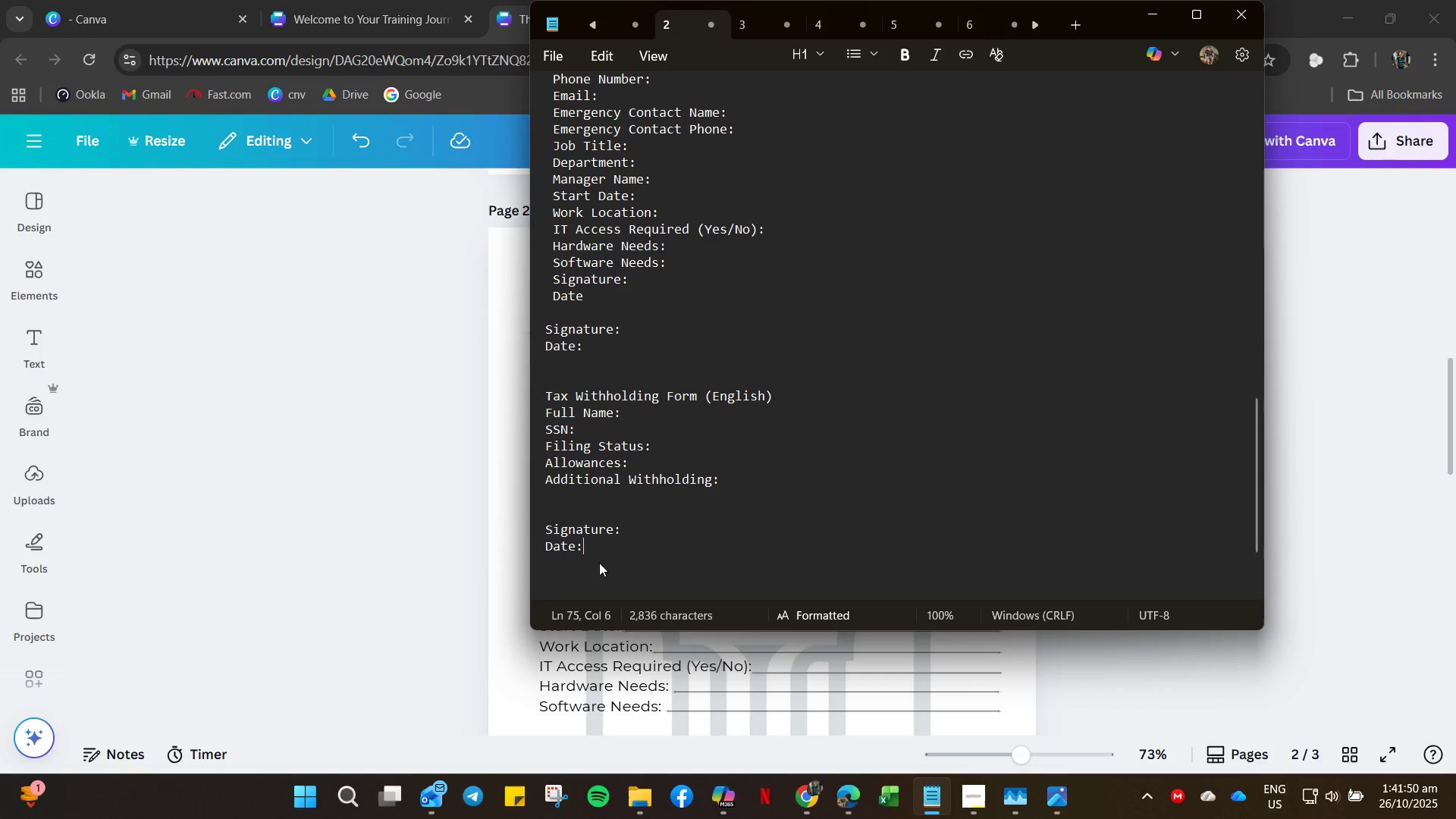 
key(Shift+Semicolon)
 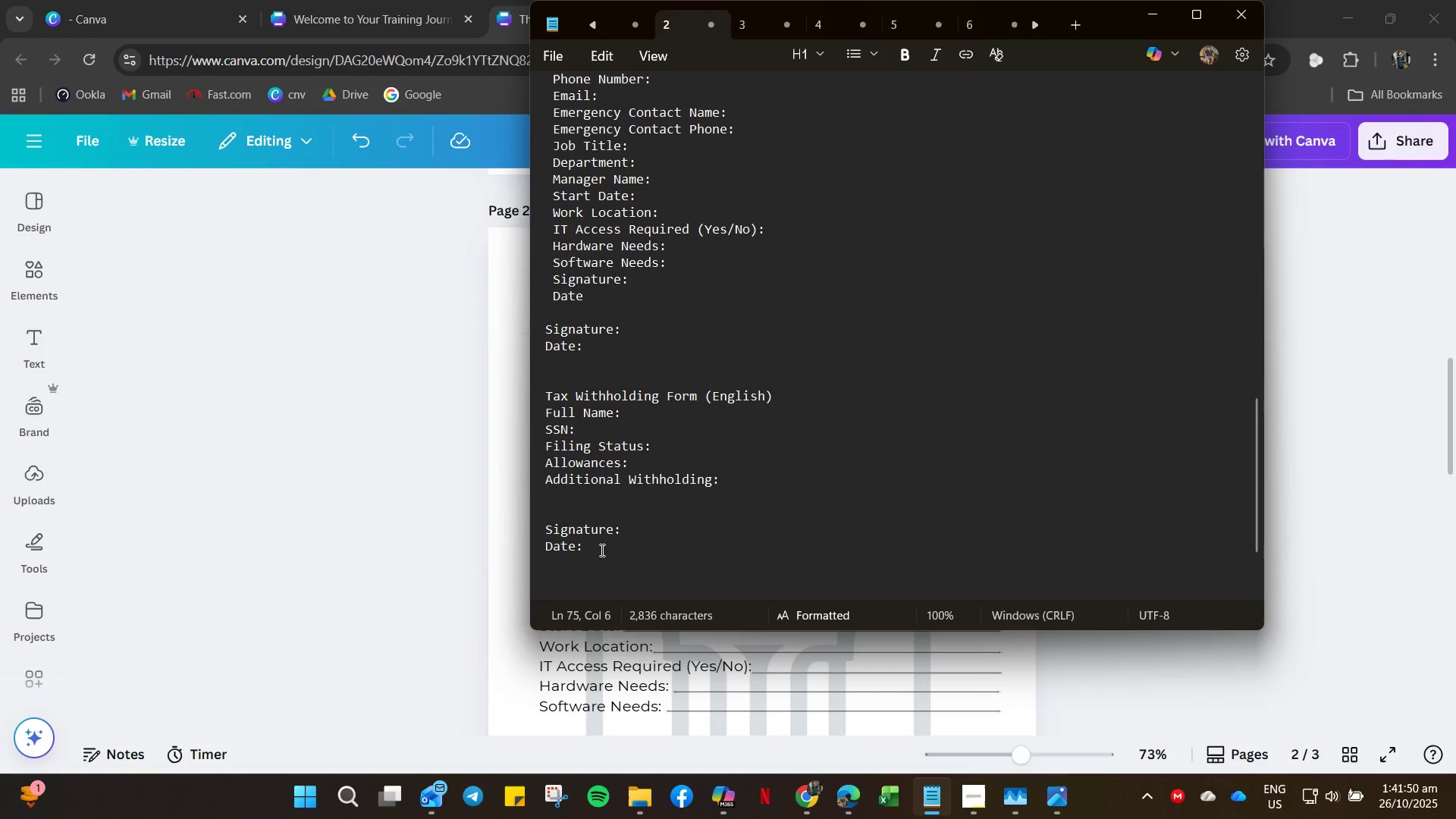 
left_click([604, 550])
 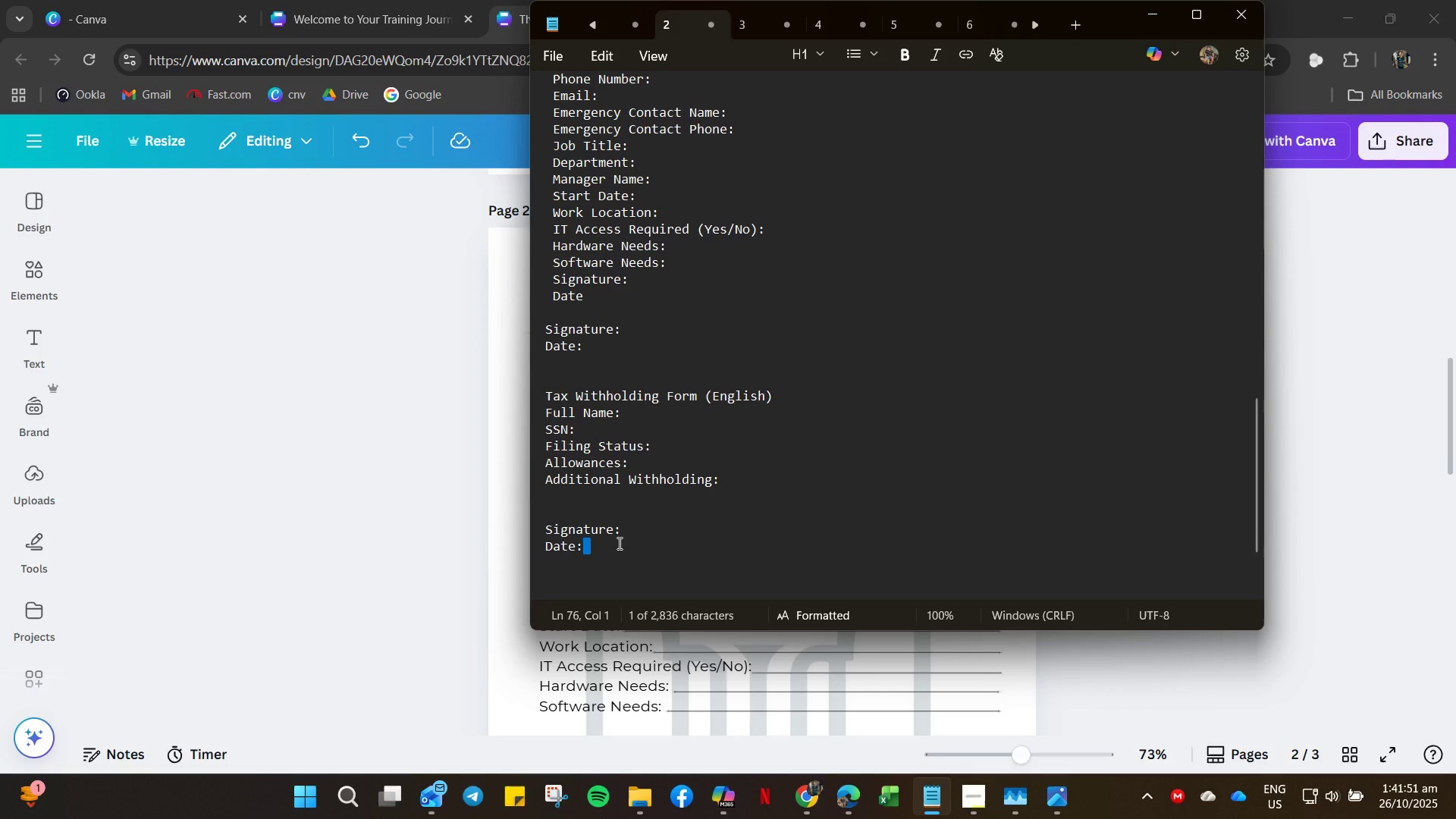 
left_click_drag(start_coordinate=[637, 551], to_coordinate=[535, 414])
 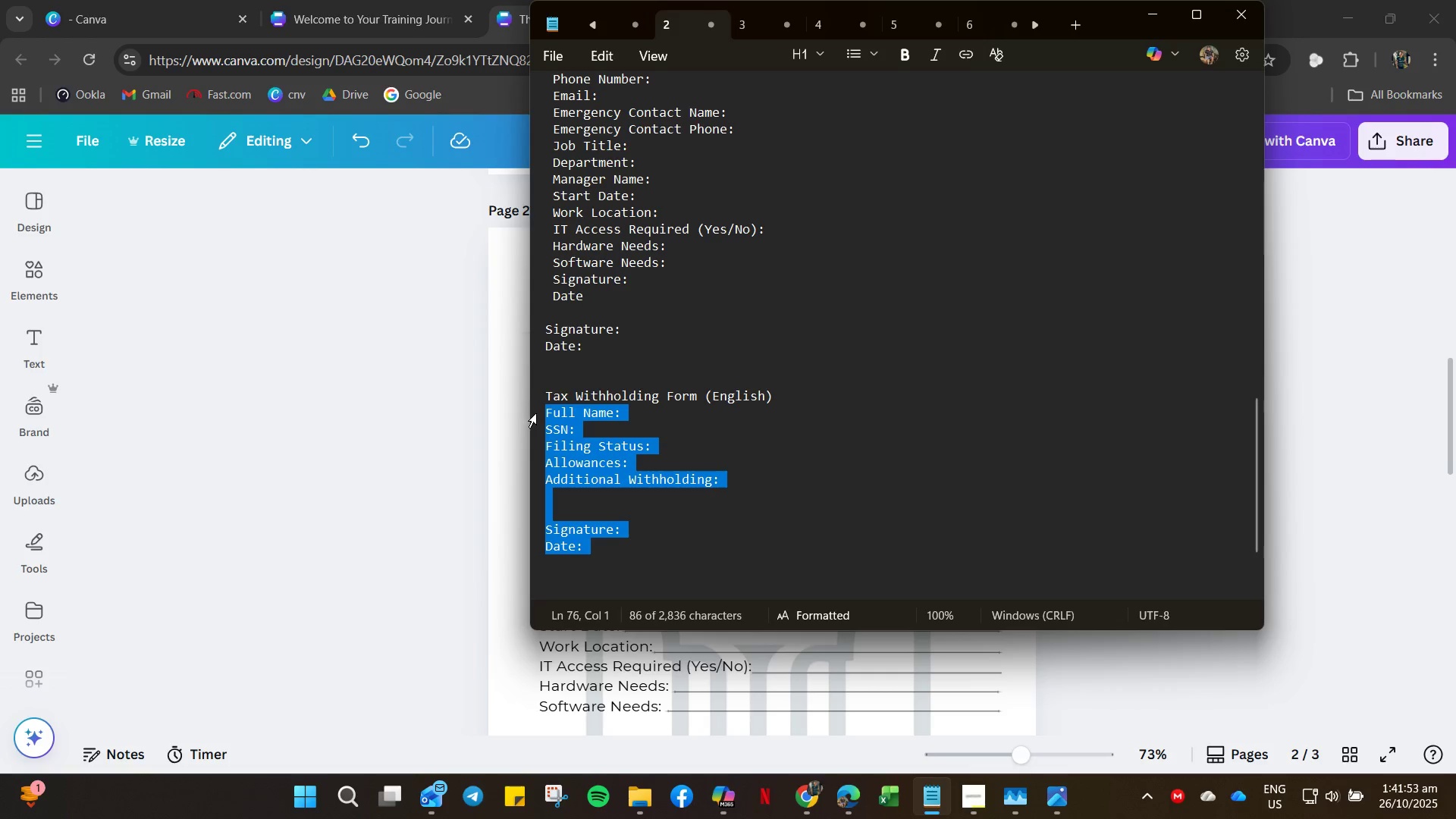 
key(Control+C)
 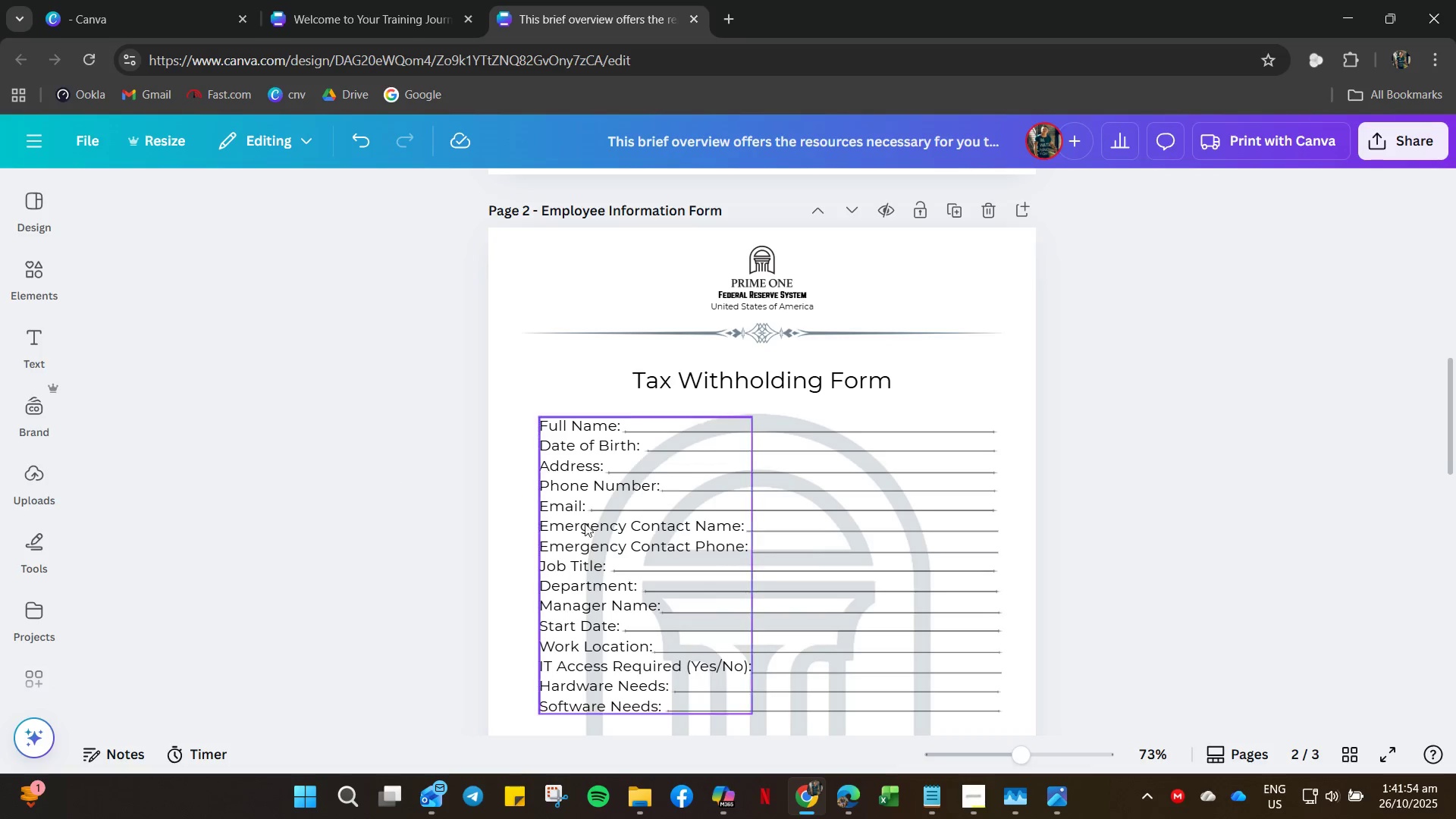 
double_click([632, 529])
 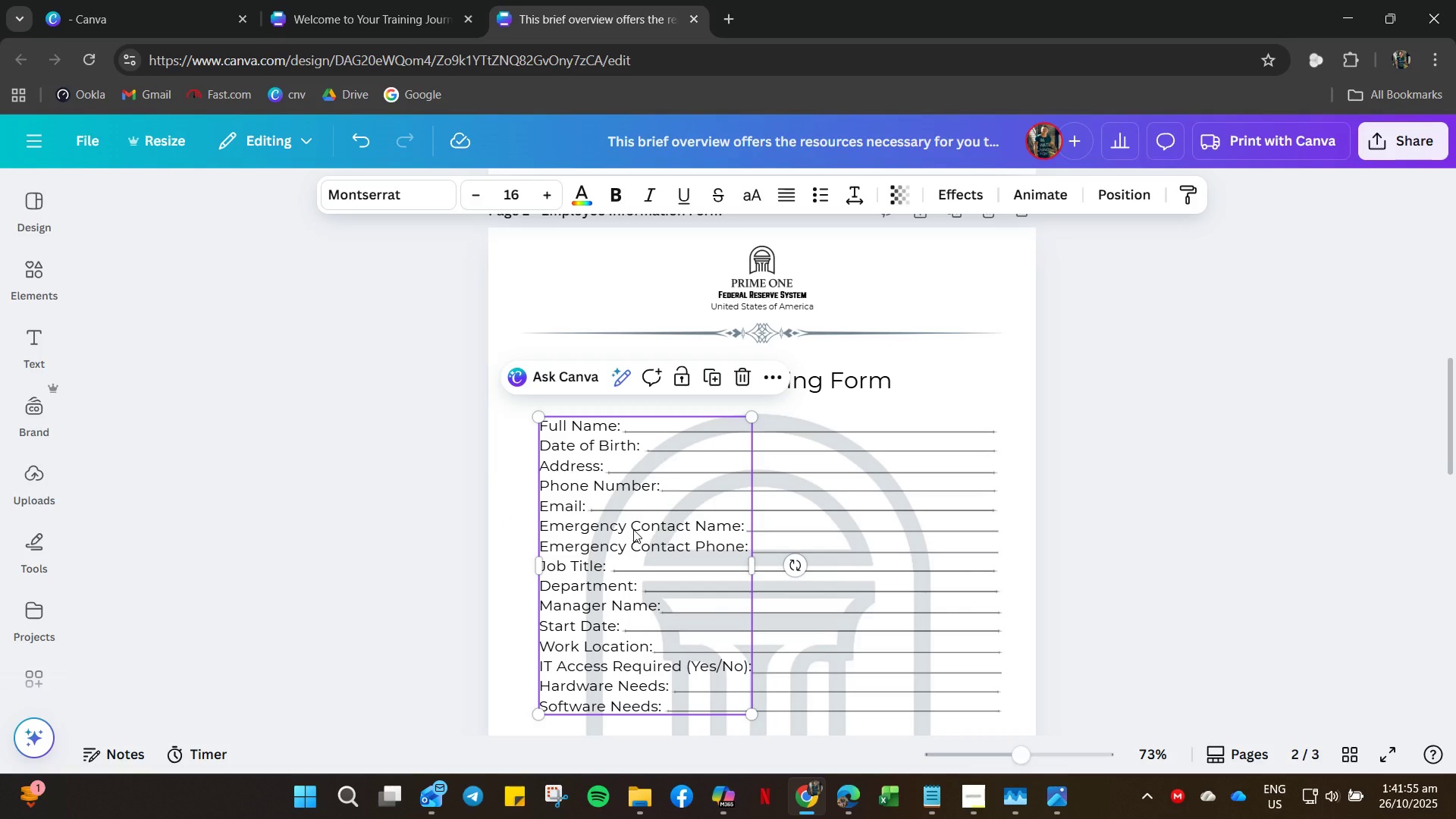 
hold_key(key=ControlLeft, duration=1.05)
 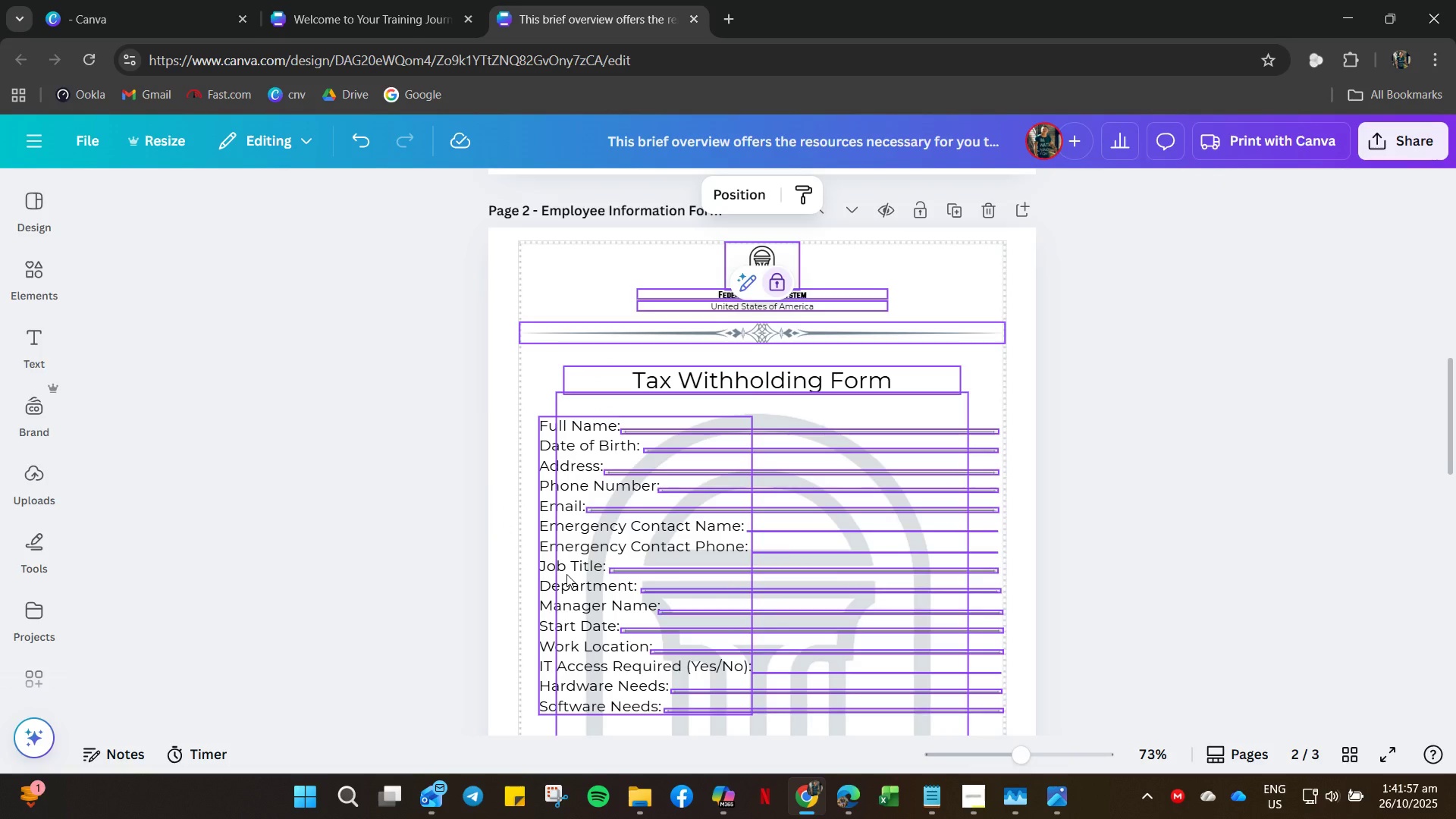 
left_click([566, 574])
 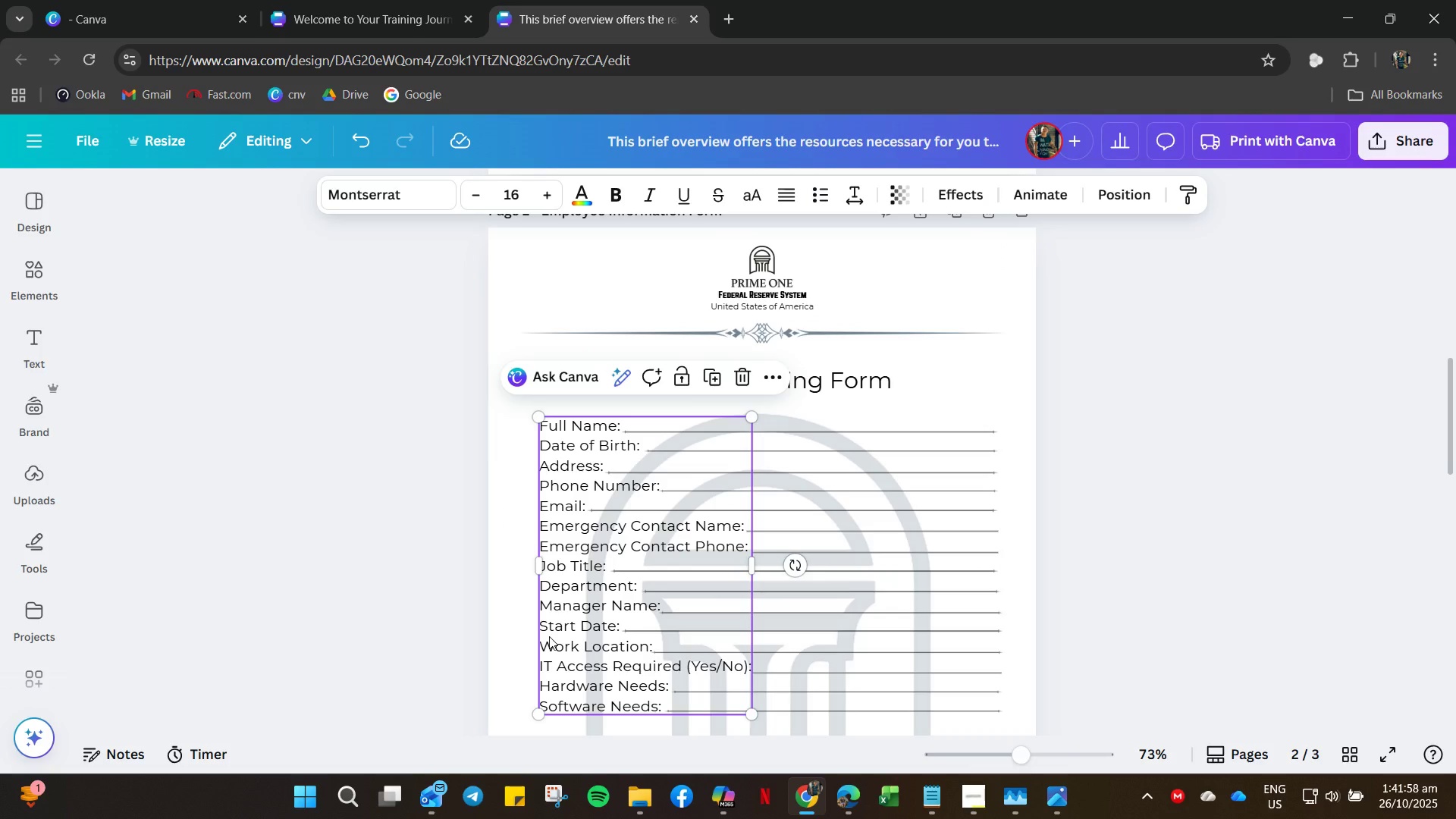 
double_click([549, 636])
 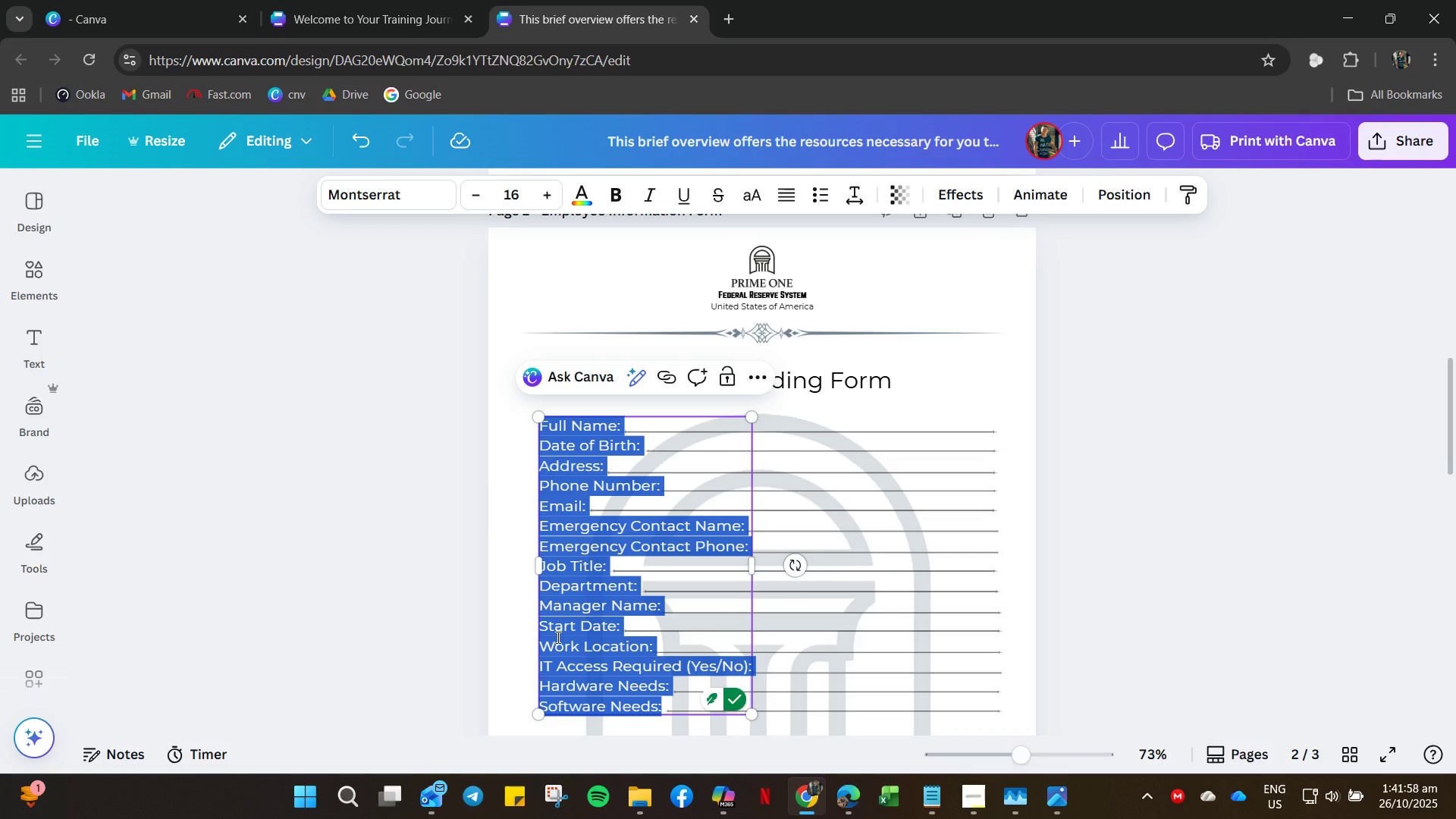 
key(Control+V)
 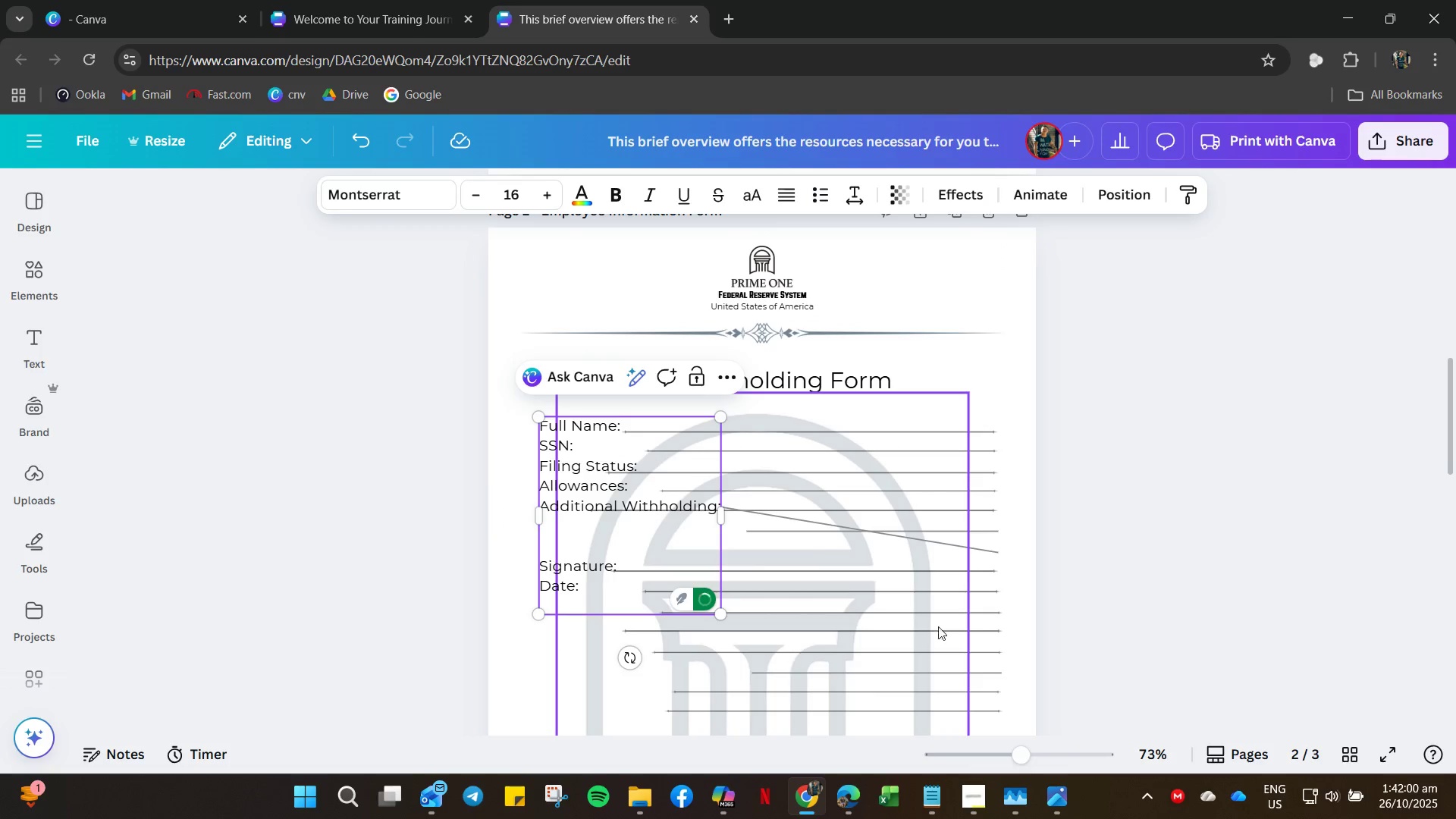 
left_click([1059, 560])
 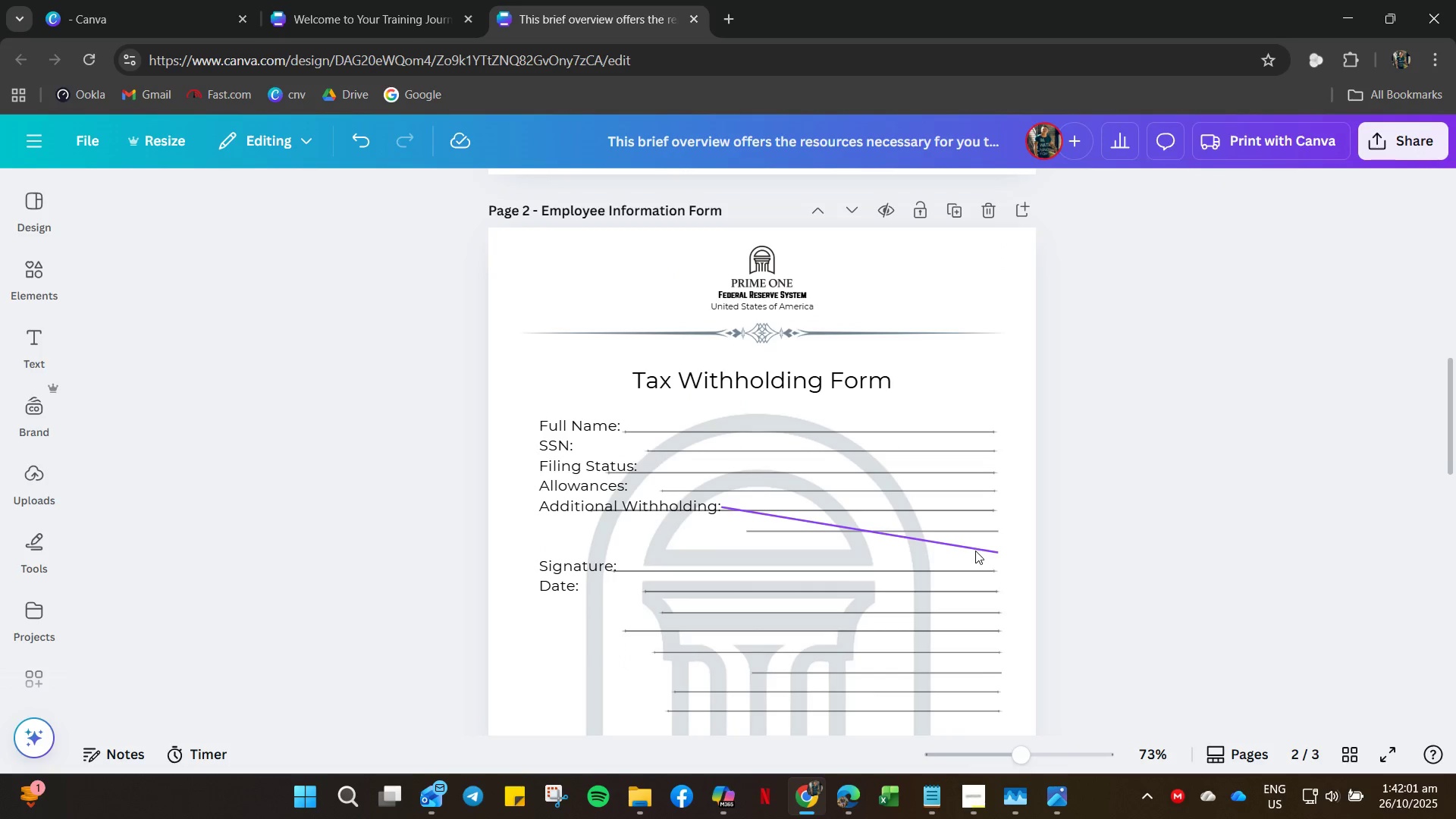 
left_click([974, 550])
 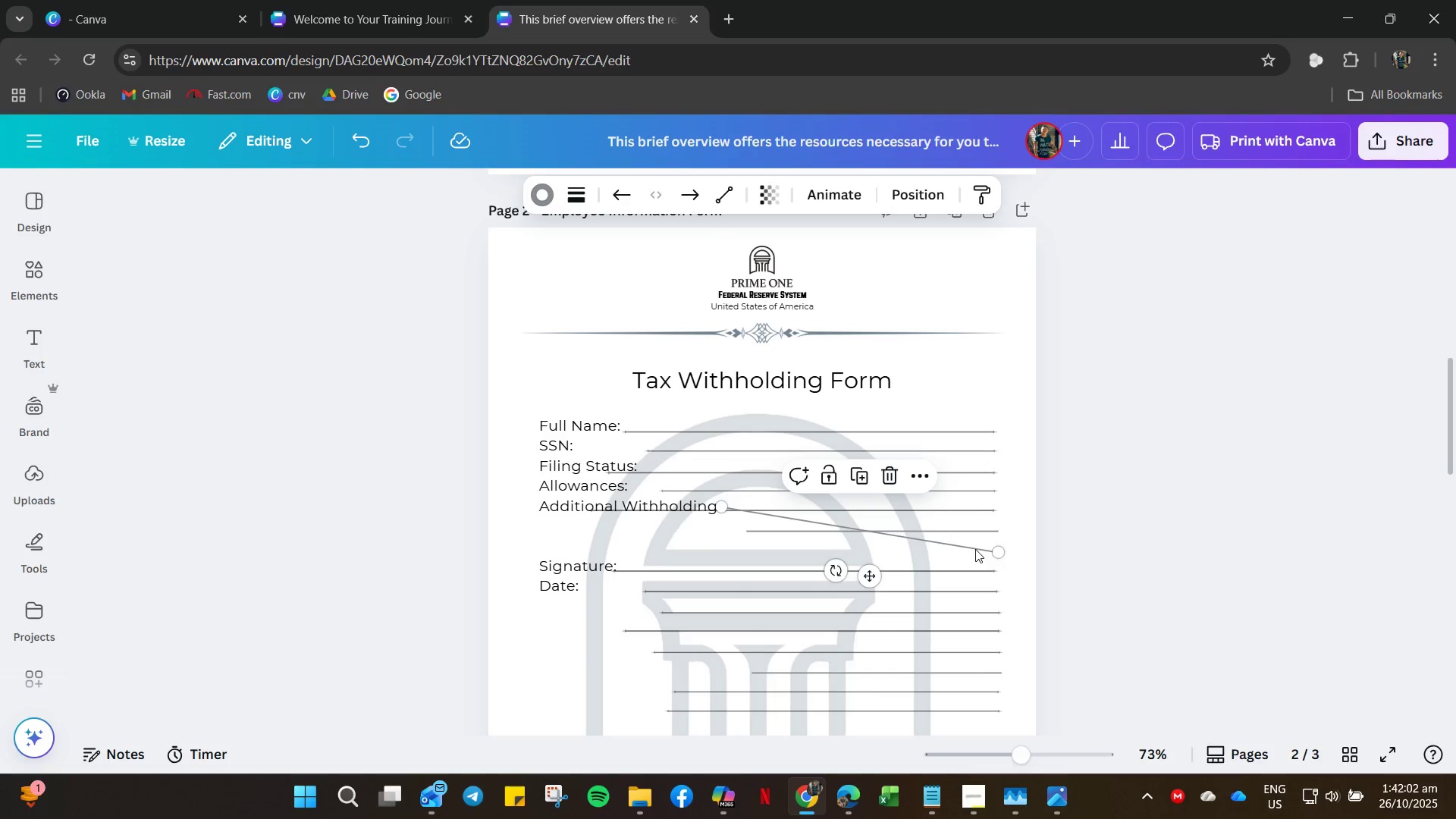 
key(Delete)
 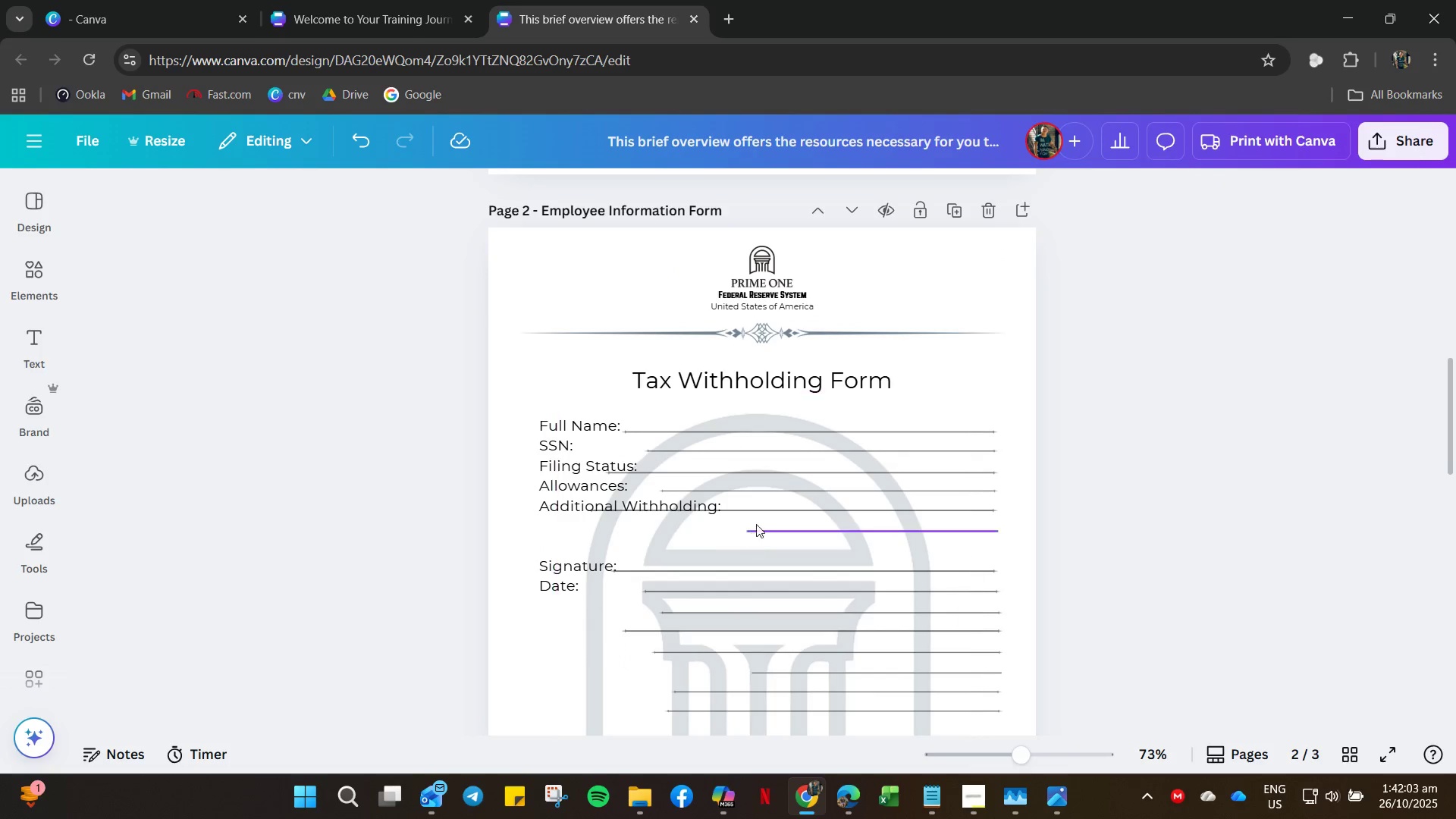 
left_click([768, 510])
 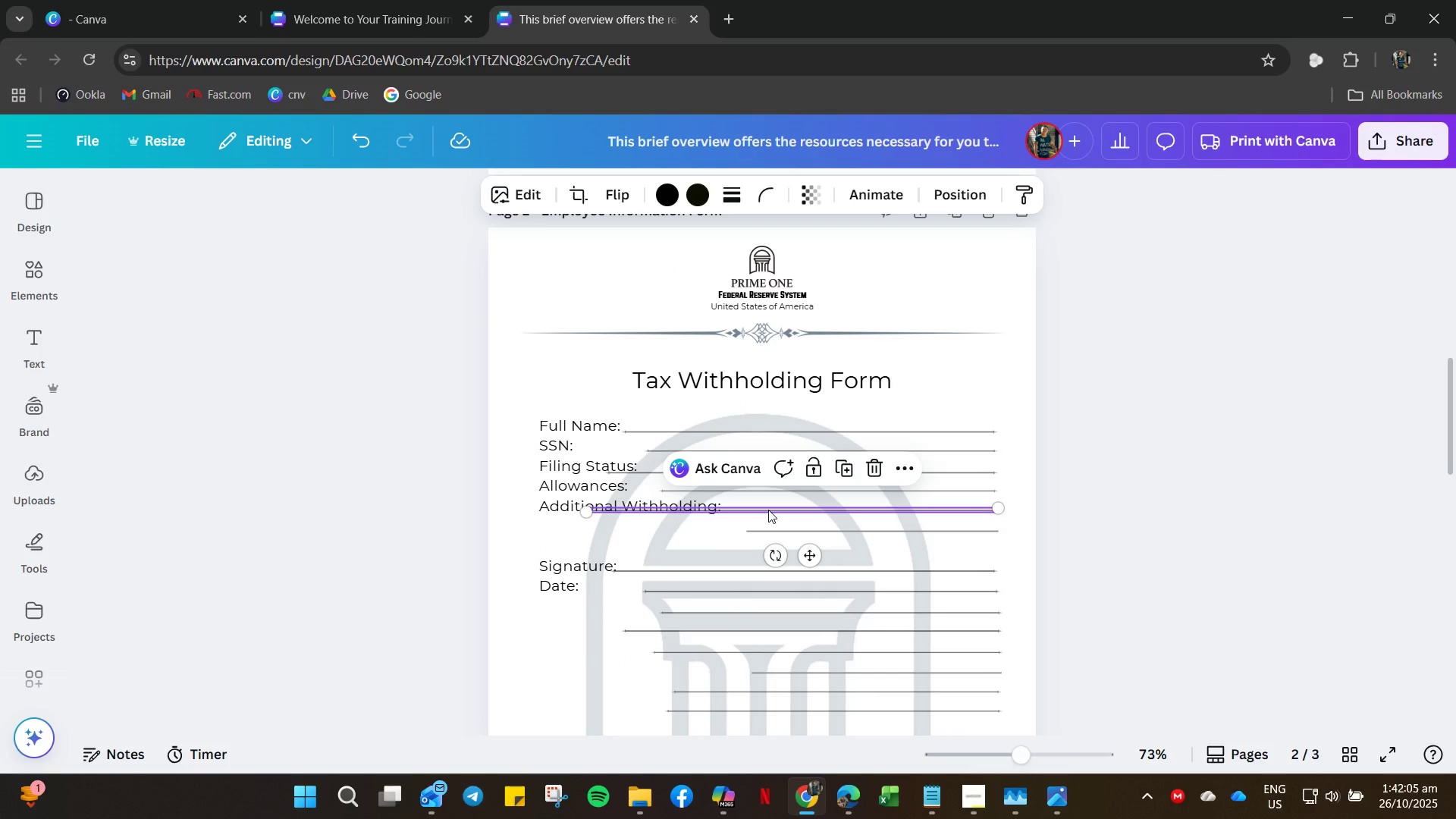 
key(Delete)
 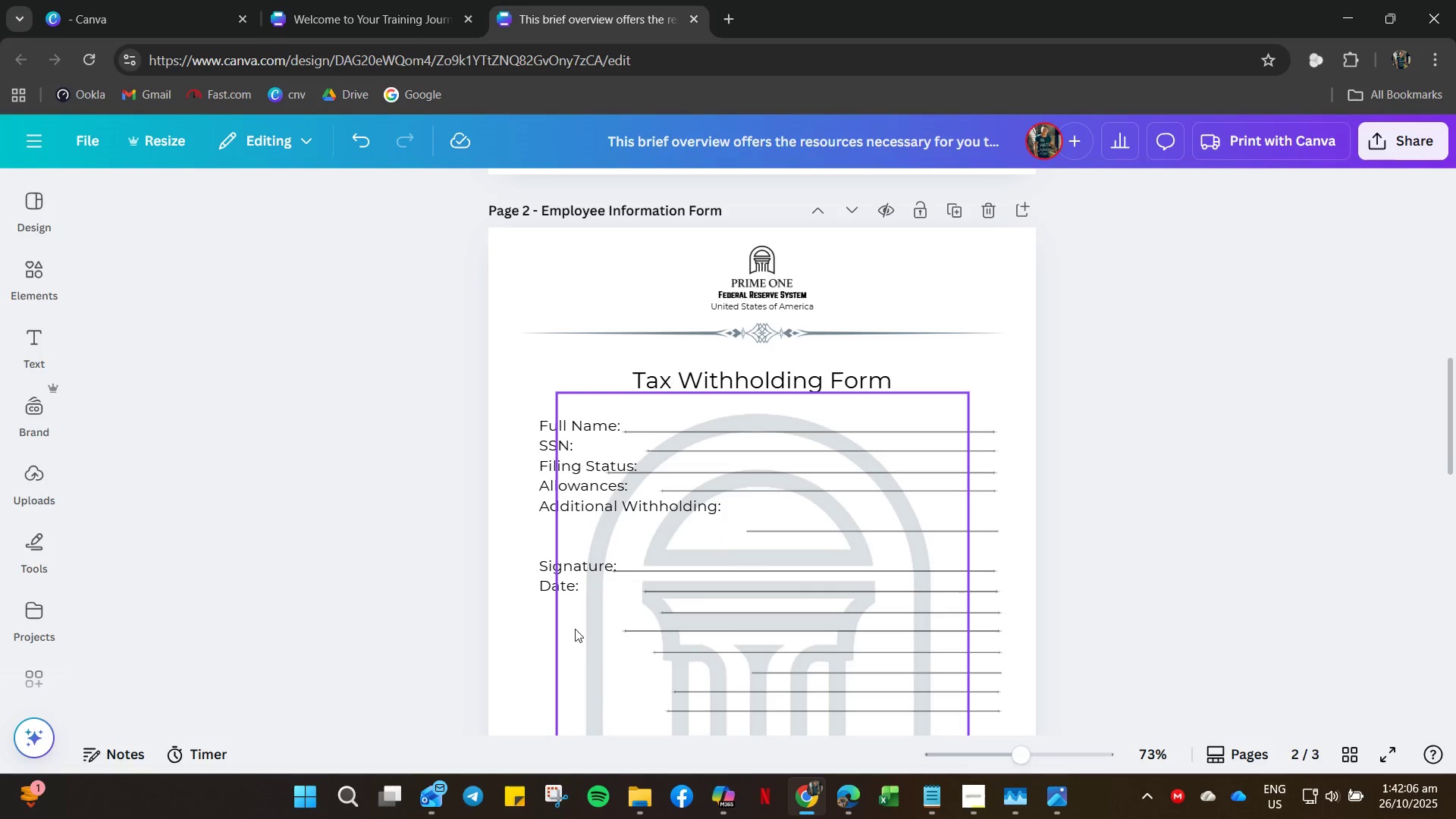 
left_click([567, 664])
 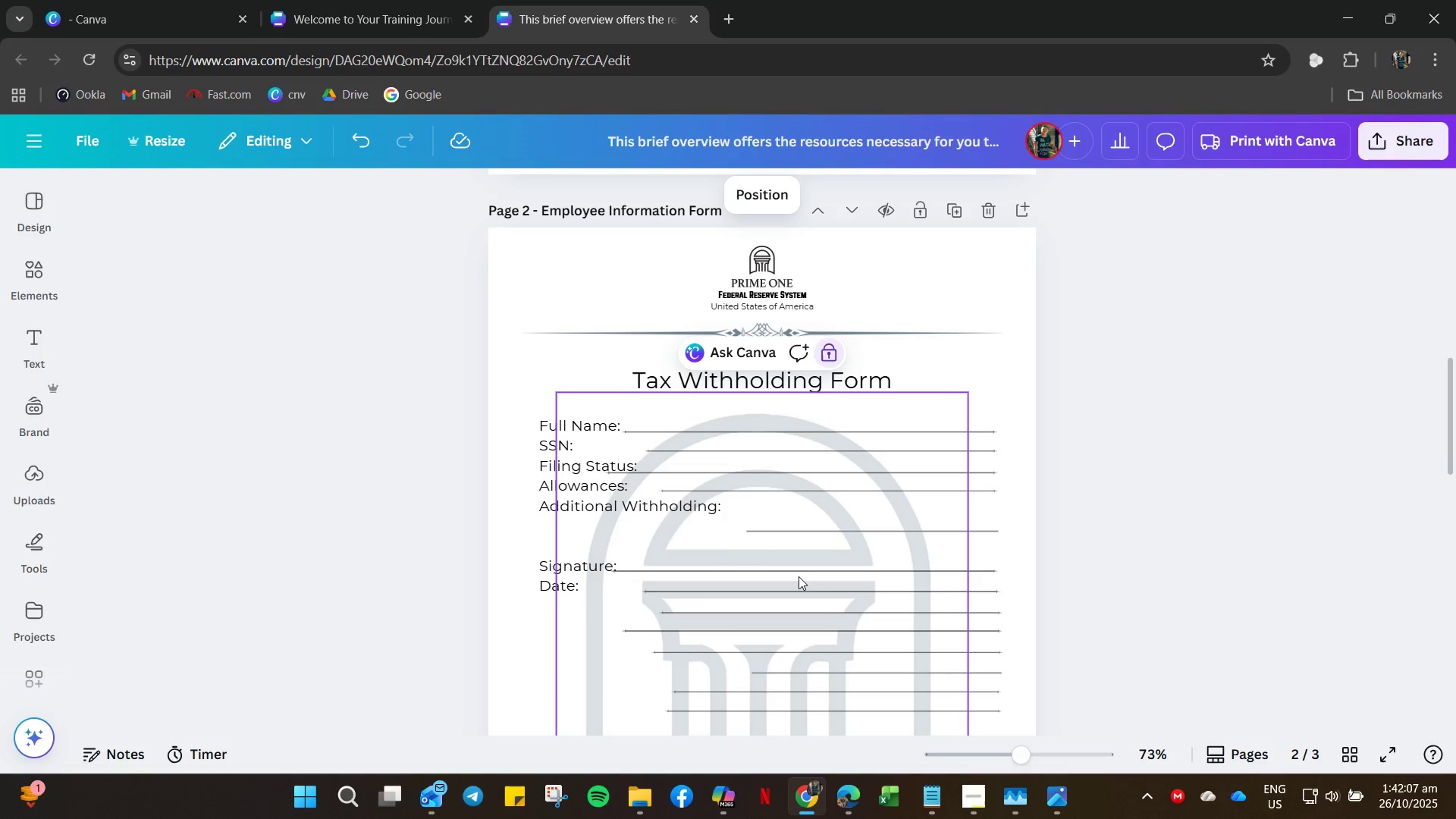 
left_click([800, 537])
 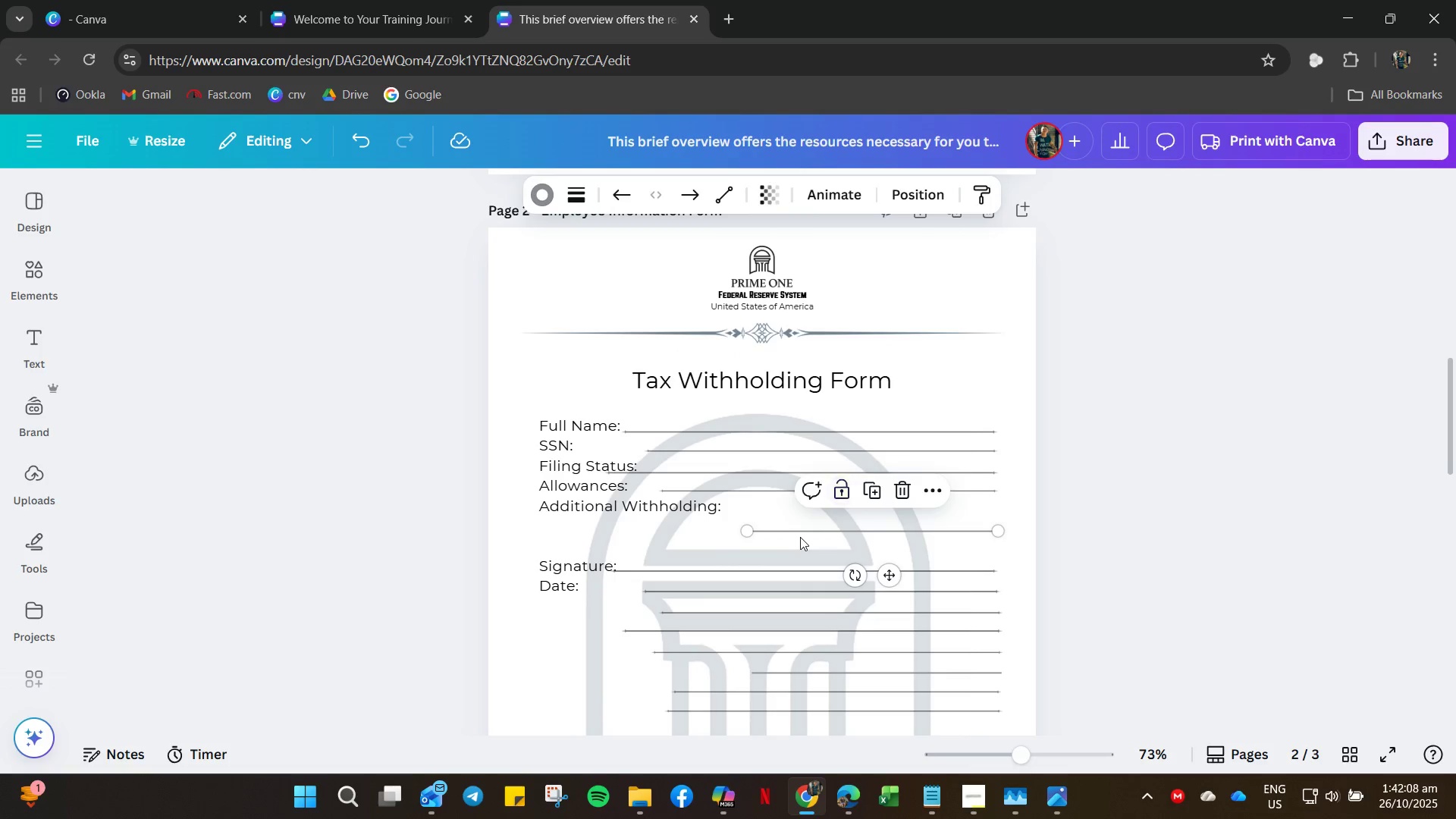 
key(Delete)
 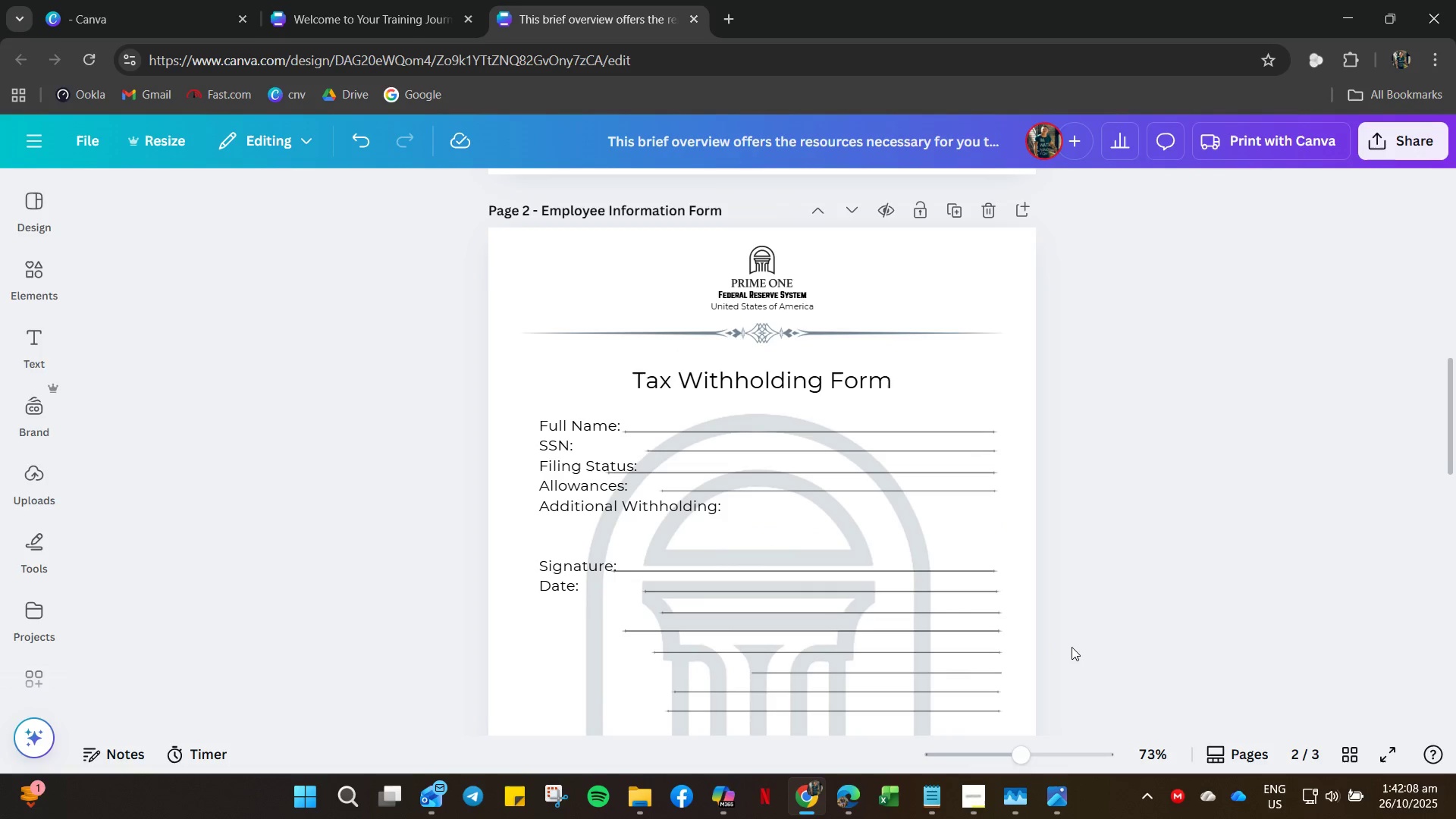 
left_click([1072, 647])
 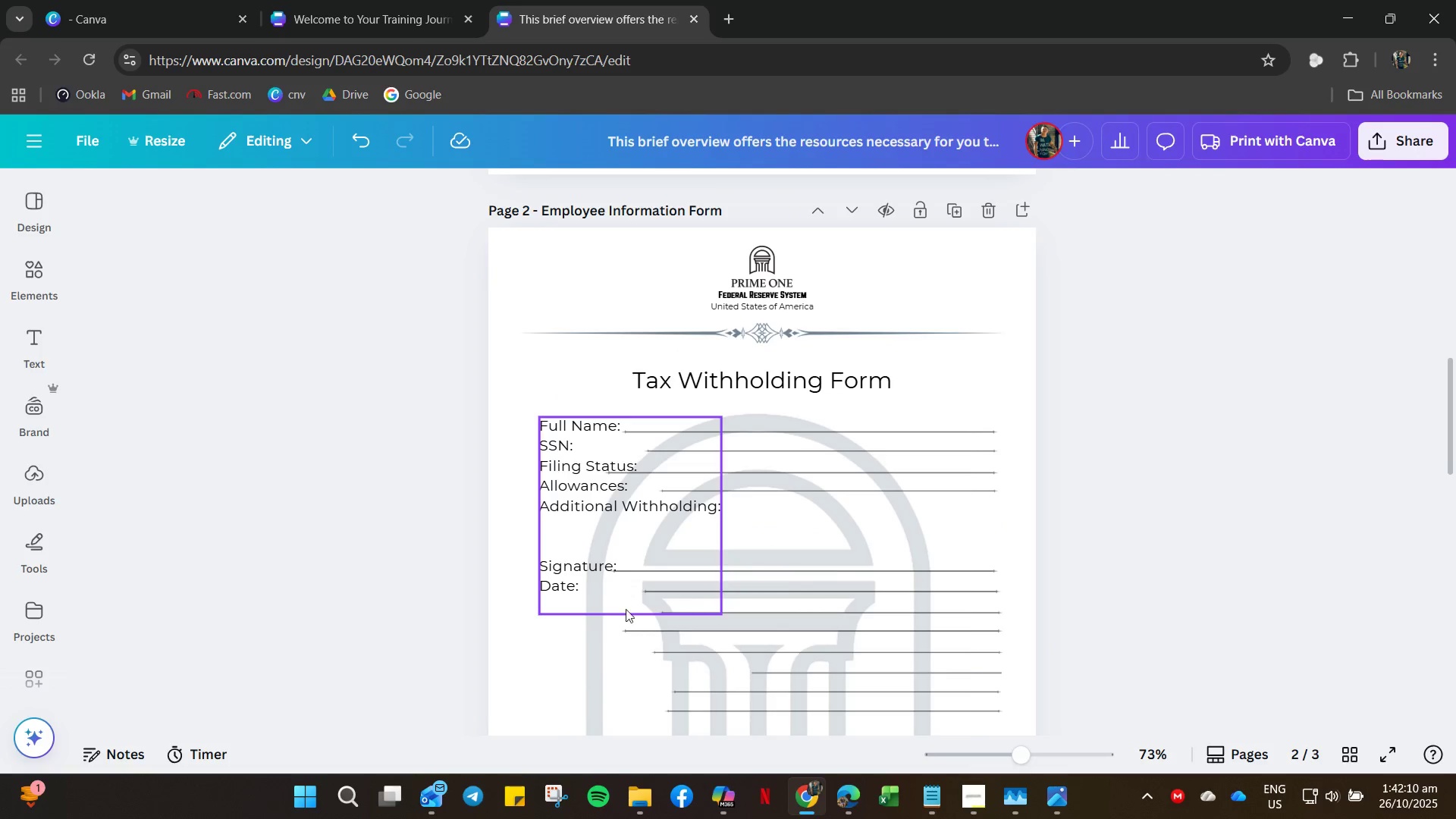 
scroll: coordinate [584, 709], scroll_direction: down, amount: 4.0
 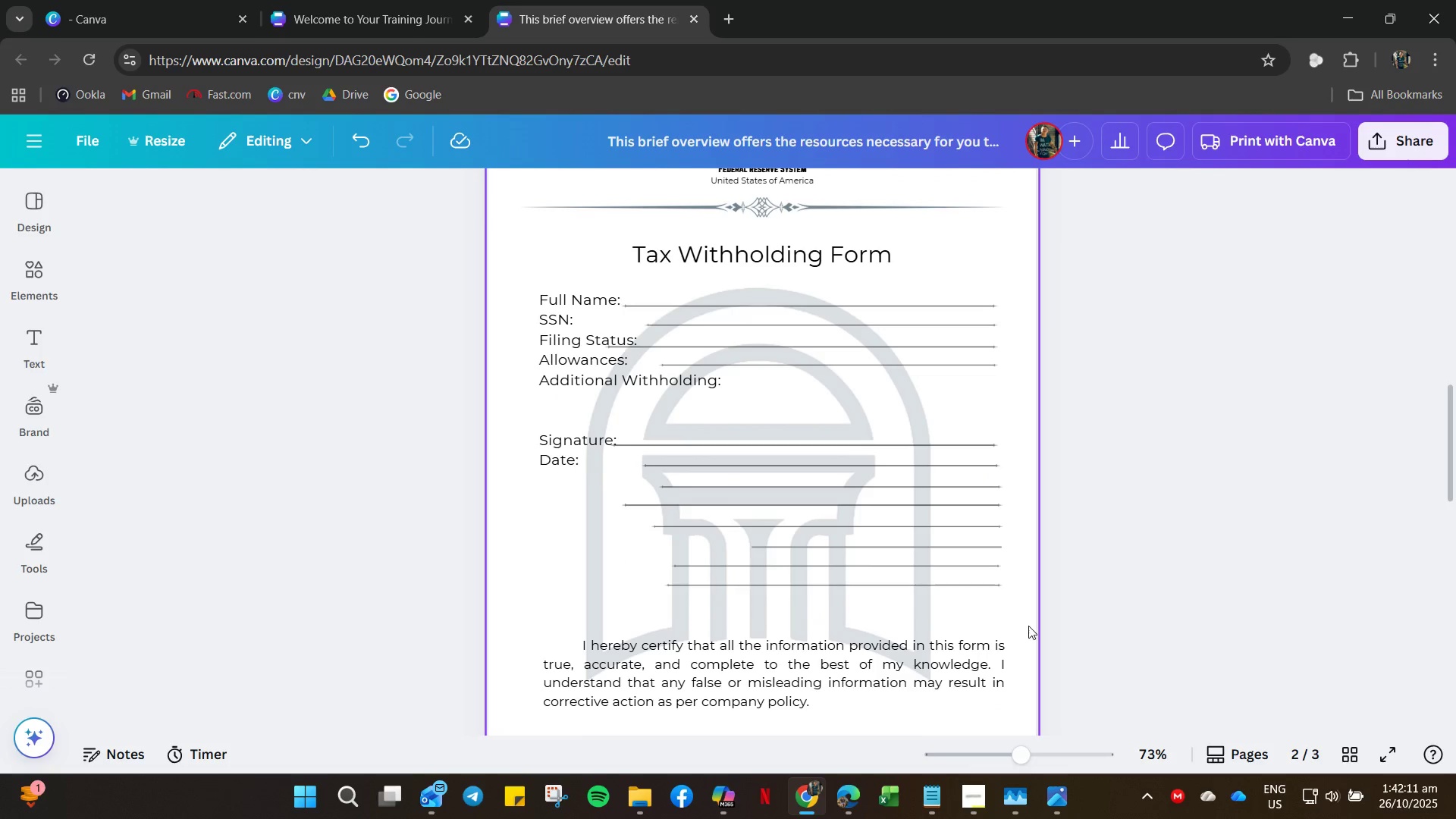 
left_click_drag(start_coordinate=[1018, 607], to_coordinate=[652, 482])
 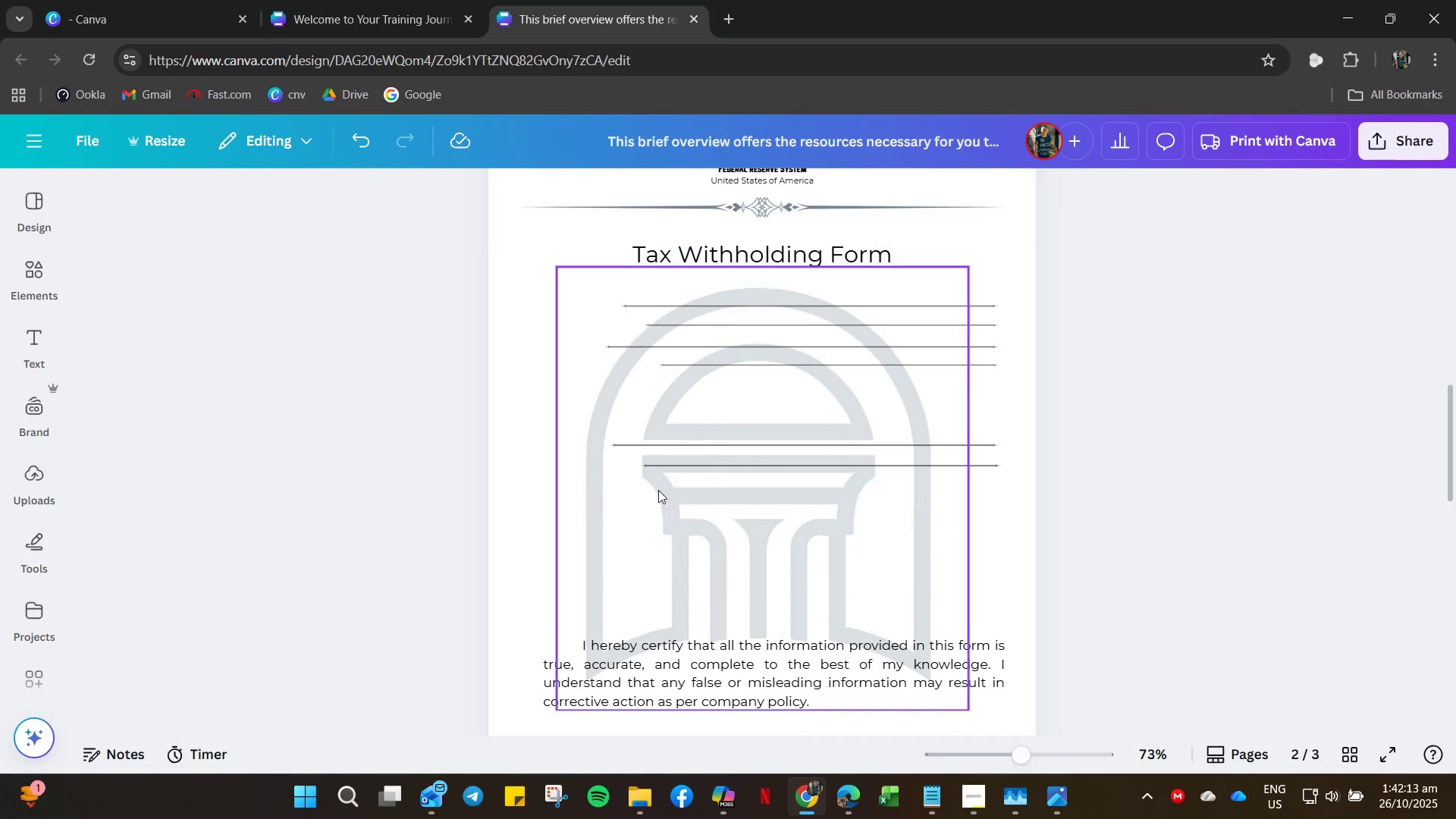 
key(Delete)
 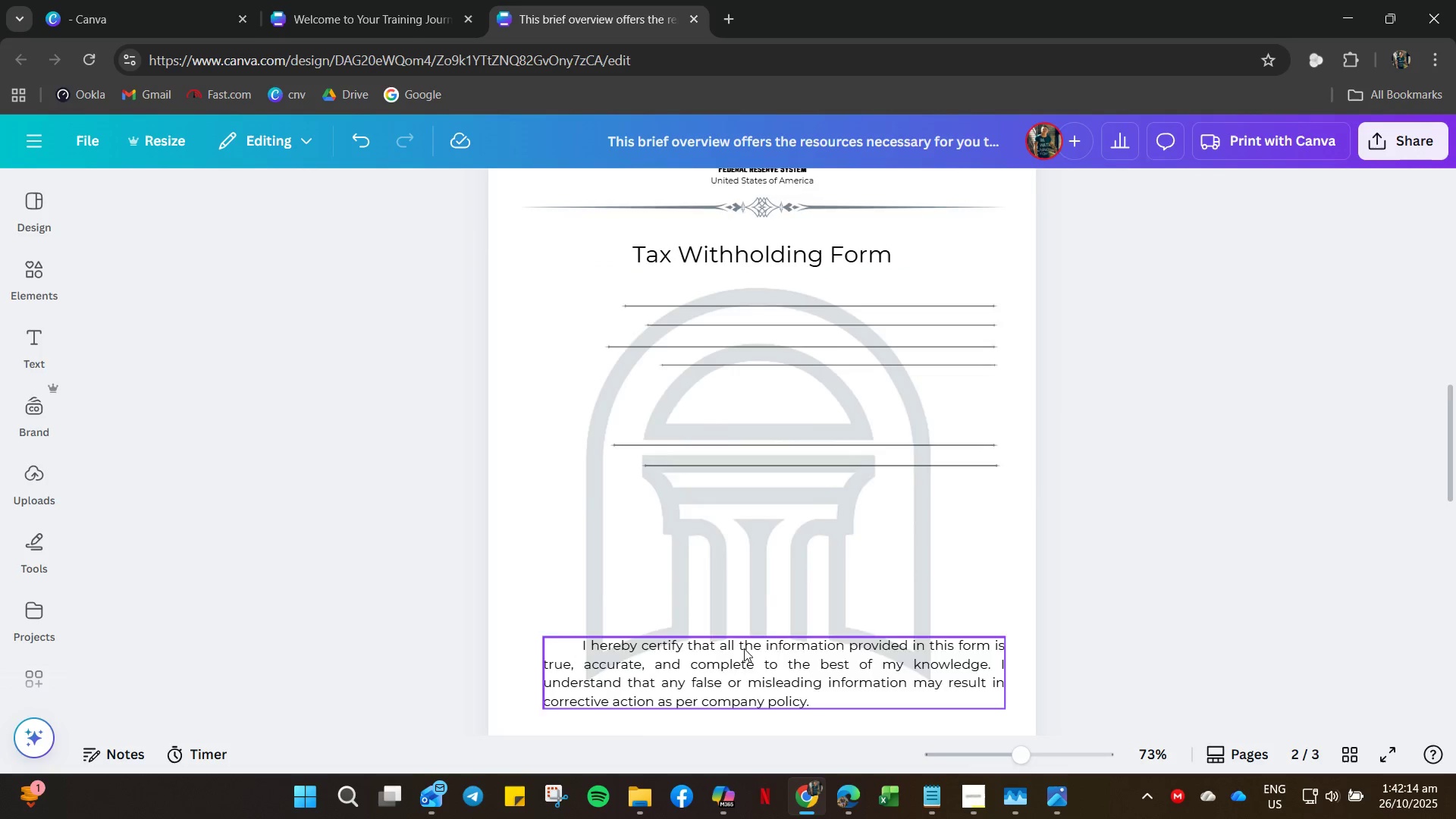 
scroll: coordinate [752, 648], scroll_direction: down, amount: 6.0
 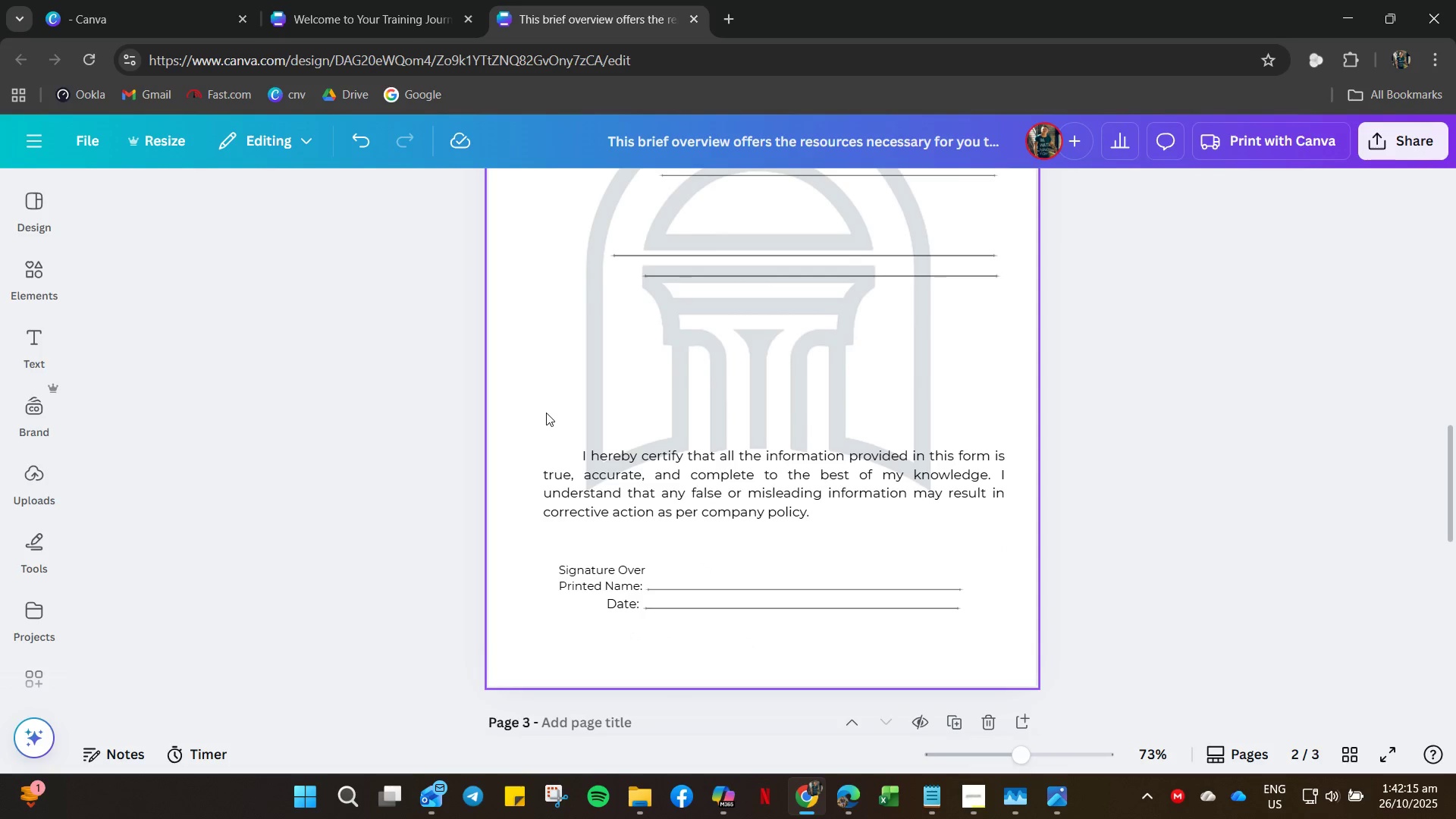 
left_click_drag(start_coordinate=[548, 413], to_coordinate=[990, 631])
 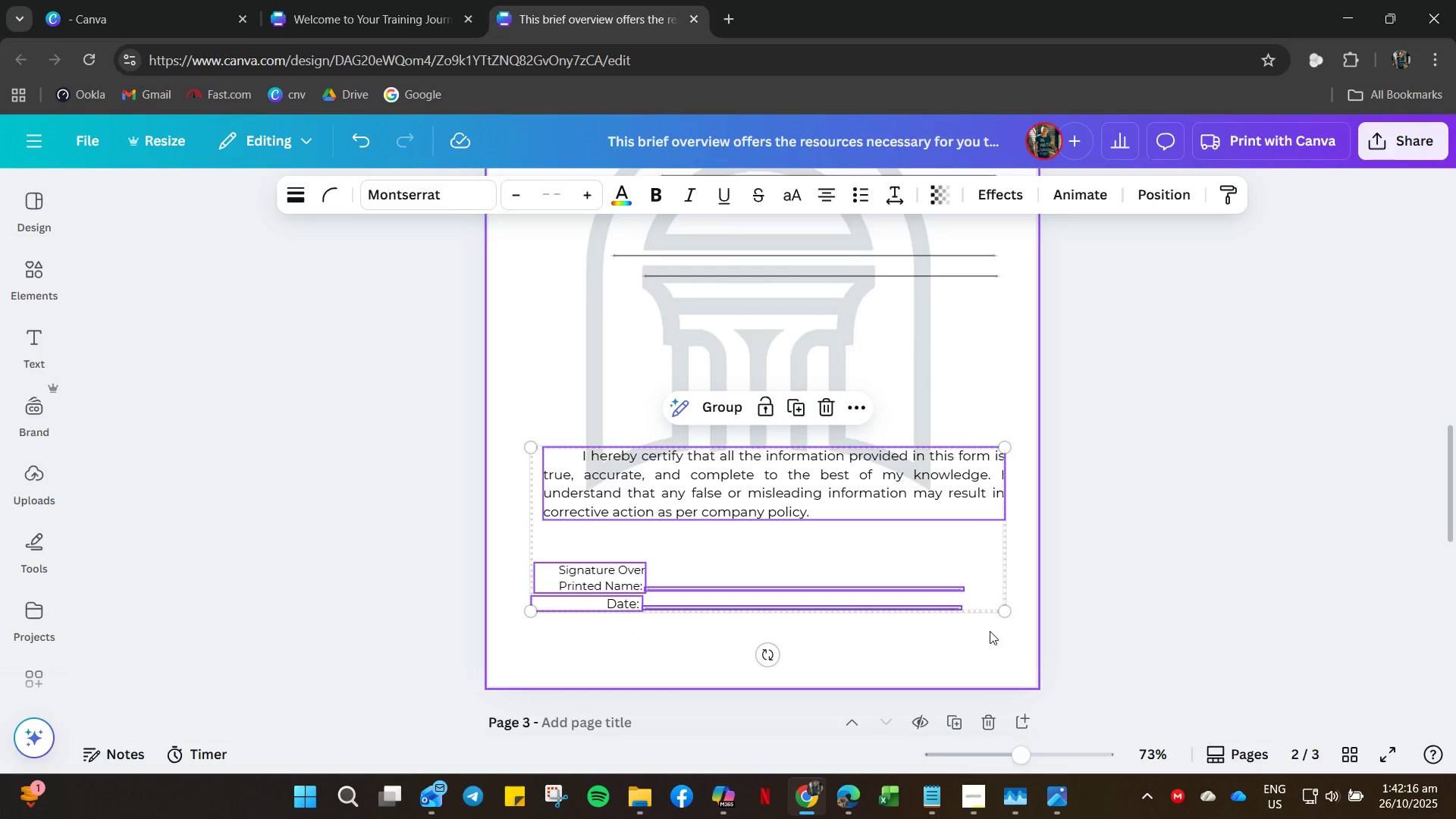 
key(Delete)
 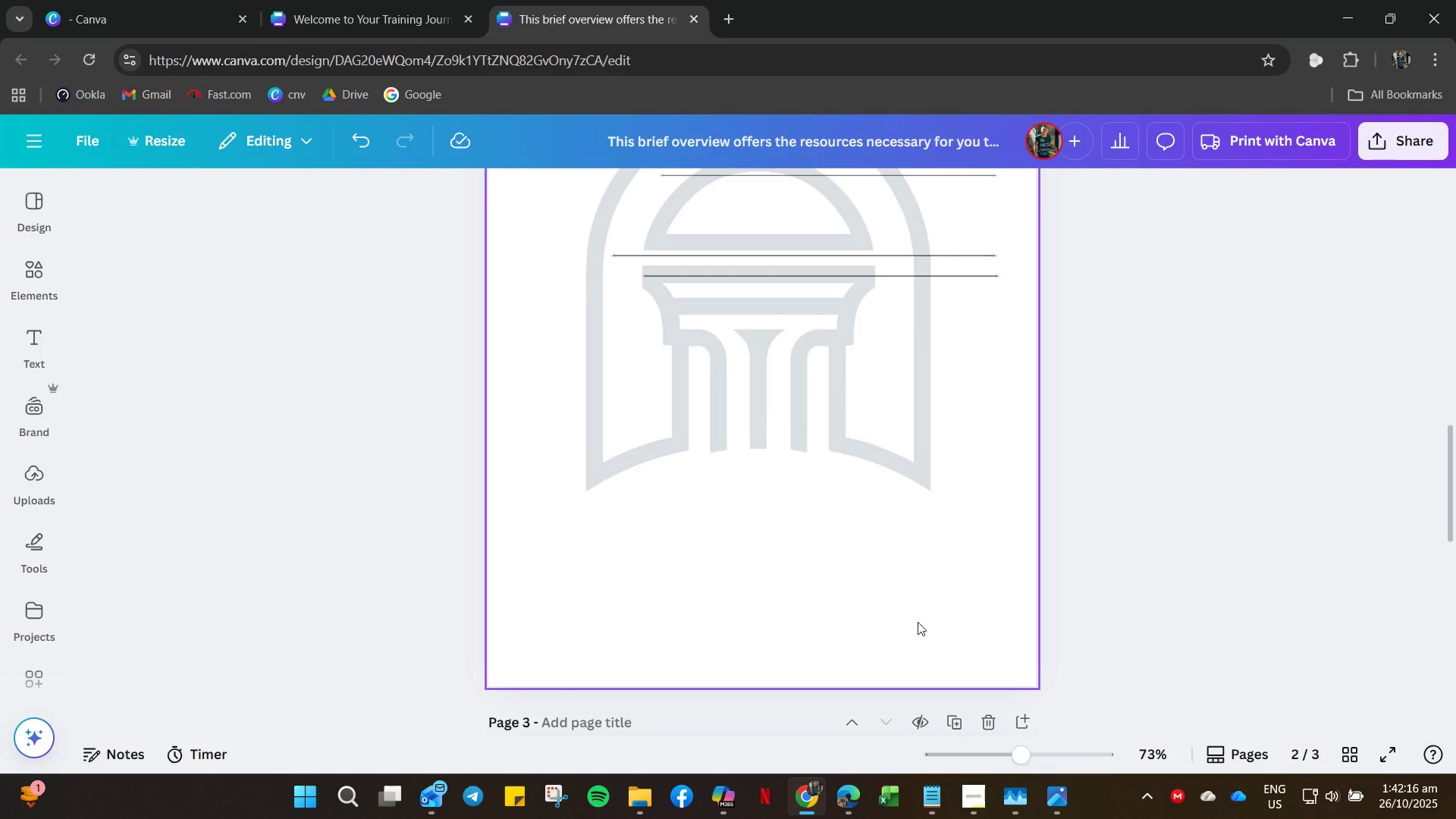 
scroll: coordinate [784, 532], scroll_direction: up, amount: 13.0
 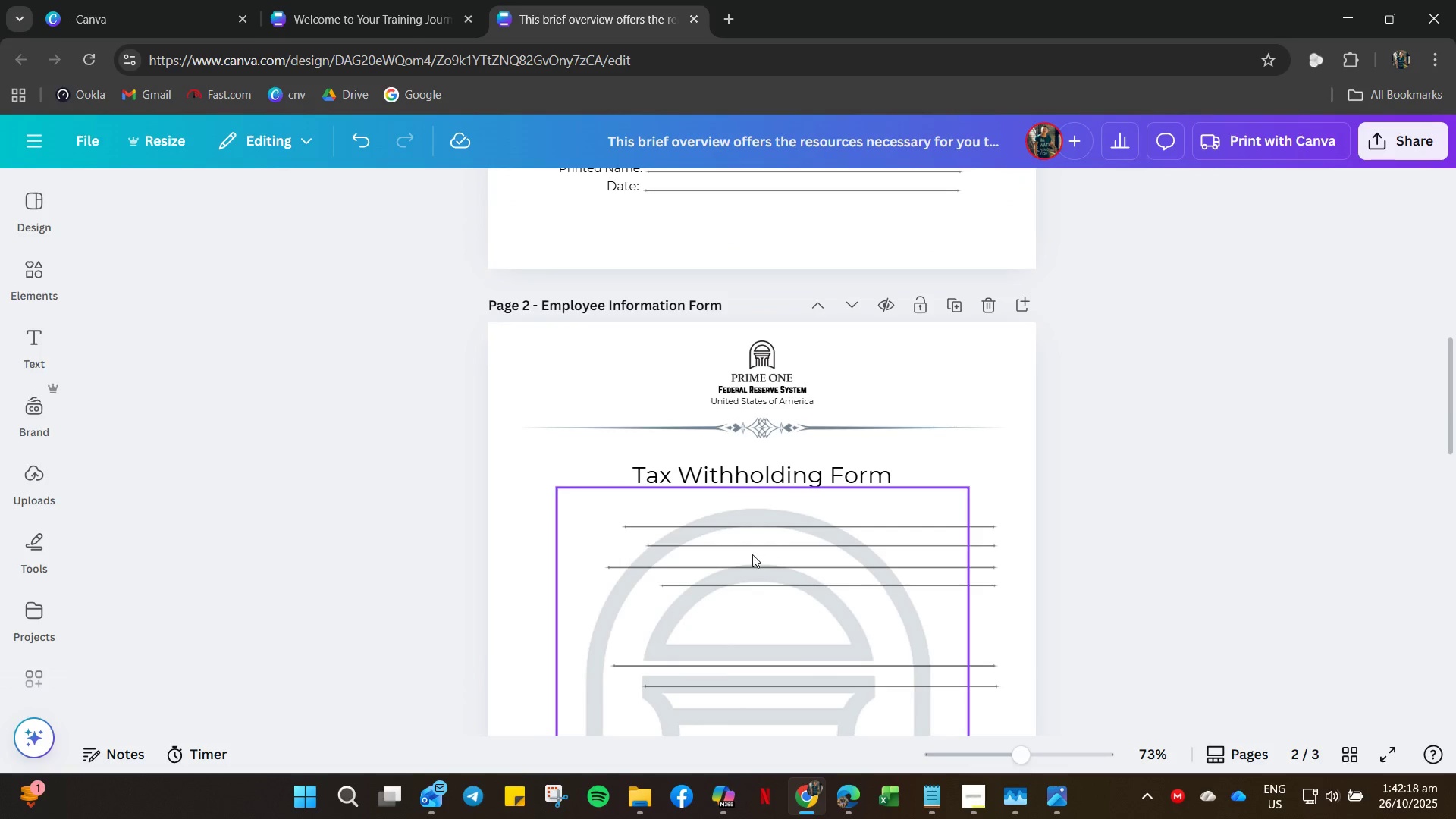 
key(Control+Z)
 